 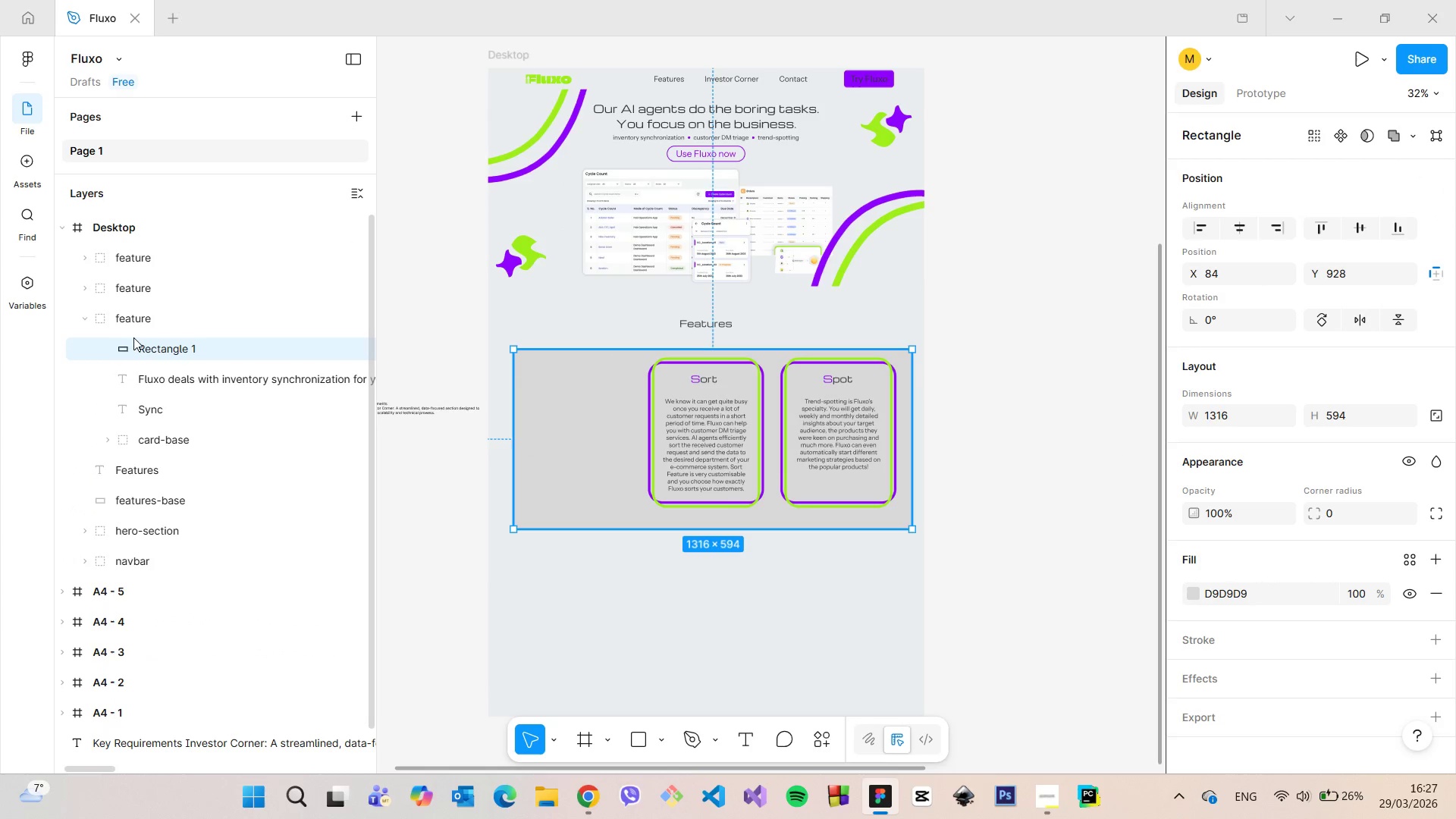 
left_click_drag(start_coordinate=[141, 345], to_coordinate=[118, 447])
 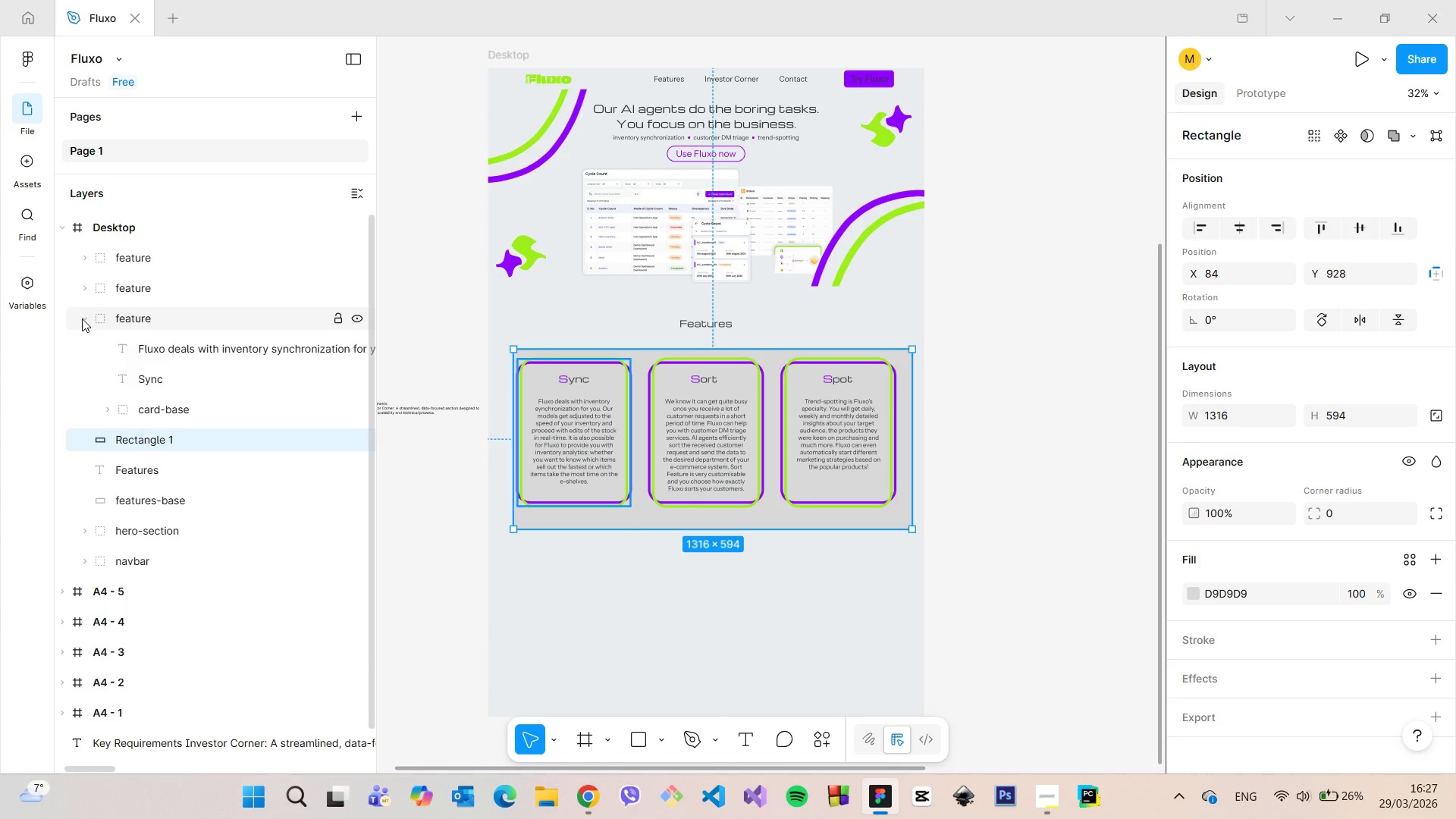 
left_click([81, 318])
 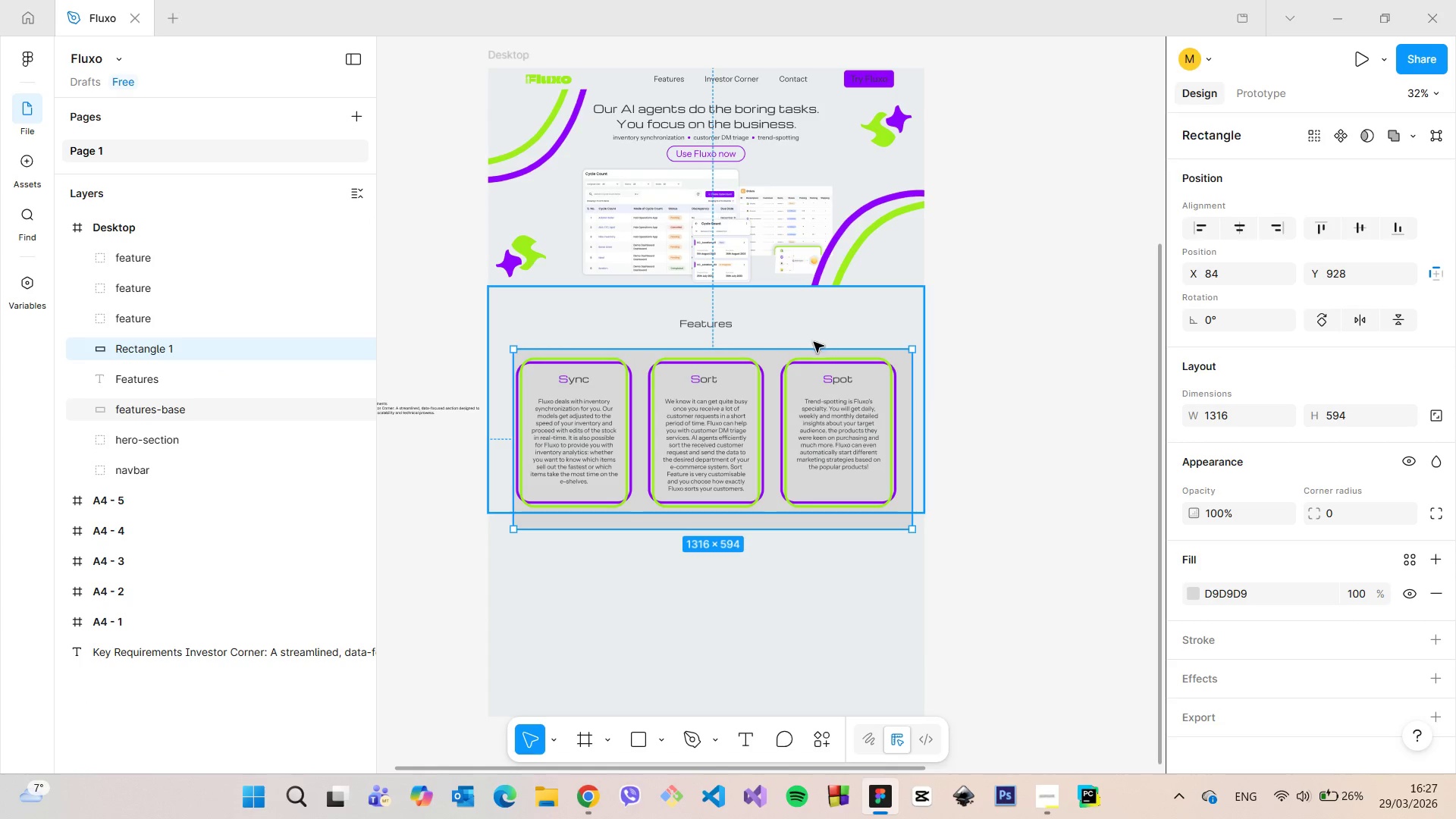 
left_click_drag(start_coordinate=[806, 344], to_coordinate=[799, 309])
 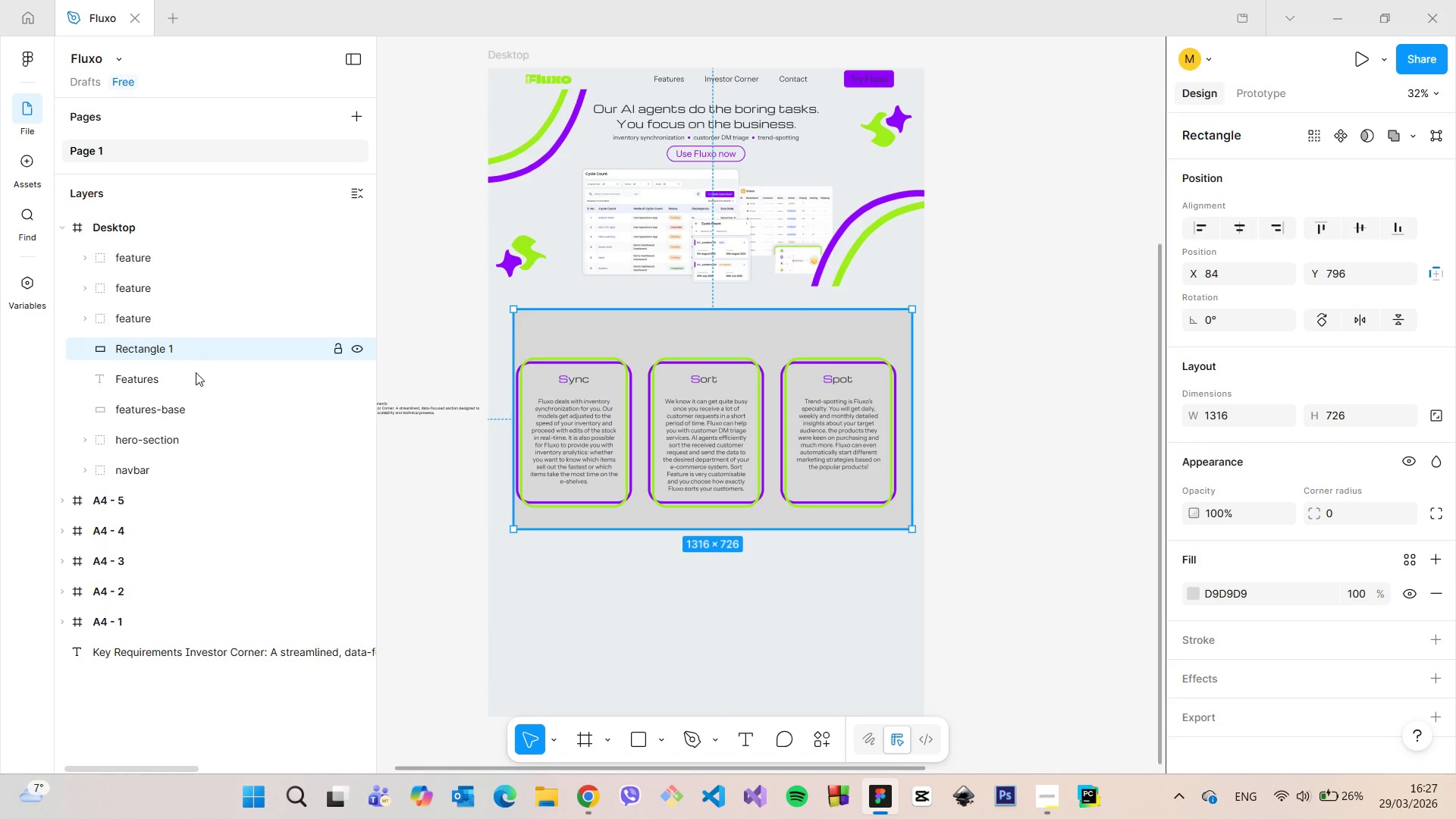 
left_click_drag(start_coordinate=[193, 378], to_coordinate=[183, 341])
 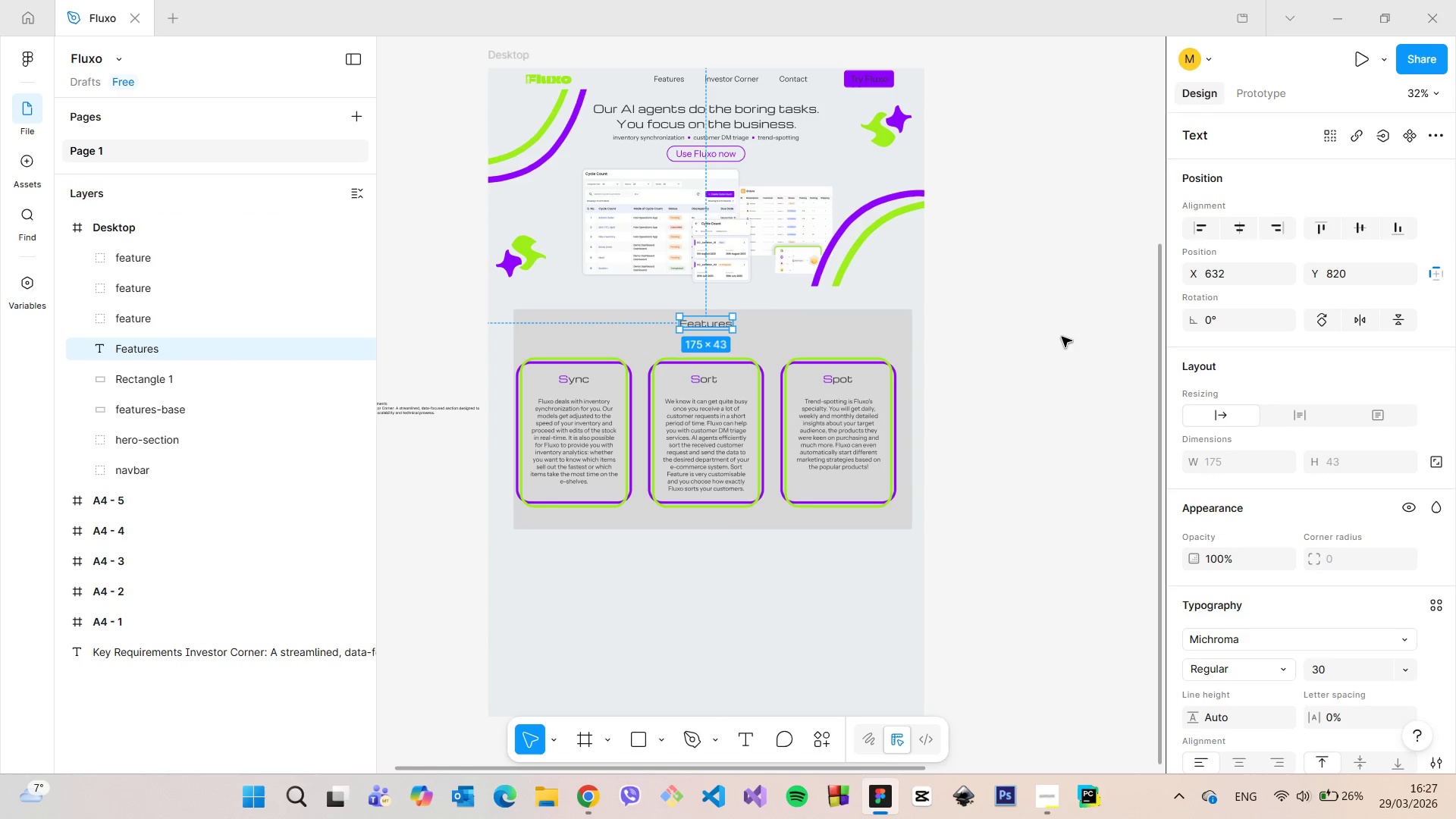 
left_click([1062, 337])
 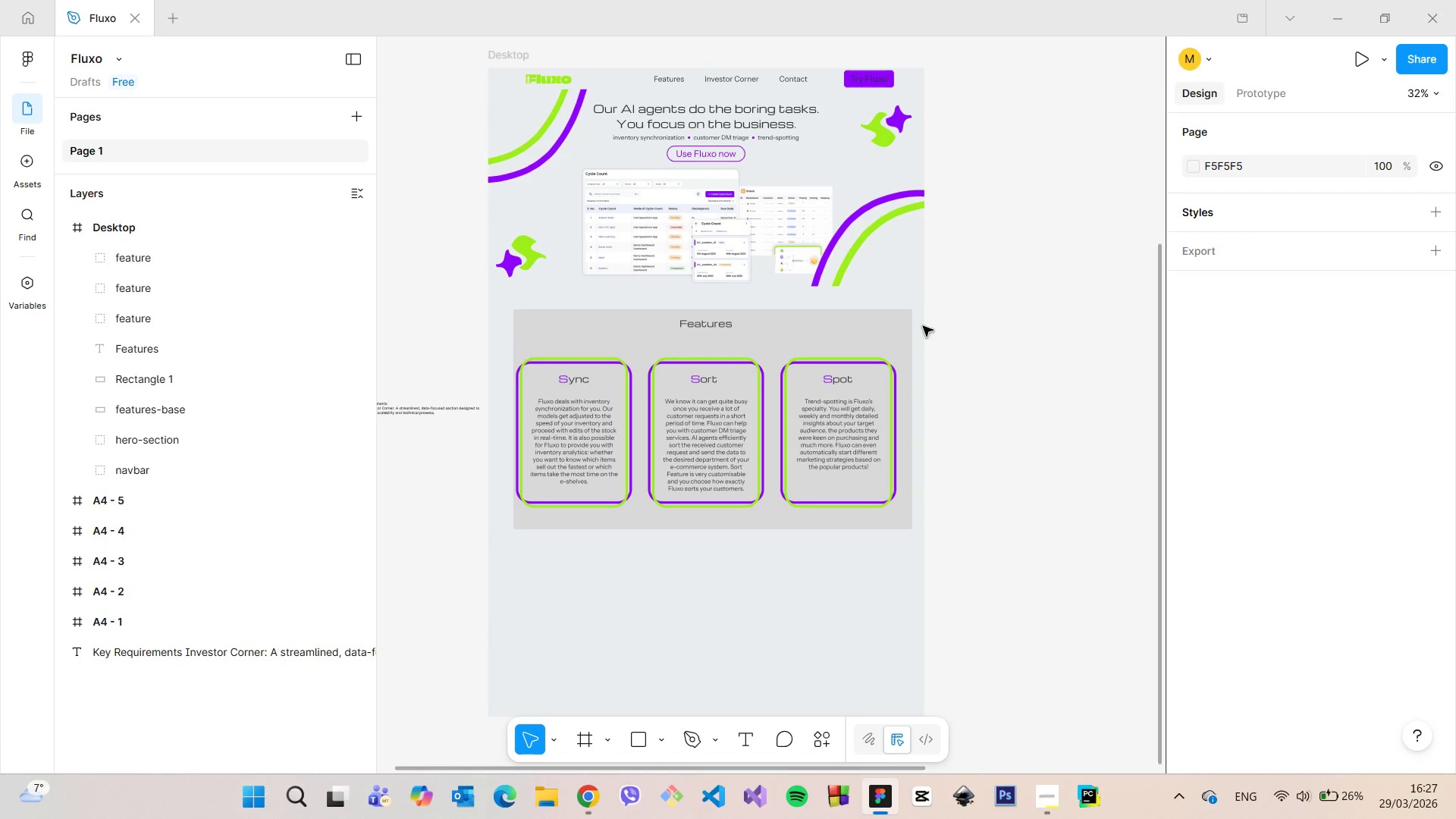 
left_click([882, 326])
 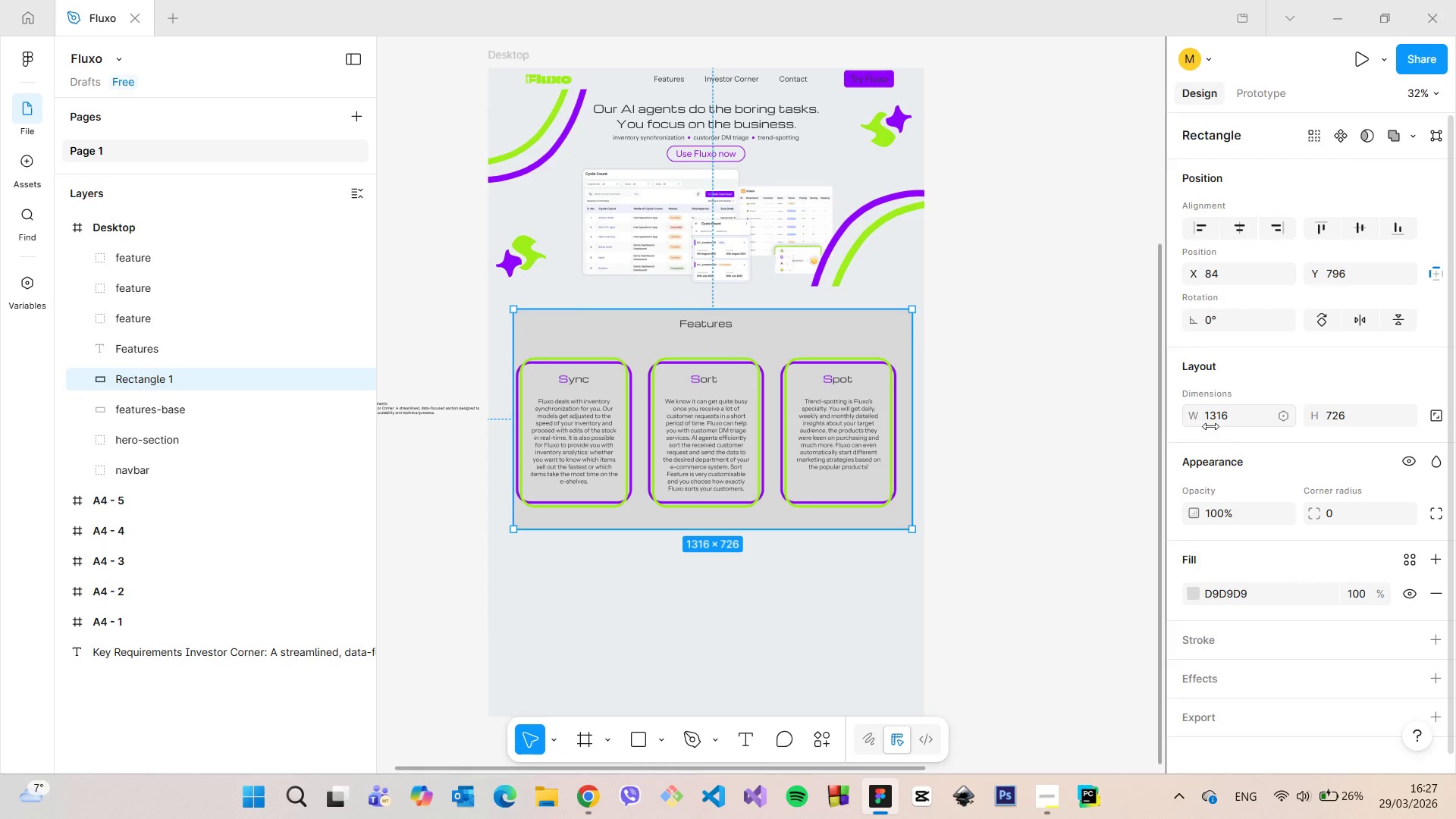 
scroll: coordinate [1257, 460], scroll_direction: down, amount: 4.0
 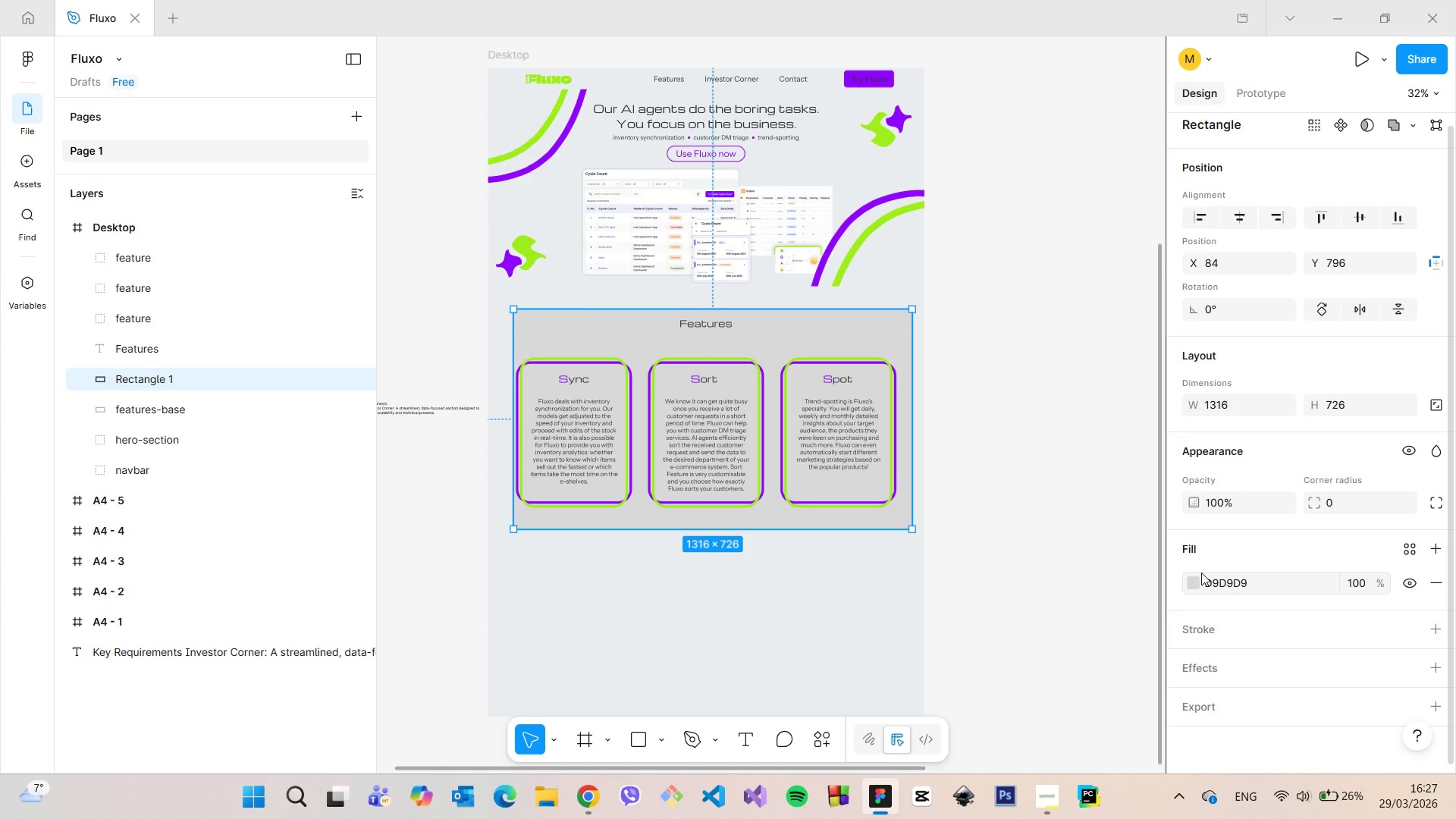 
left_click([1196, 574])
 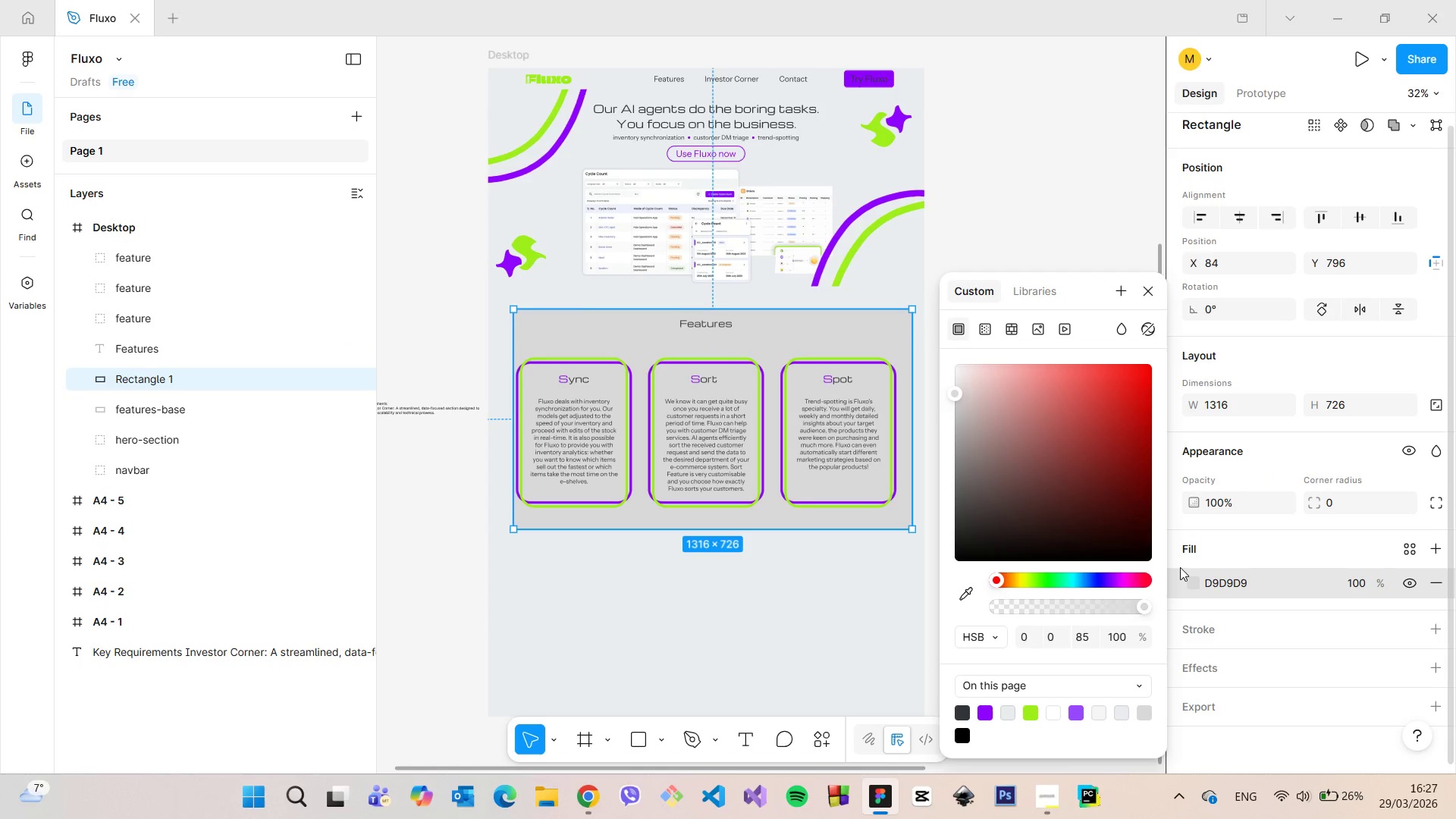 
left_click_drag(start_coordinate=[1065, 461], to_coordinate=[911, 328])
 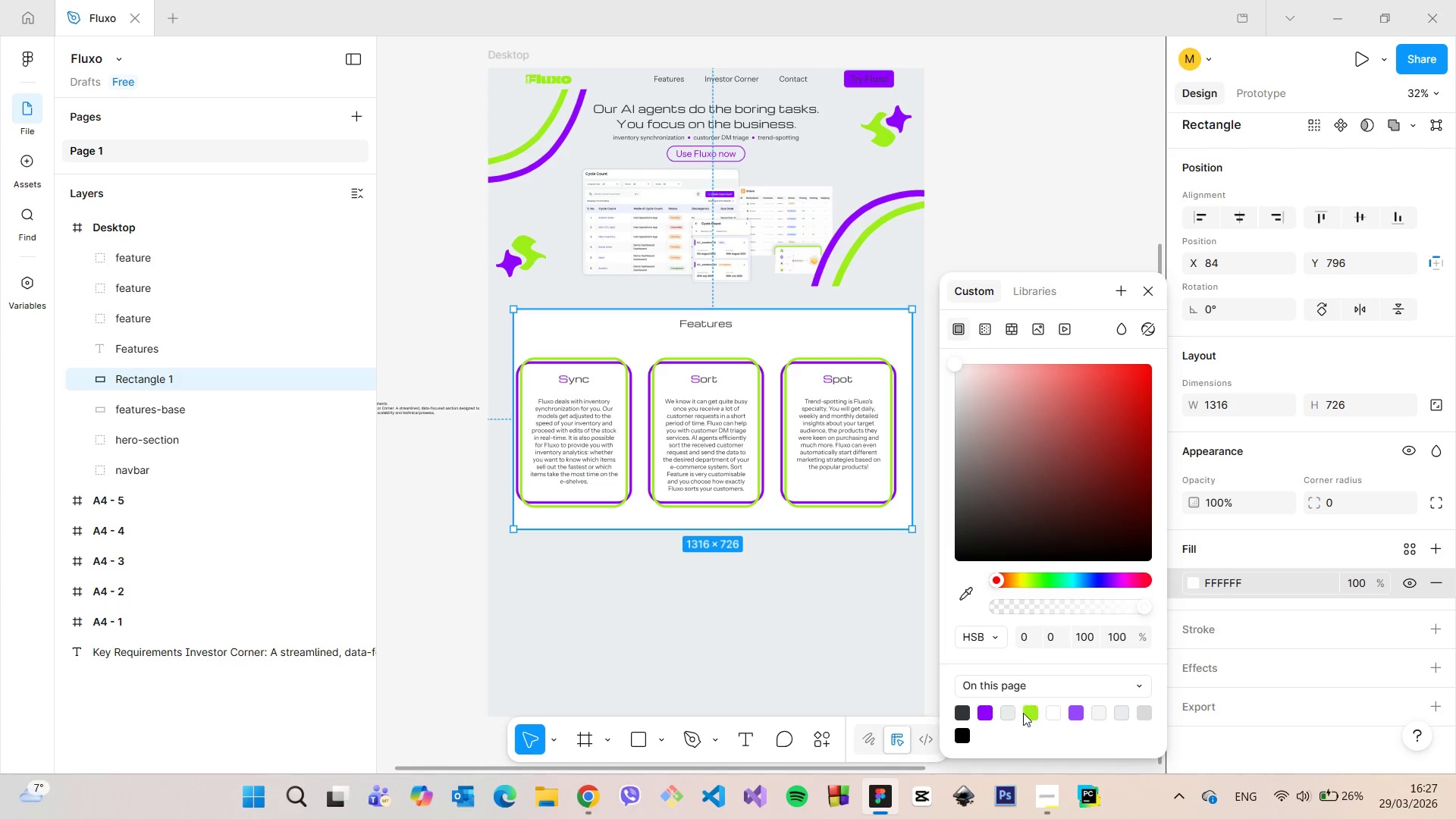 
left_click([1028, 711])
 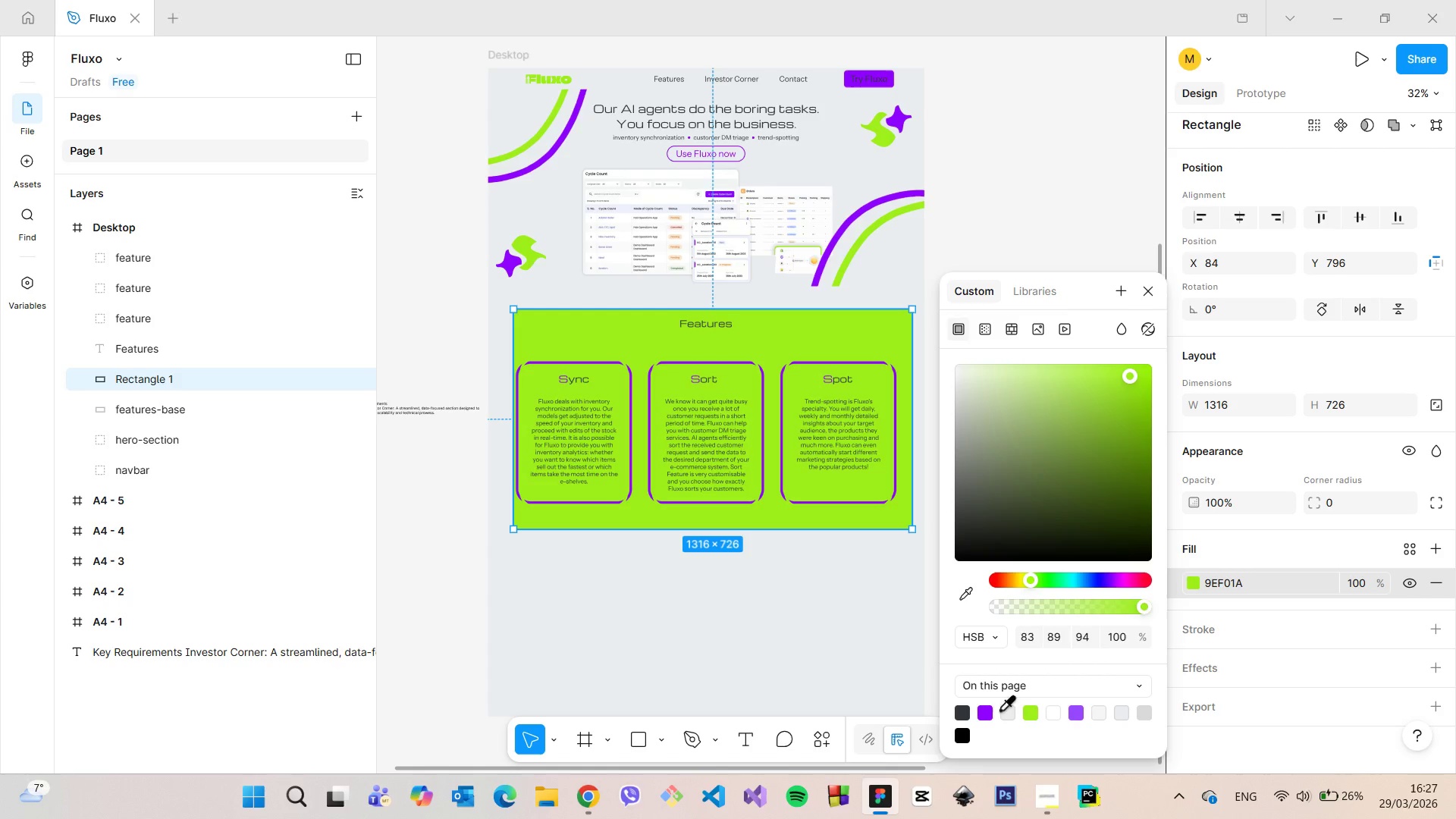 
left_click([956, 711])
 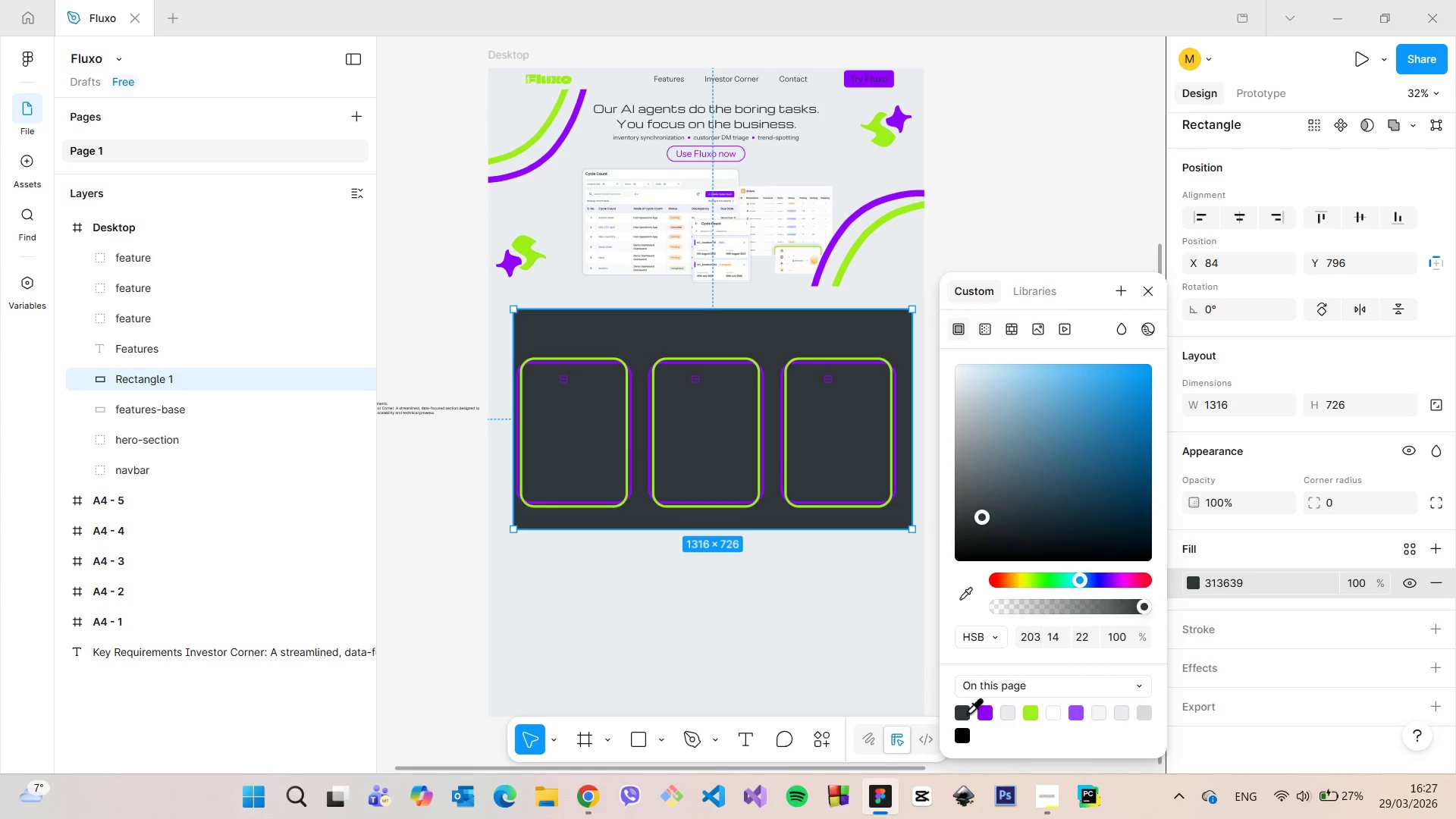 
left_click([984, 712])
 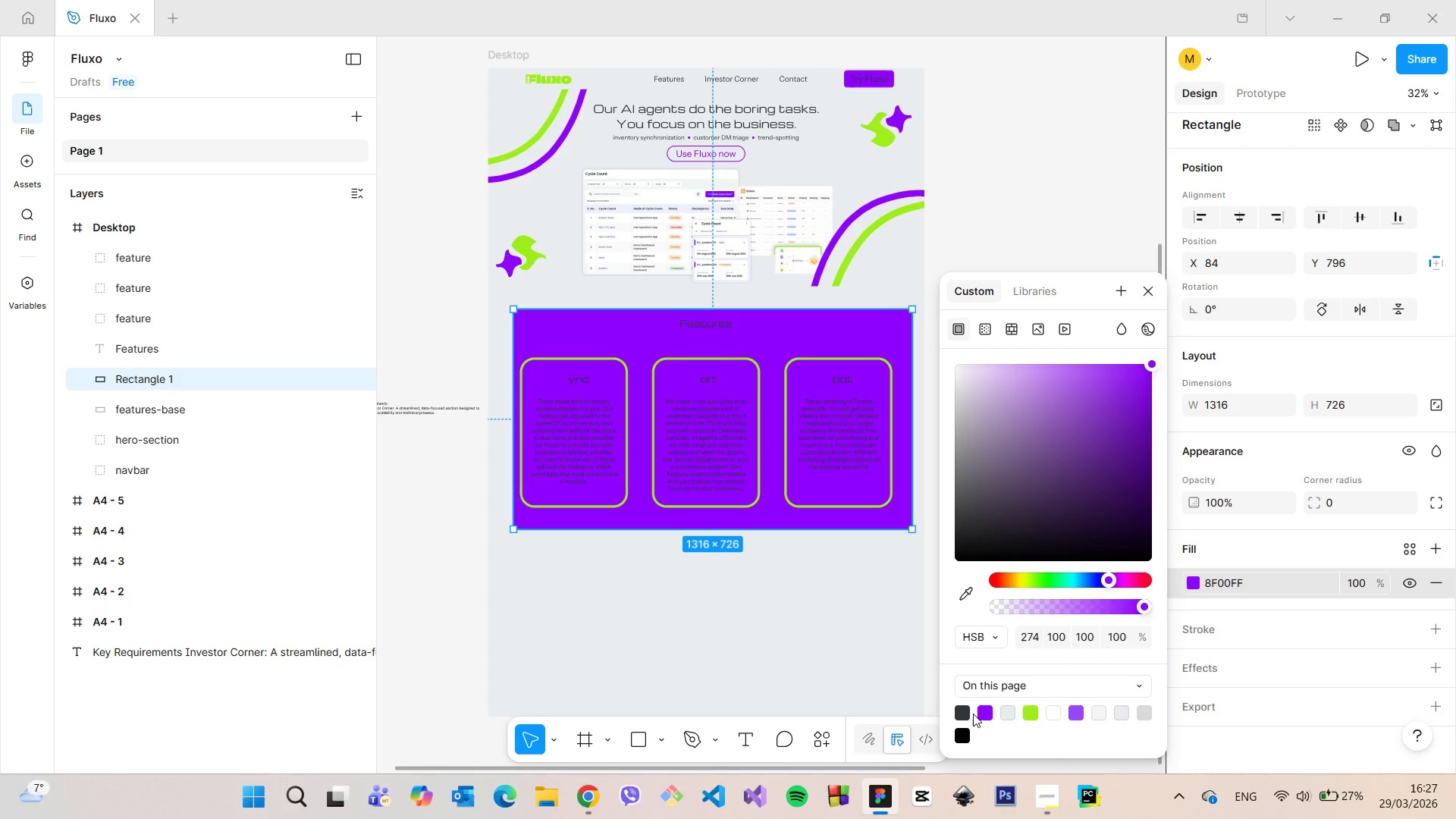 
double_click([965, 715])
 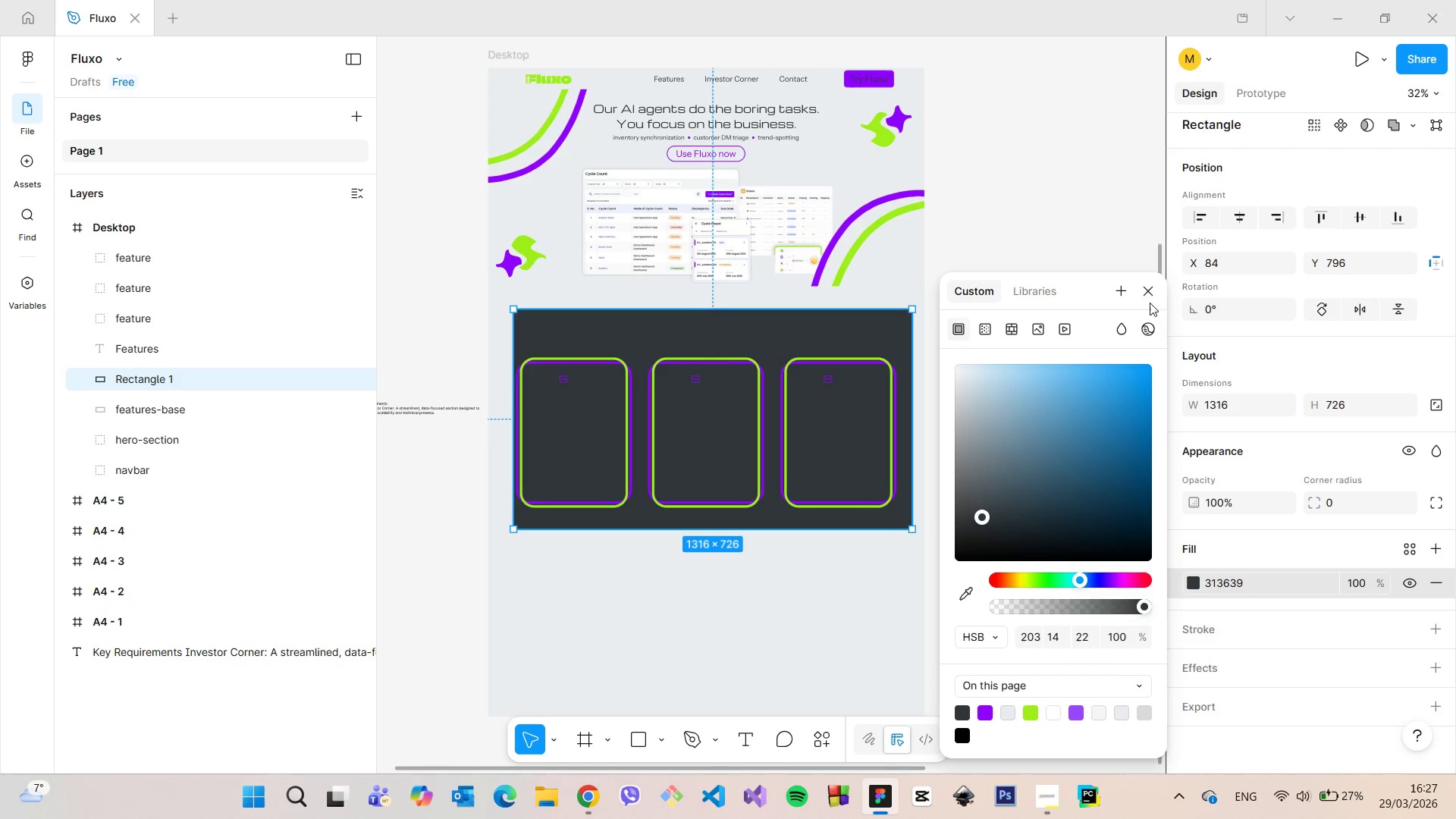 
left_click([1150, 296])
 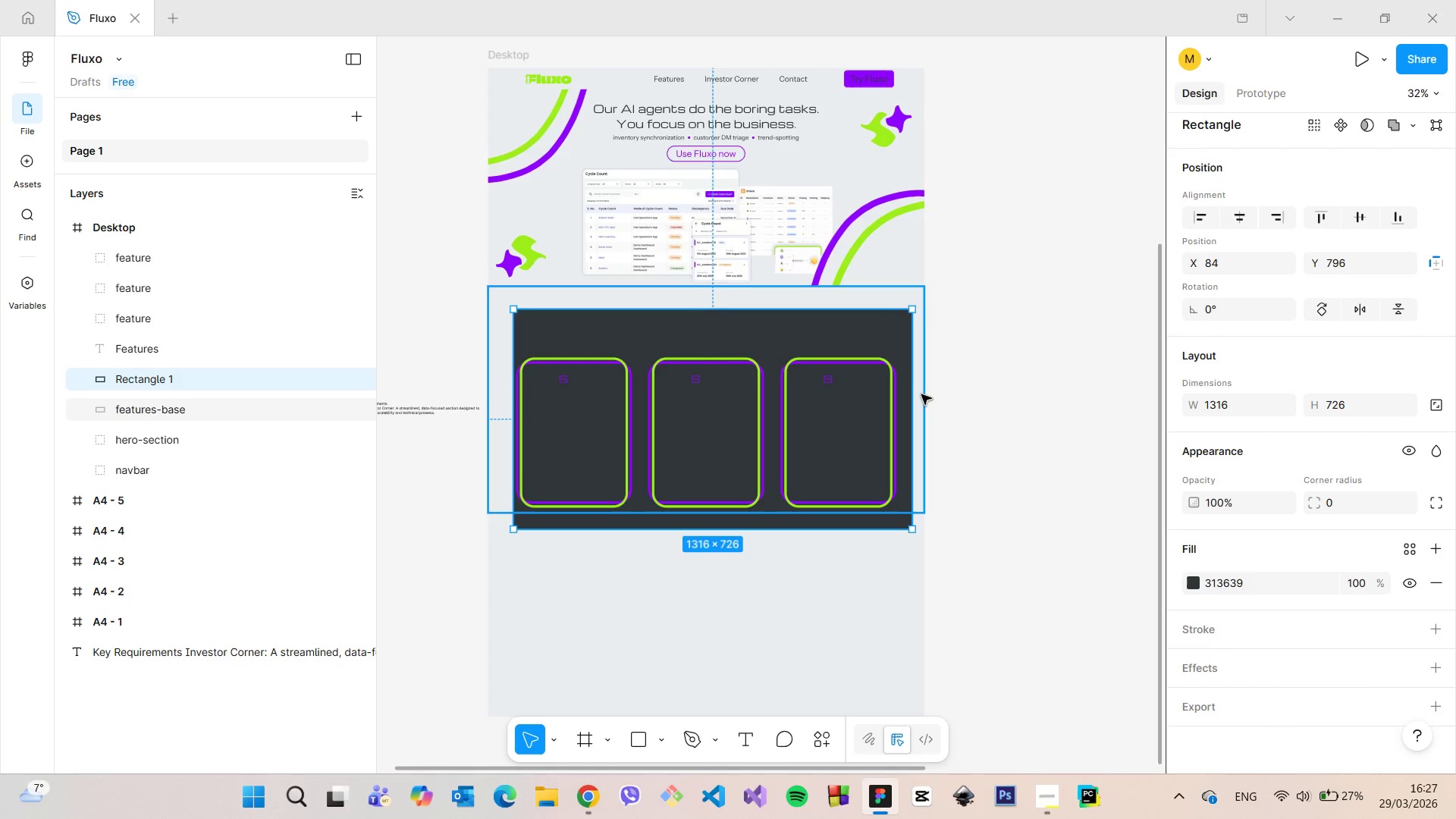 
left_click([921, 394])
 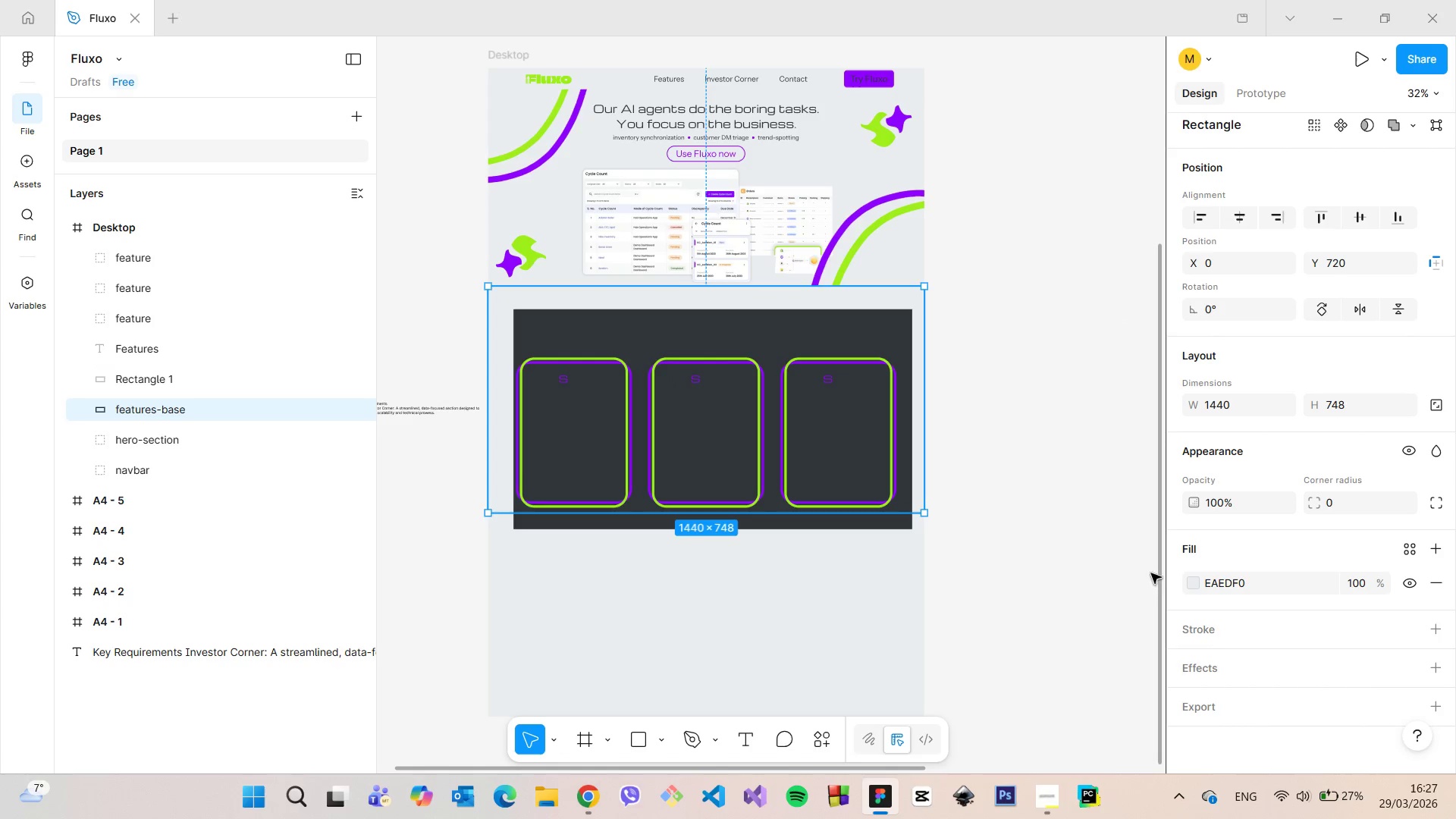 
double_click([1192, 585])
 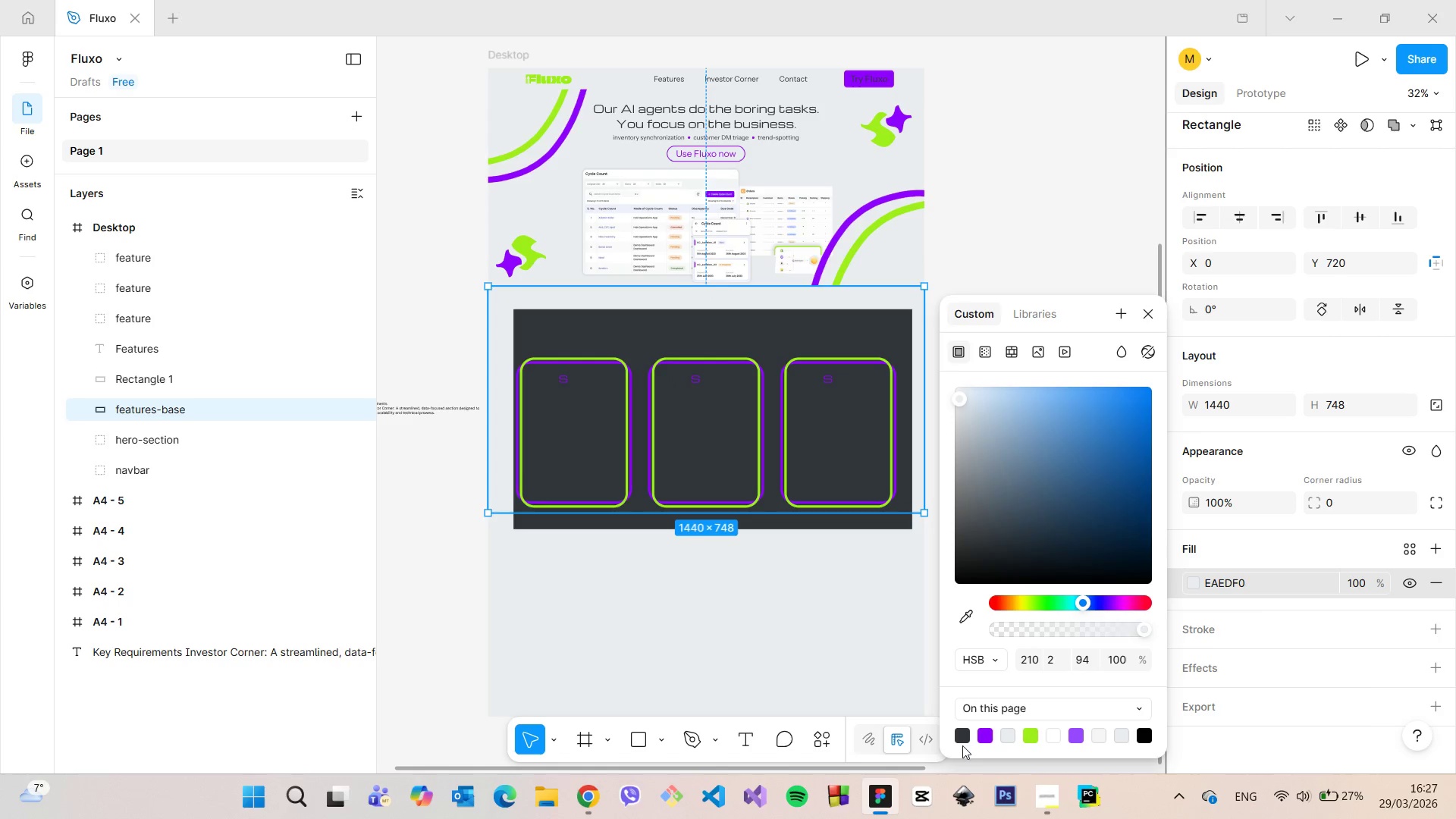 
left_click([959, 736])
 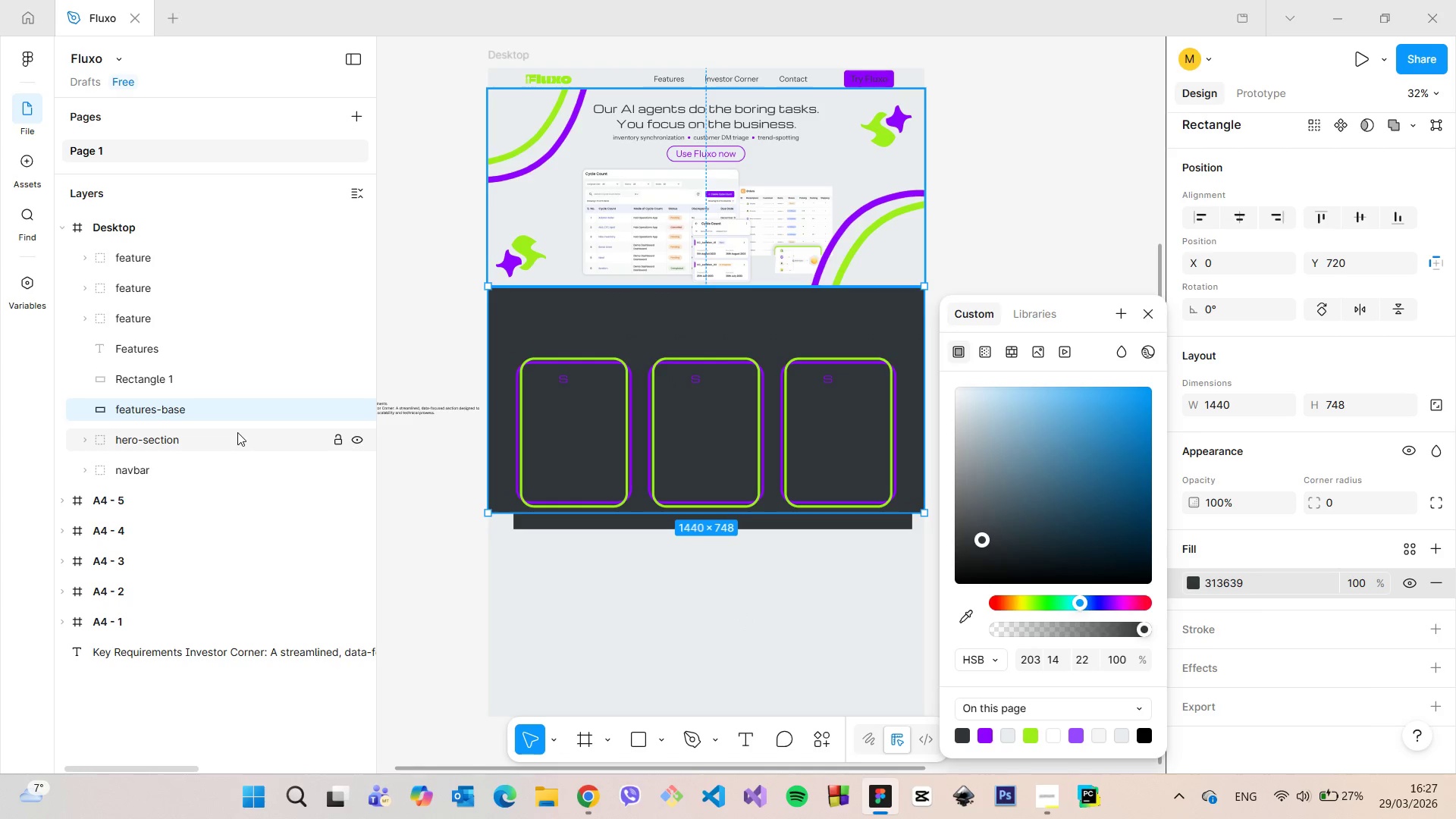 
left_click([218, 383])
 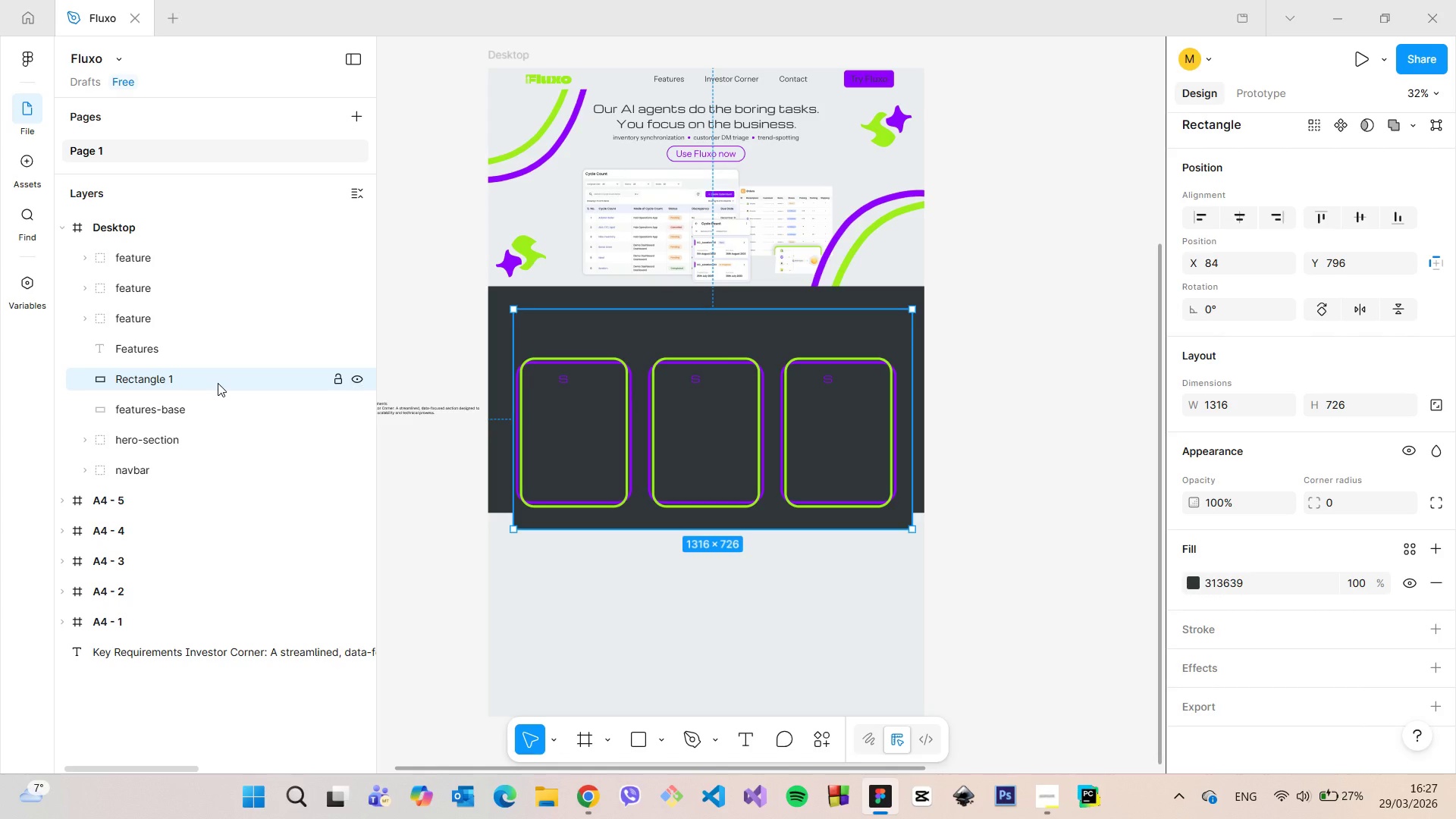 
key(Backspace)
 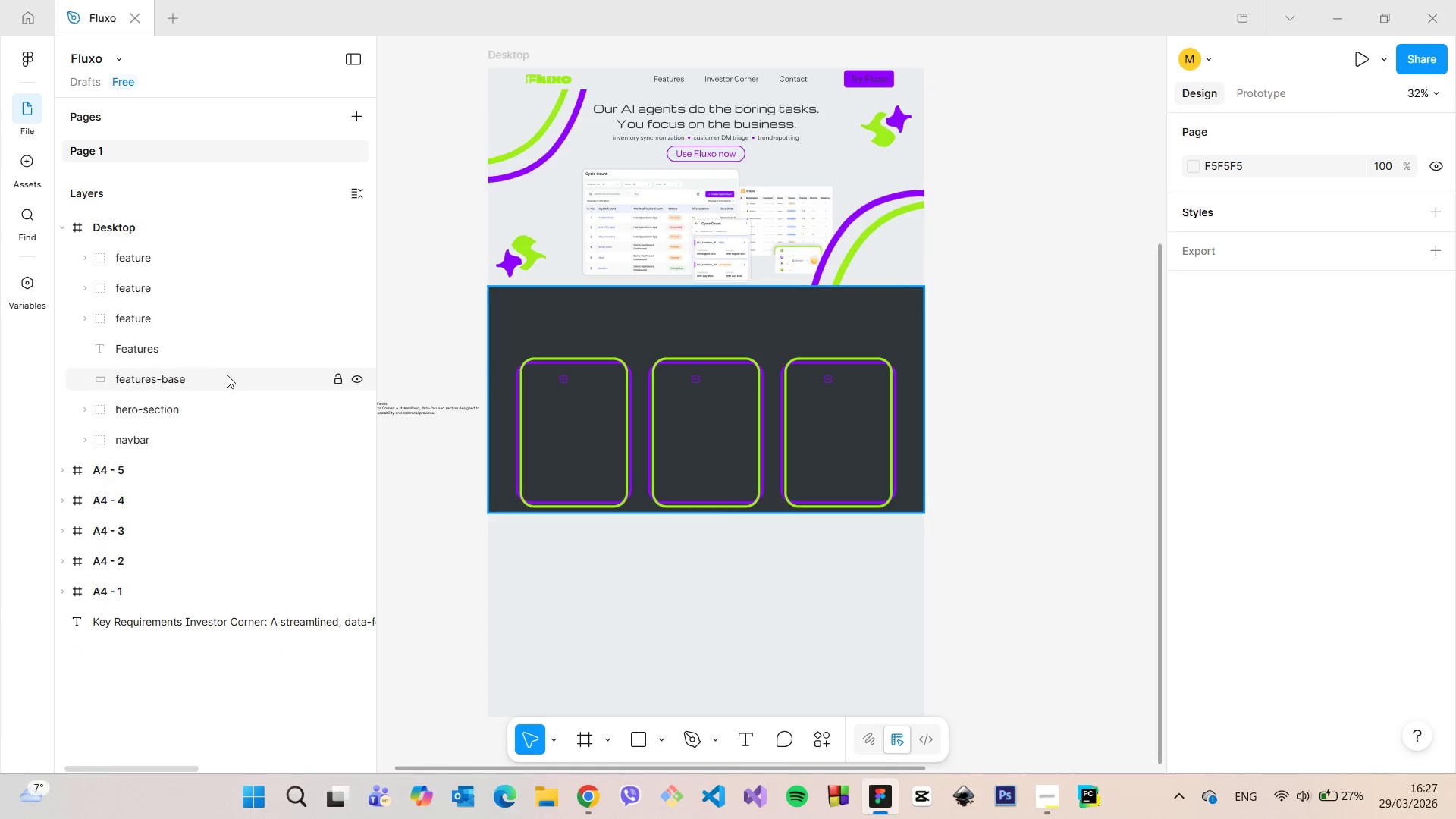 
left_click([175, 320])
 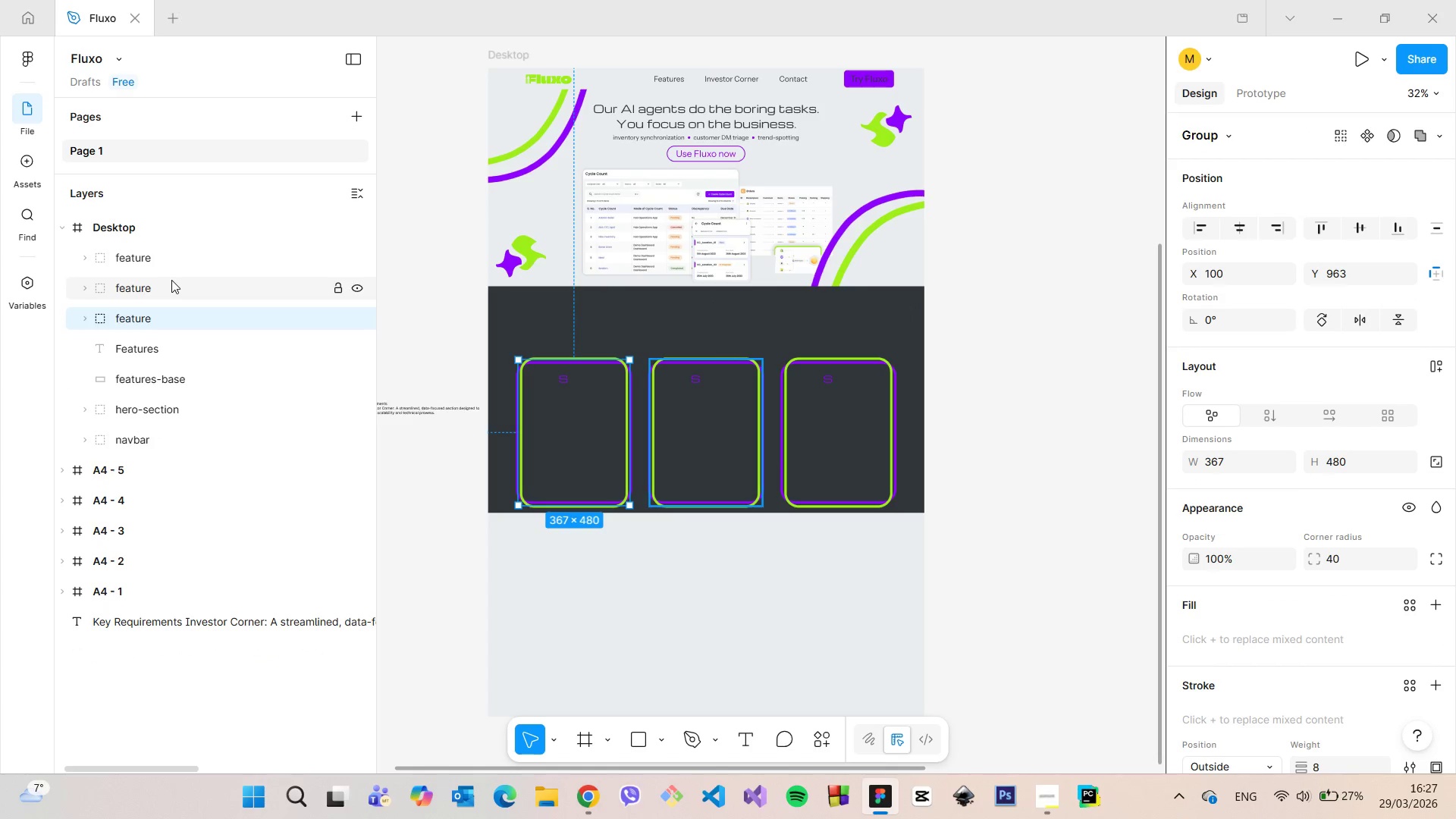 
hold_key(key=ShiftLeft, duration=0.84)
double_click([171, 280])
 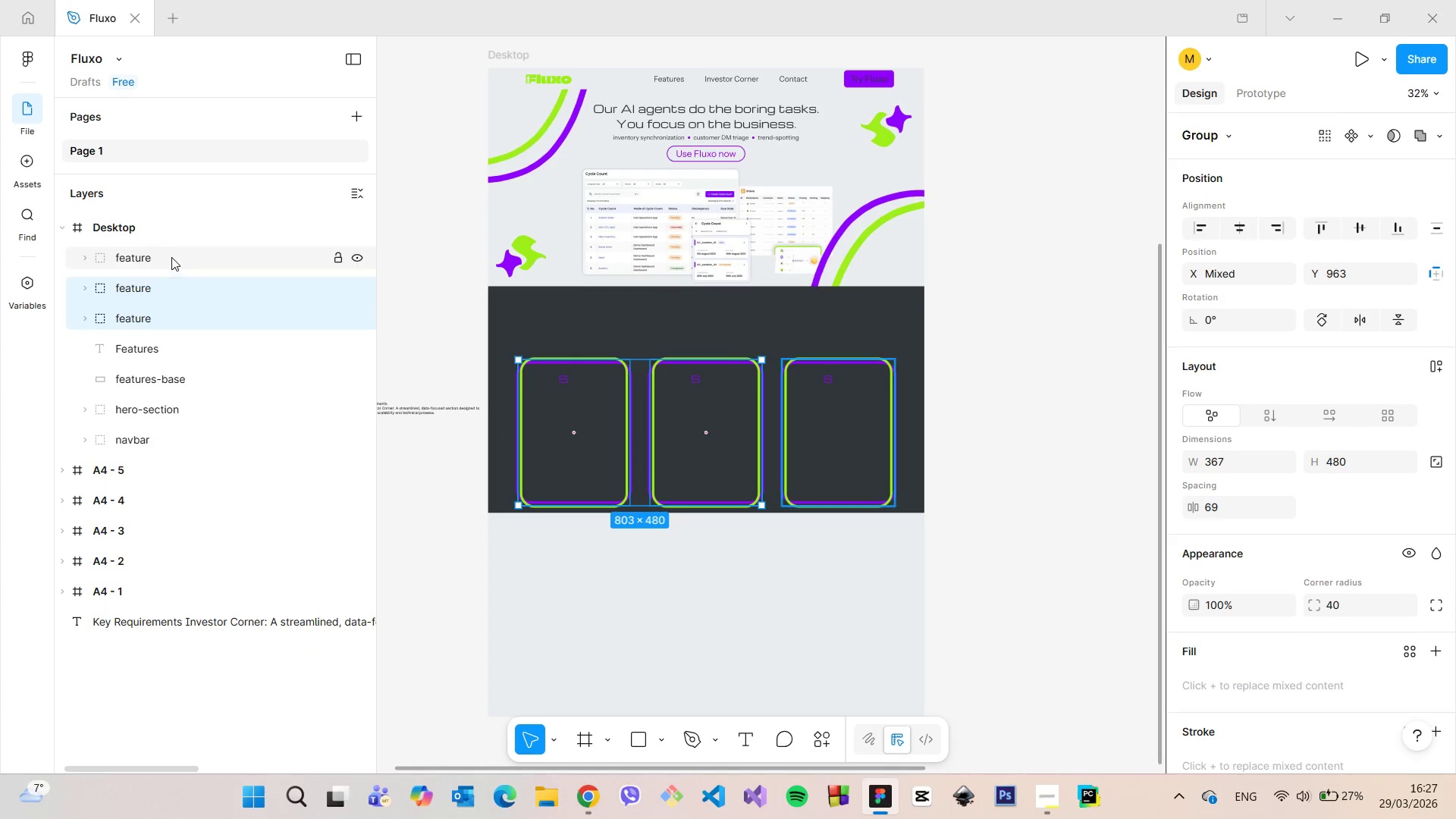 
triple_click([171, 257])
 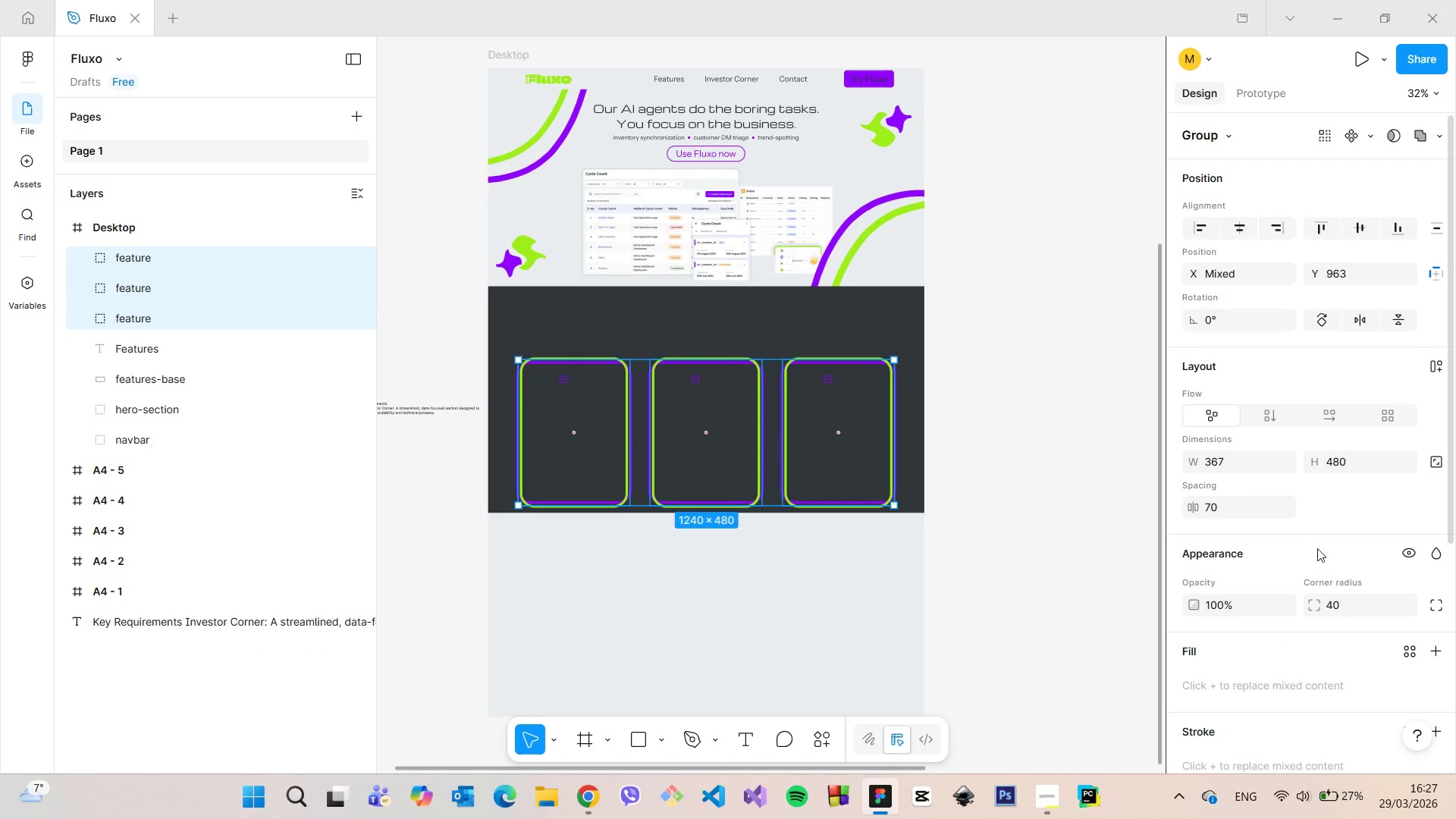 
scroll: coordinate [1325, 549], scroll_direction: down, amount: 4.0
 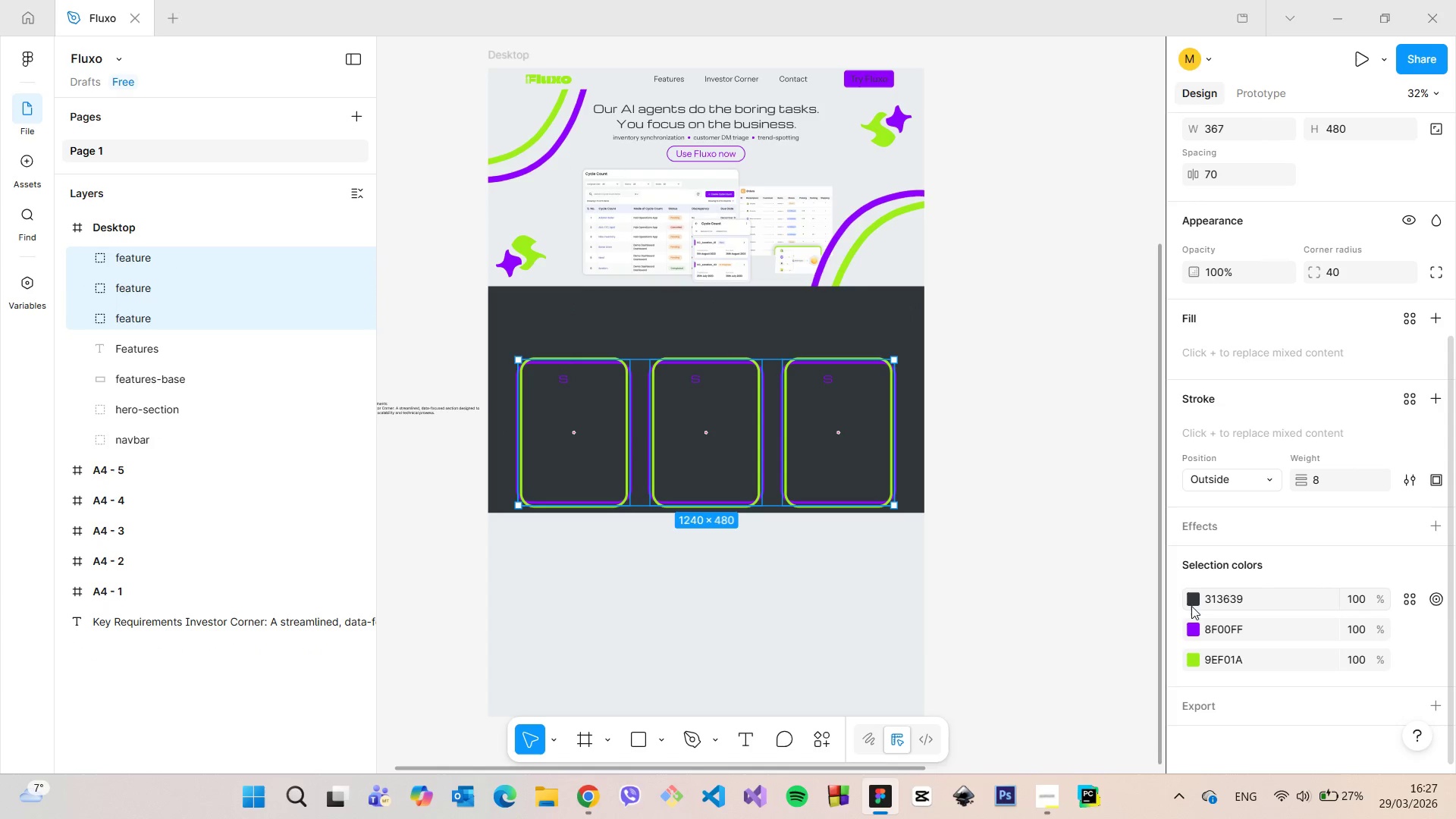 
left_click([1189, 600])
 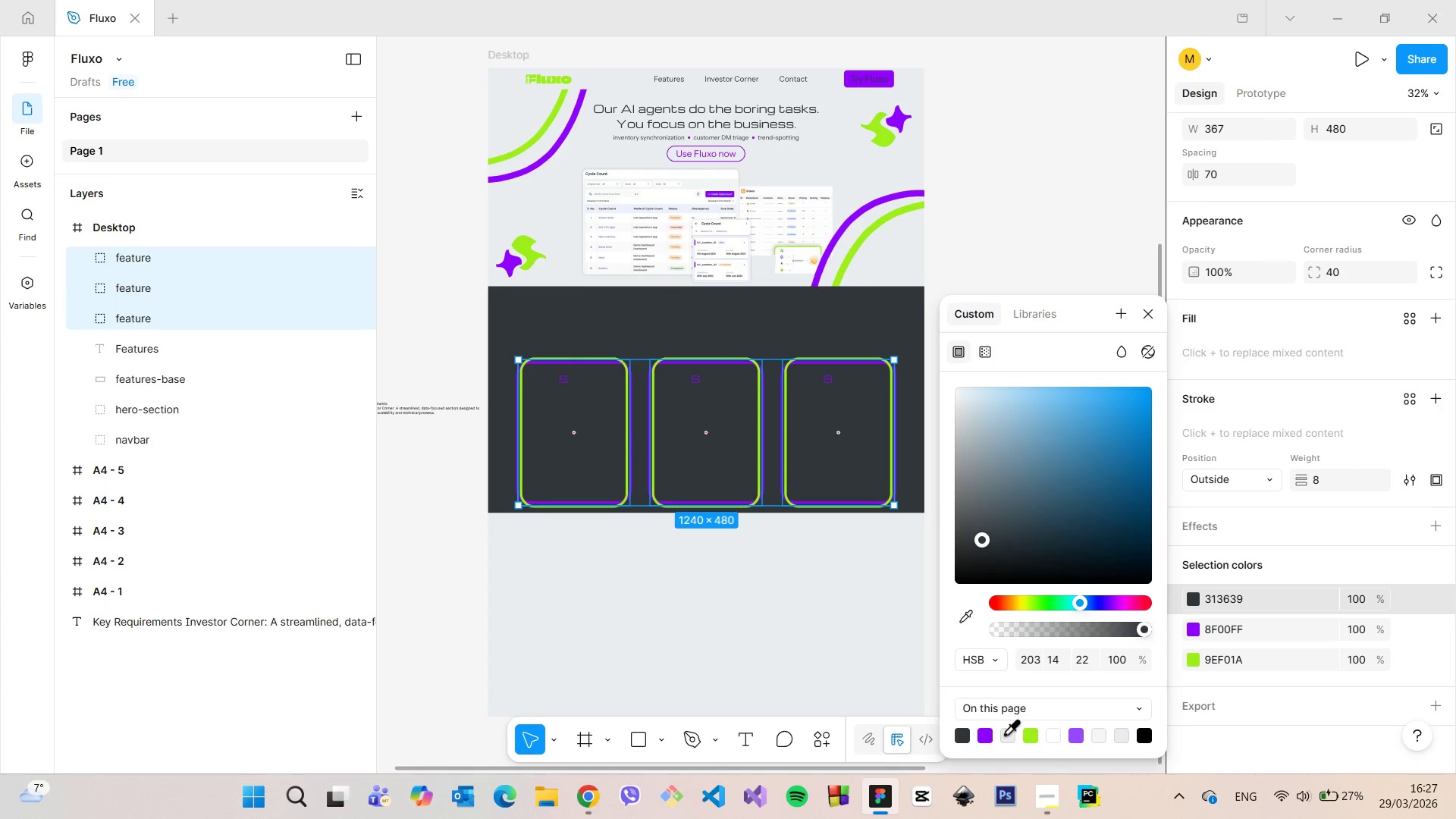 
left_click([1005, 733])
 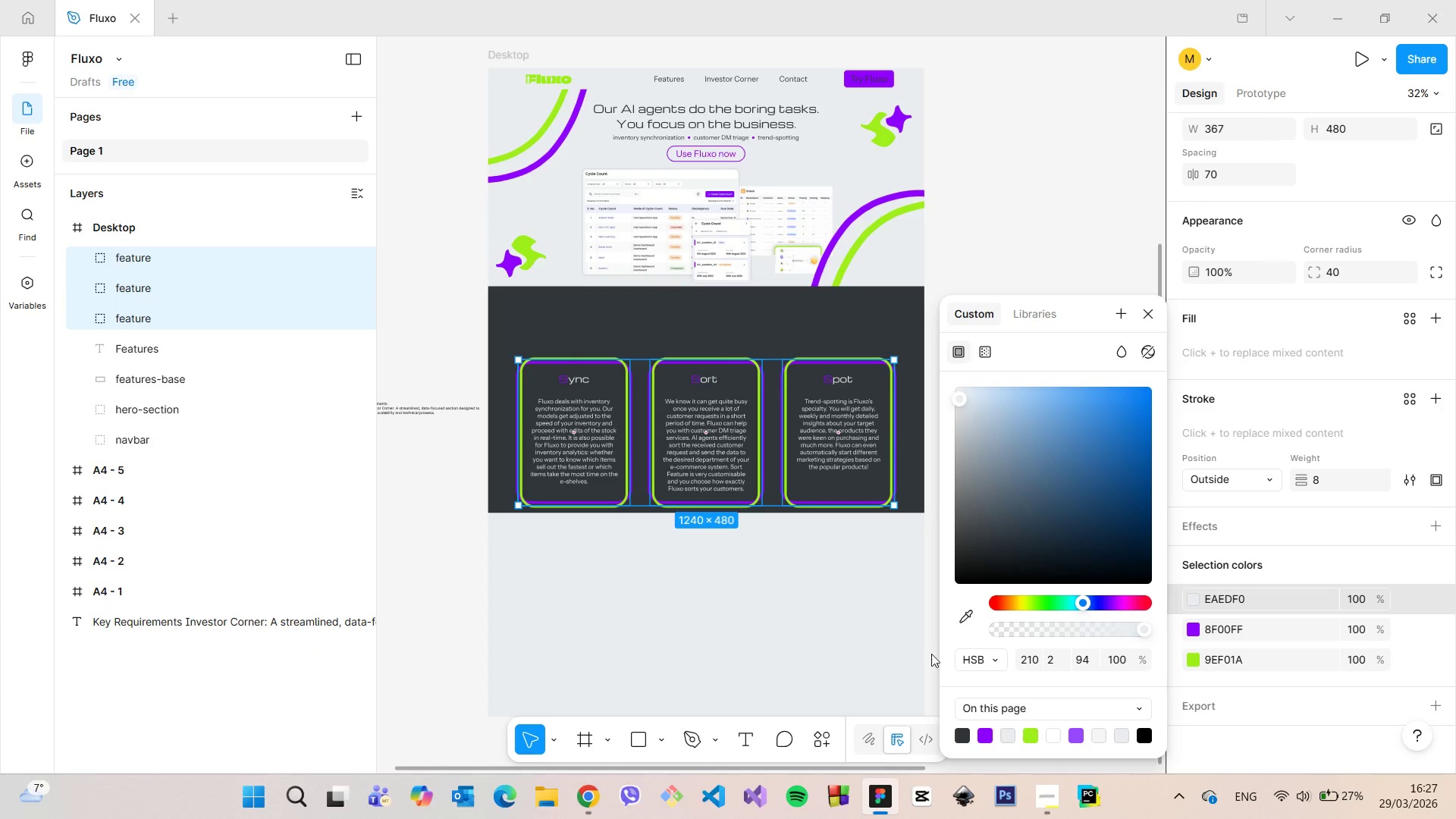 
scroll: coordinate [816, 532], scroll_direction: up, amount: 3.0
 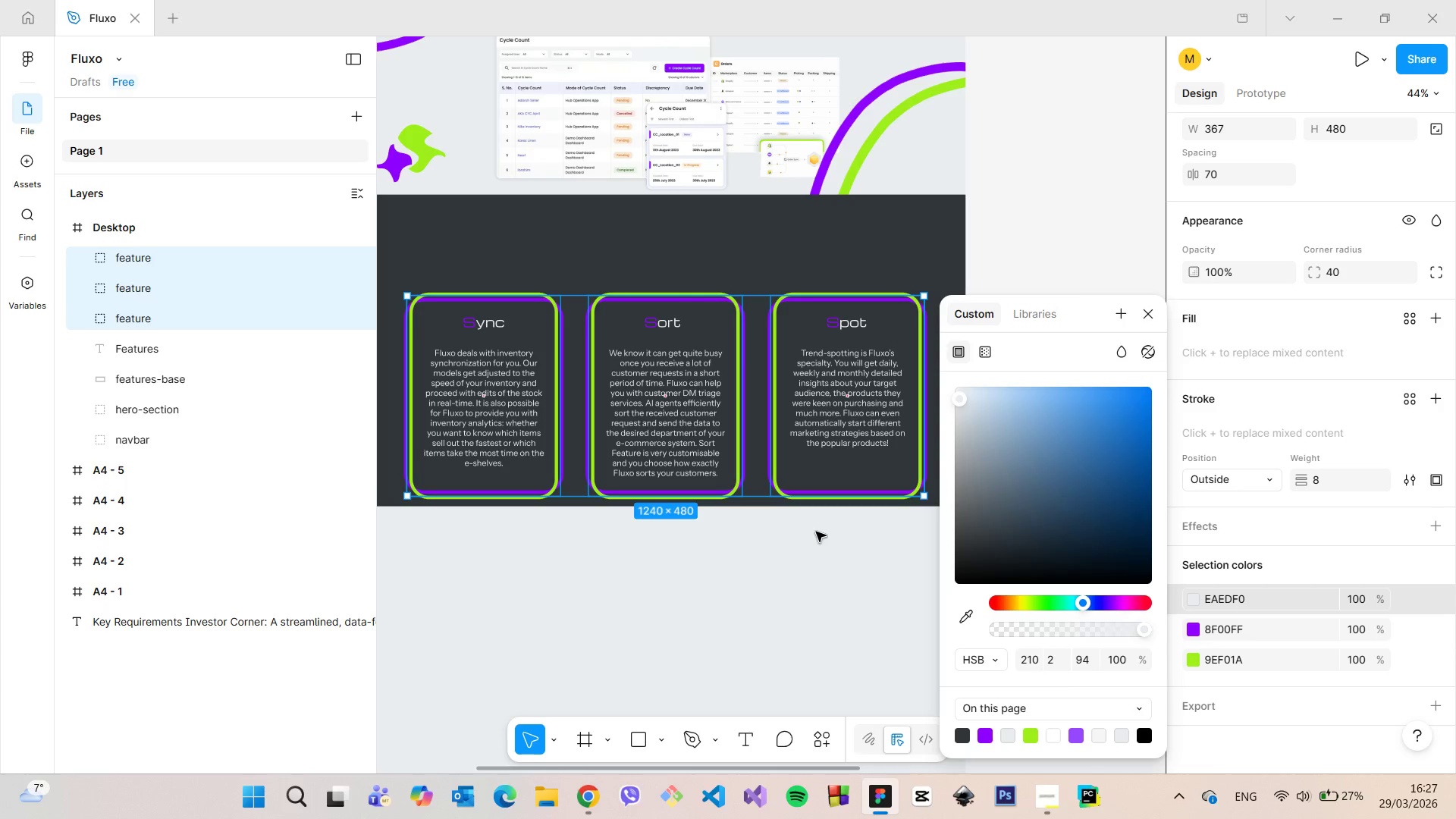 
scroll: coordinate [816, 532], scroll_direction: down, amount: 4.0
 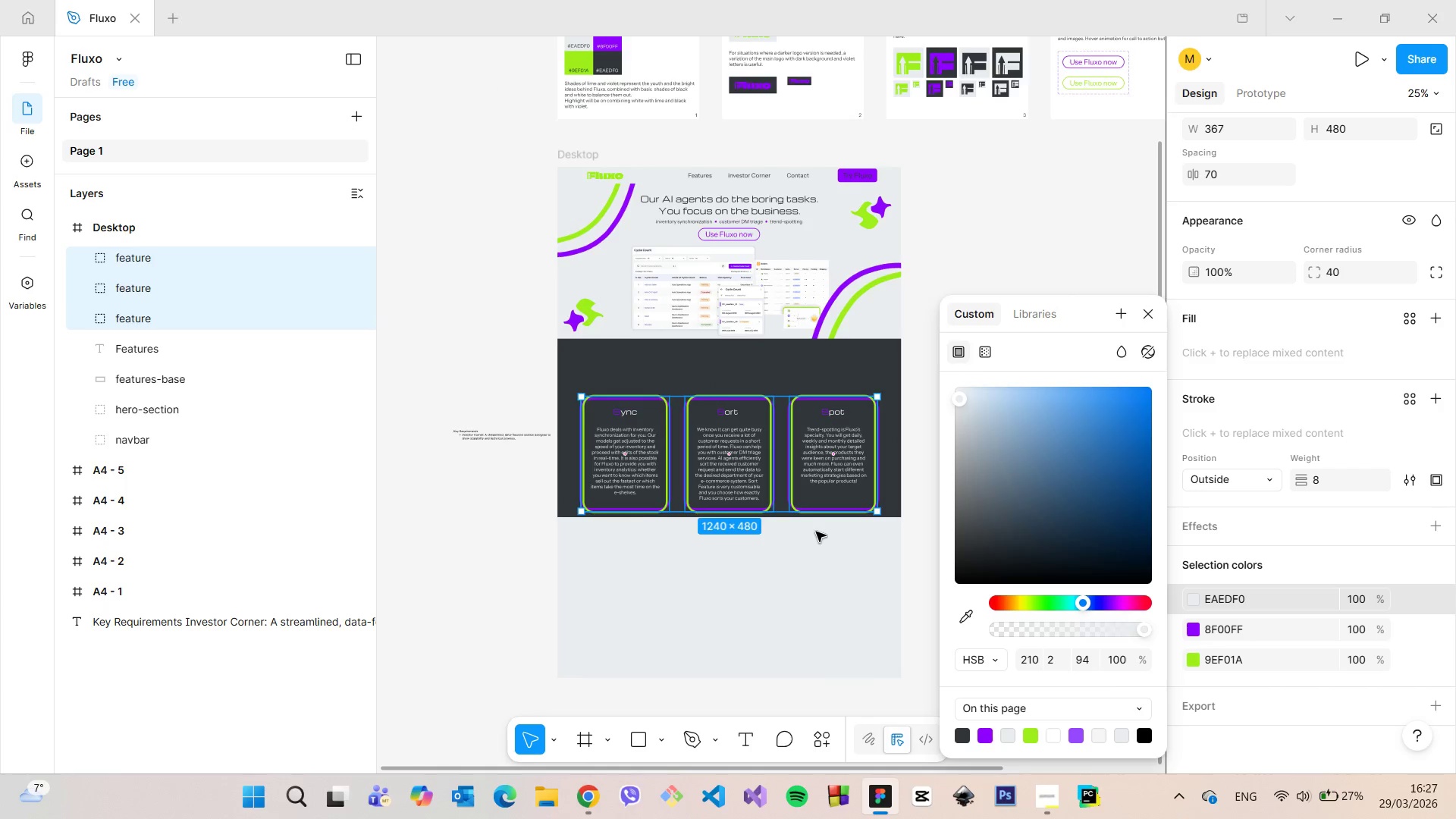 
scroll: coordinate [816, 532], scroll_direction: up, amount: 6.0
 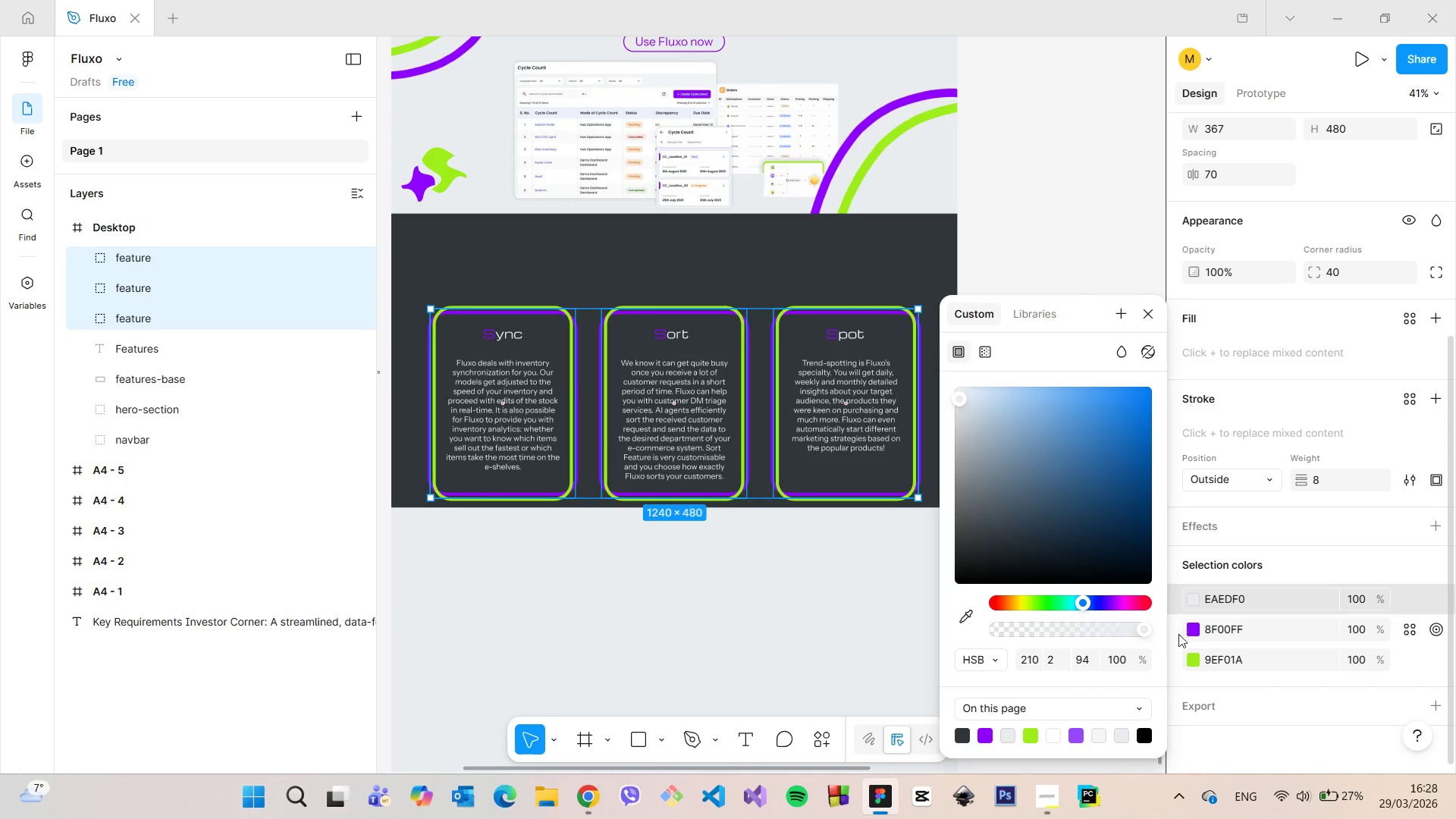 
wait(5.56)
 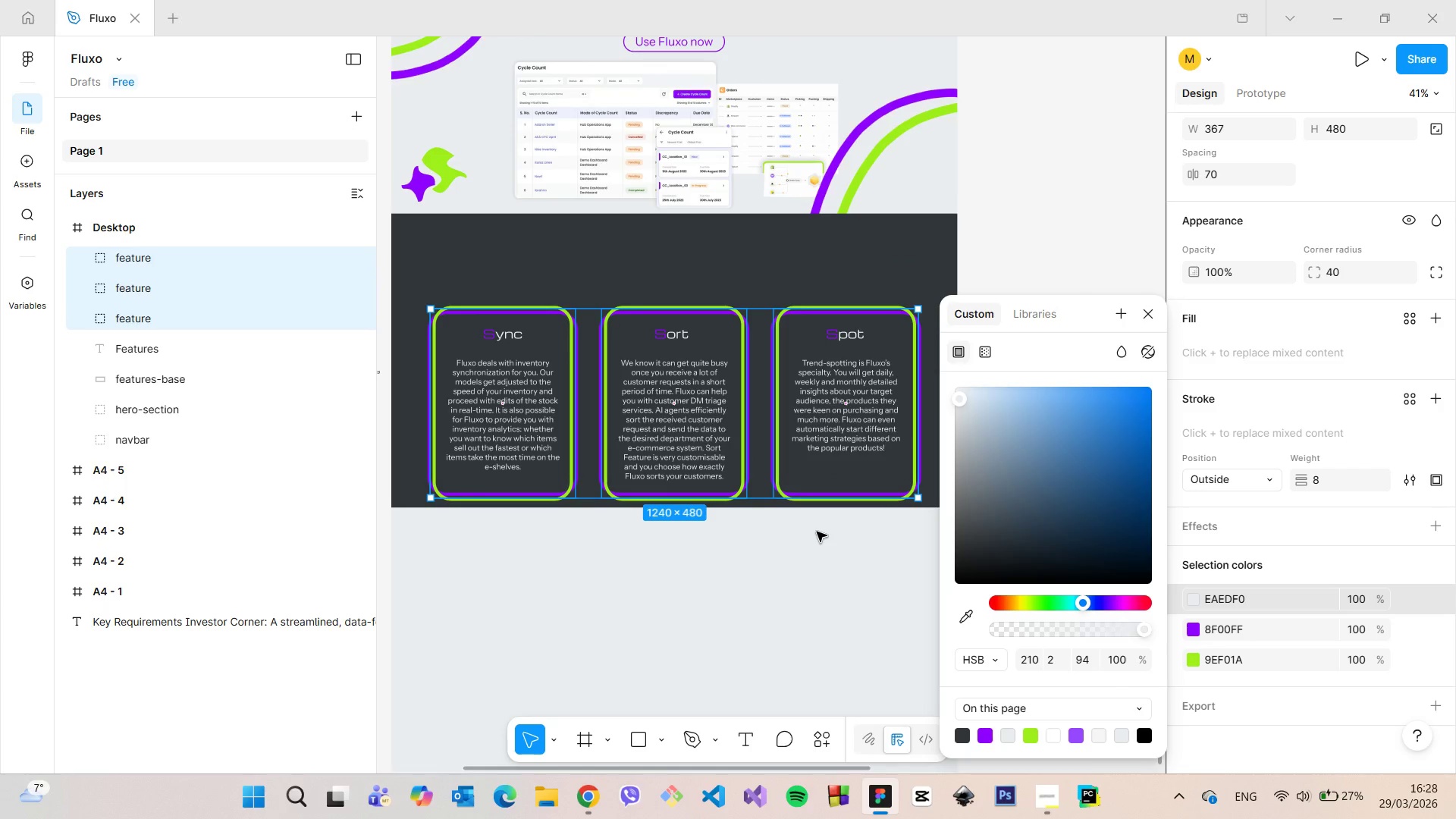 
double_click([830, 337])
 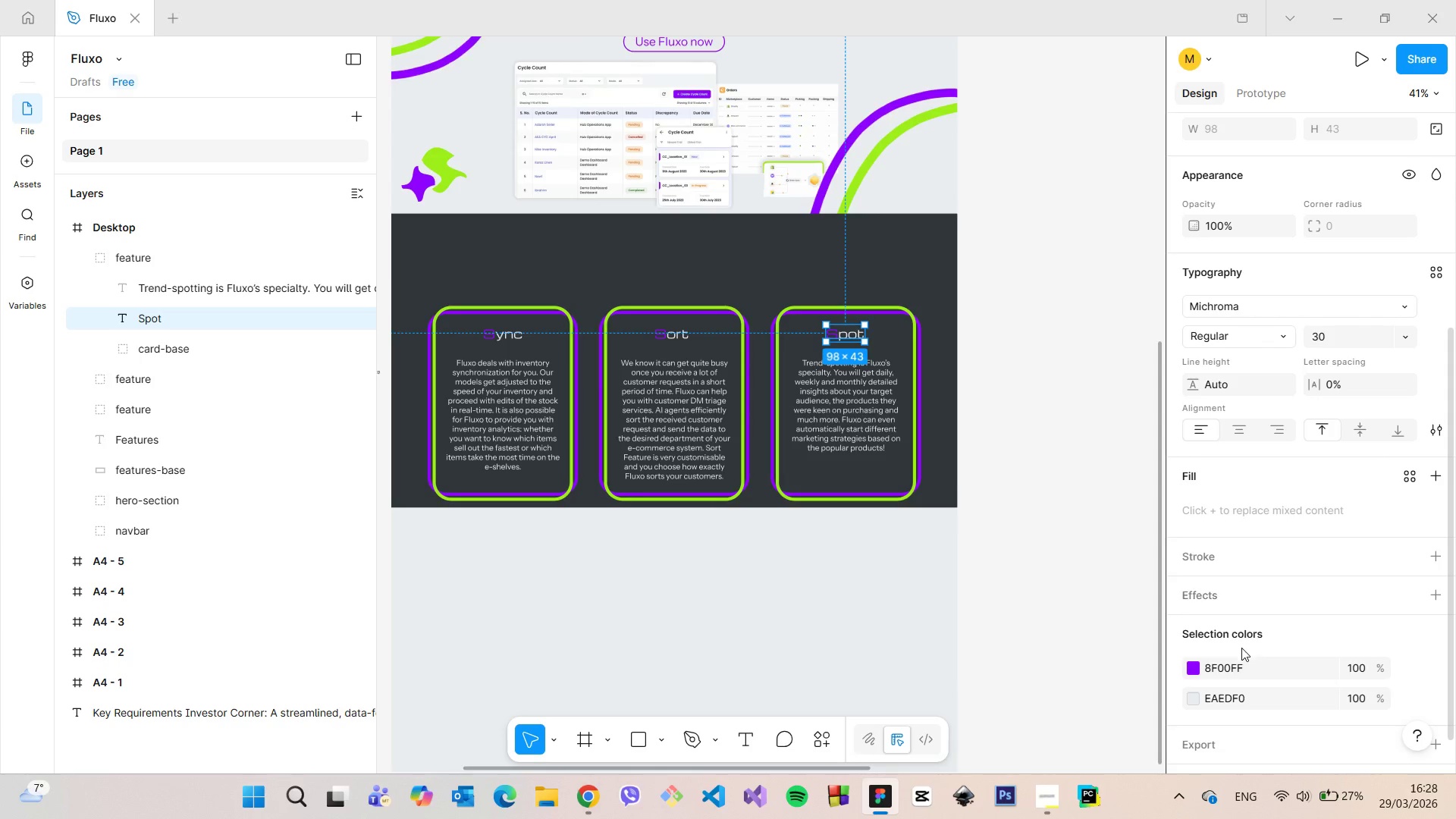 
left_click([1199, 662])
 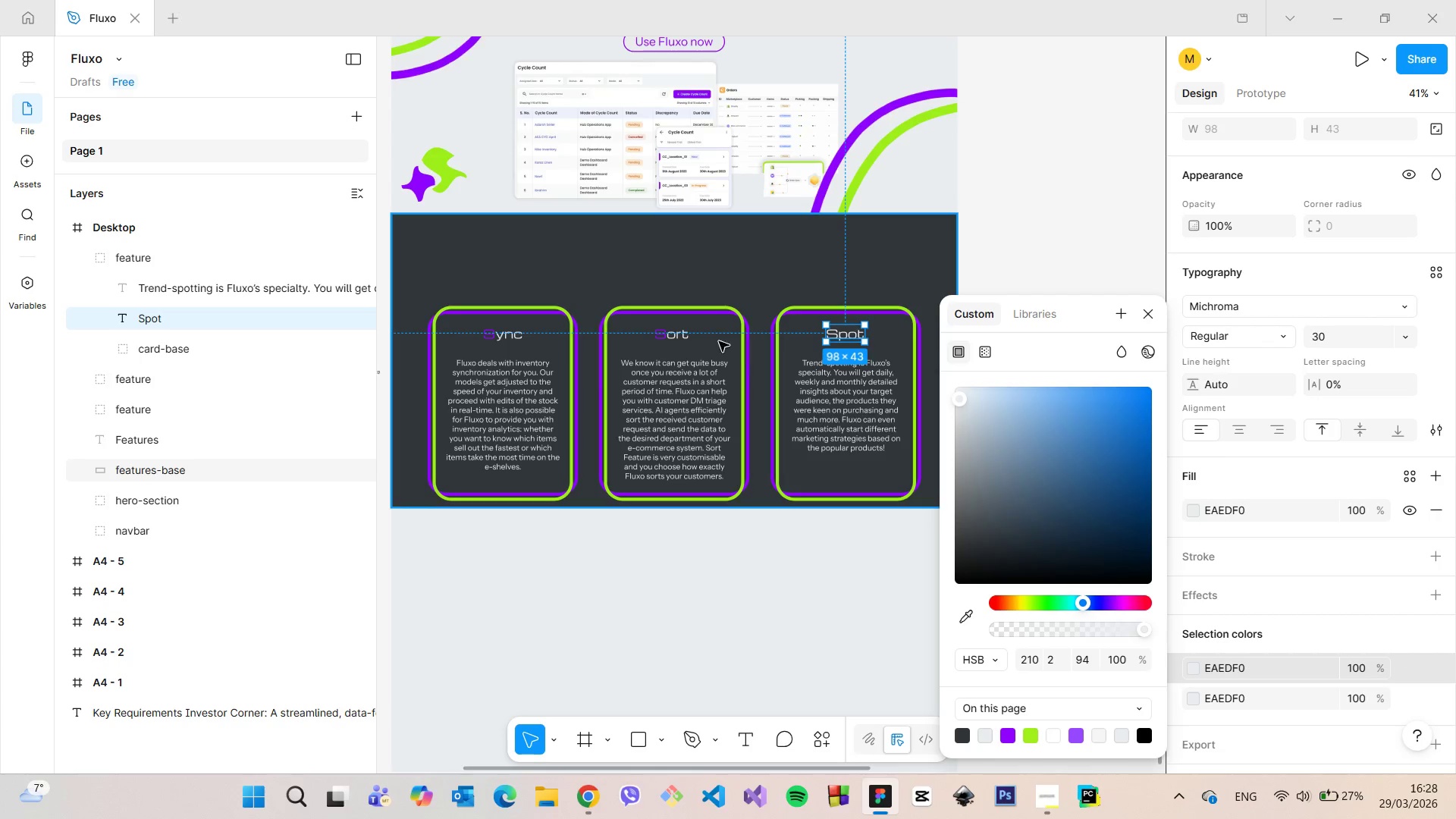 
double_click([684, 337])
 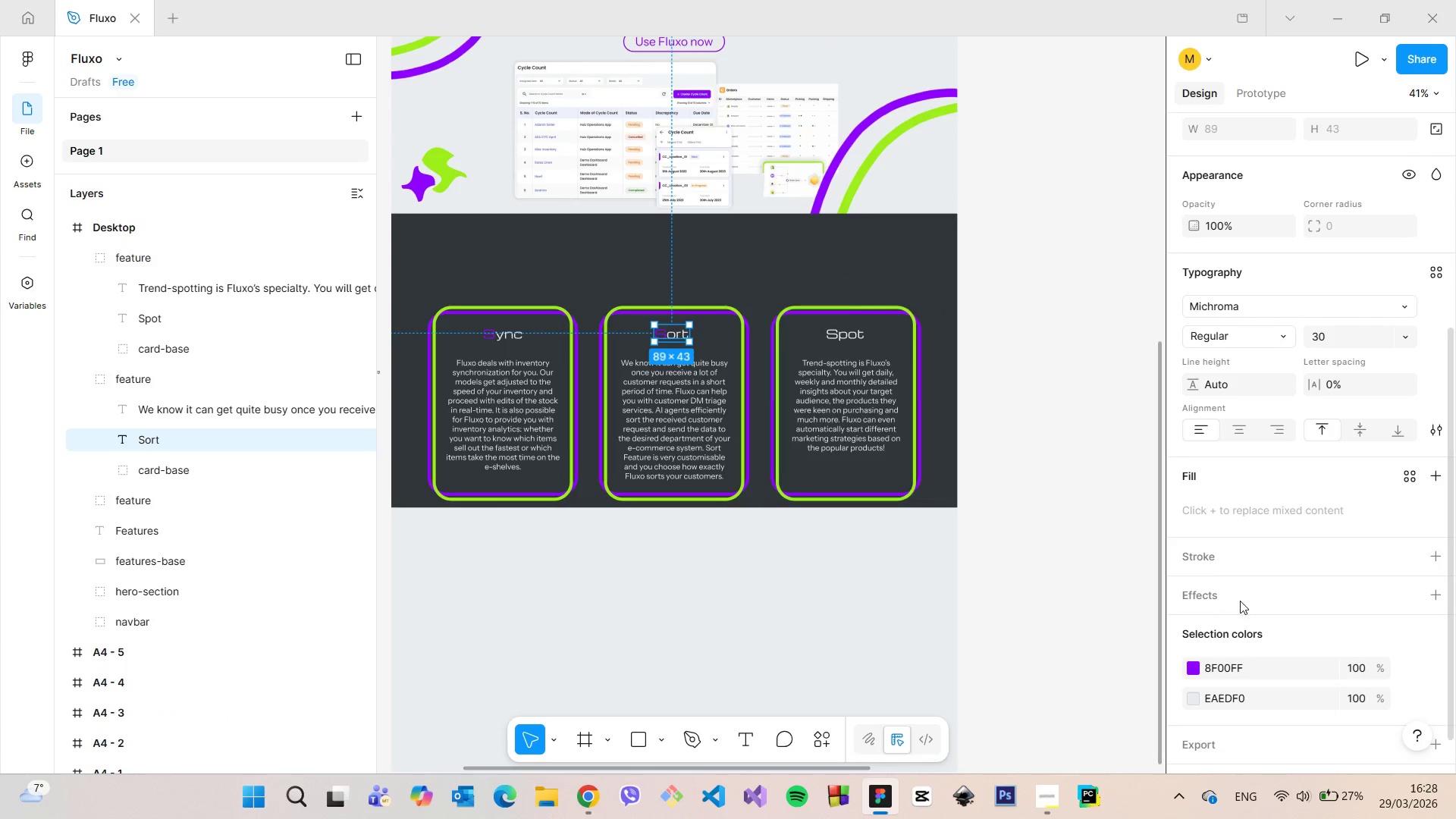 
scroll: coordinate [1254, 620], scroll_direction: down, amount: 1.0
 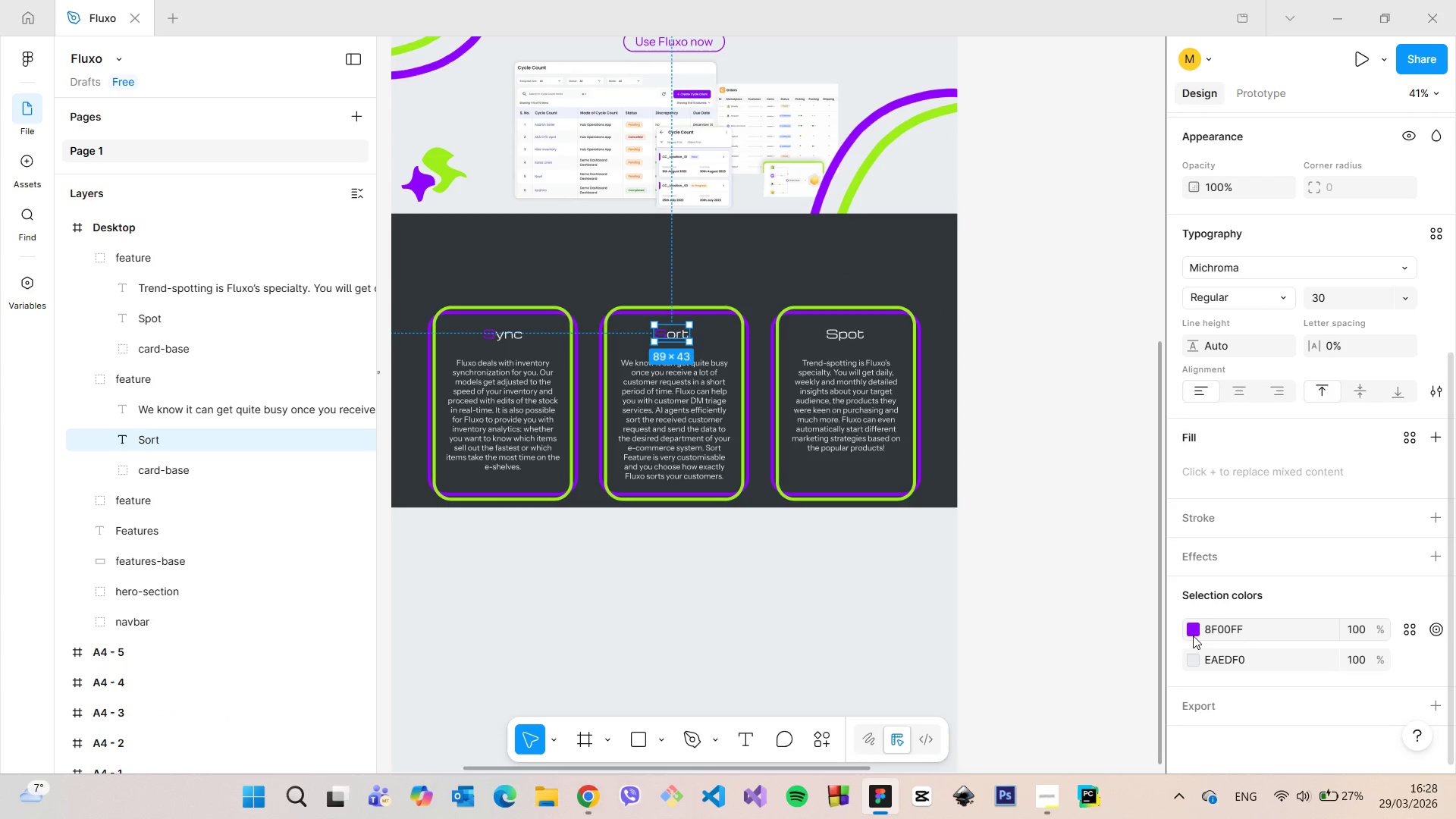 
left_click([1190, 631])
 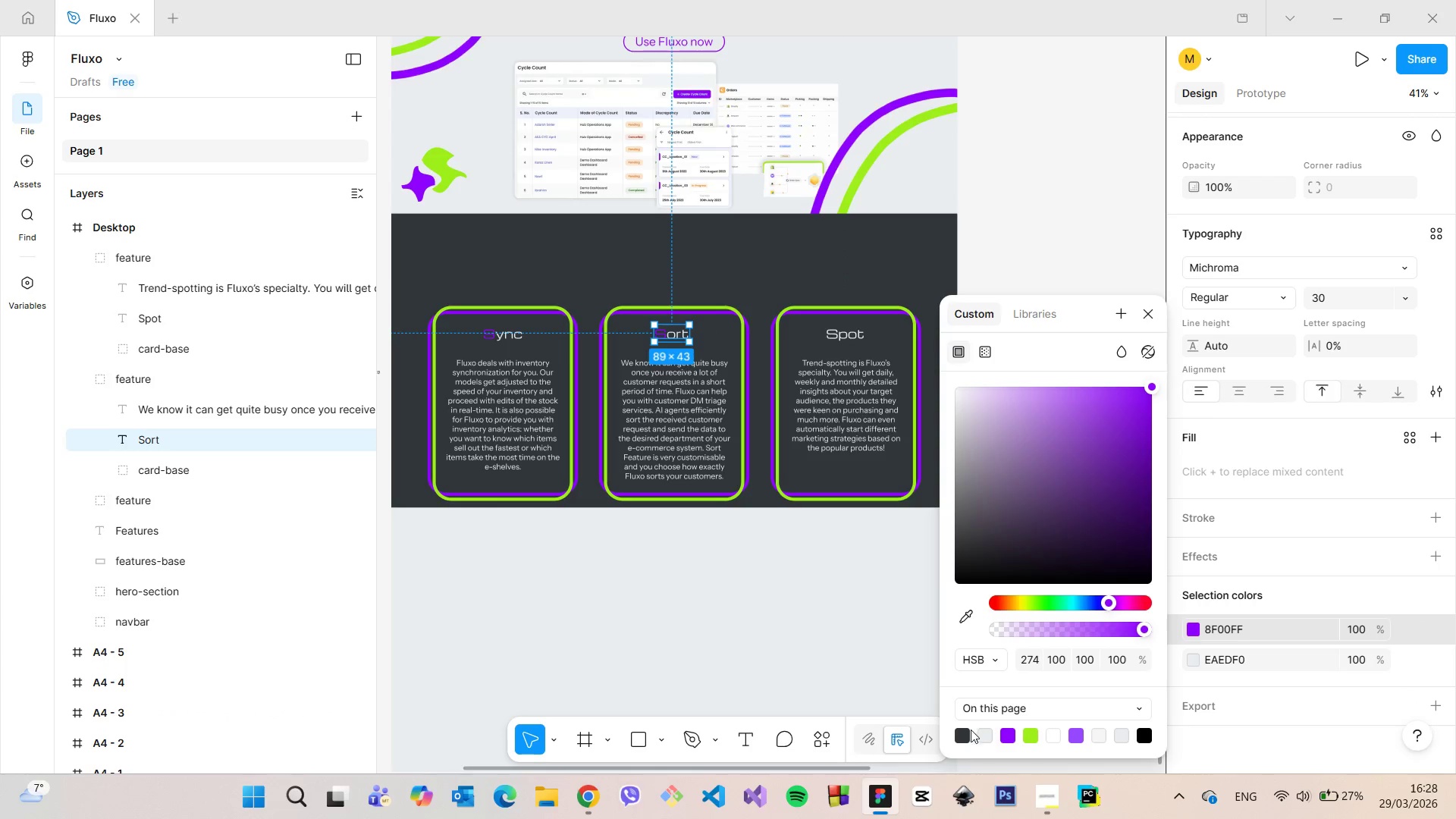 
left_click([986, 734])
 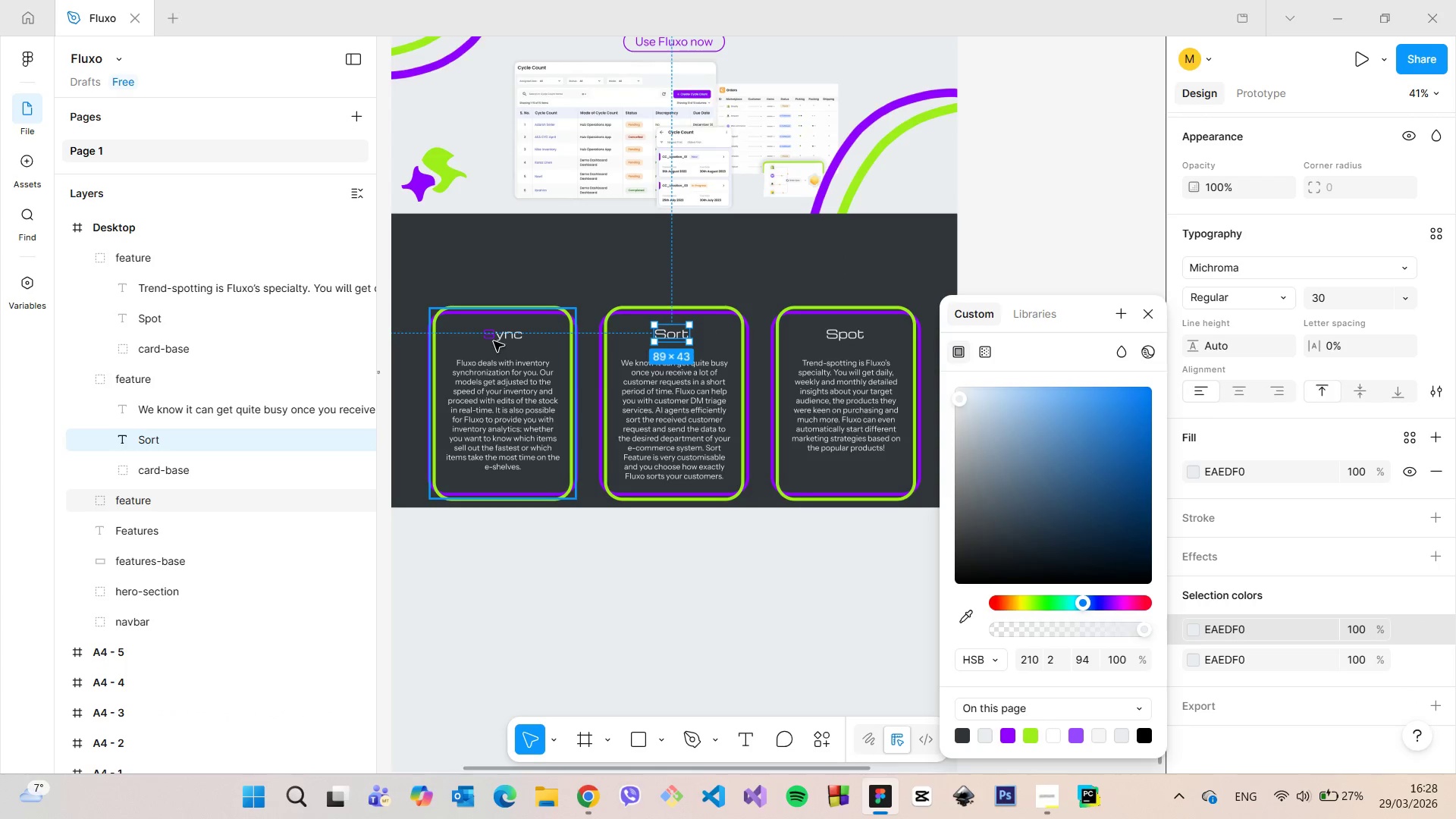 
double_click([501, 339])
 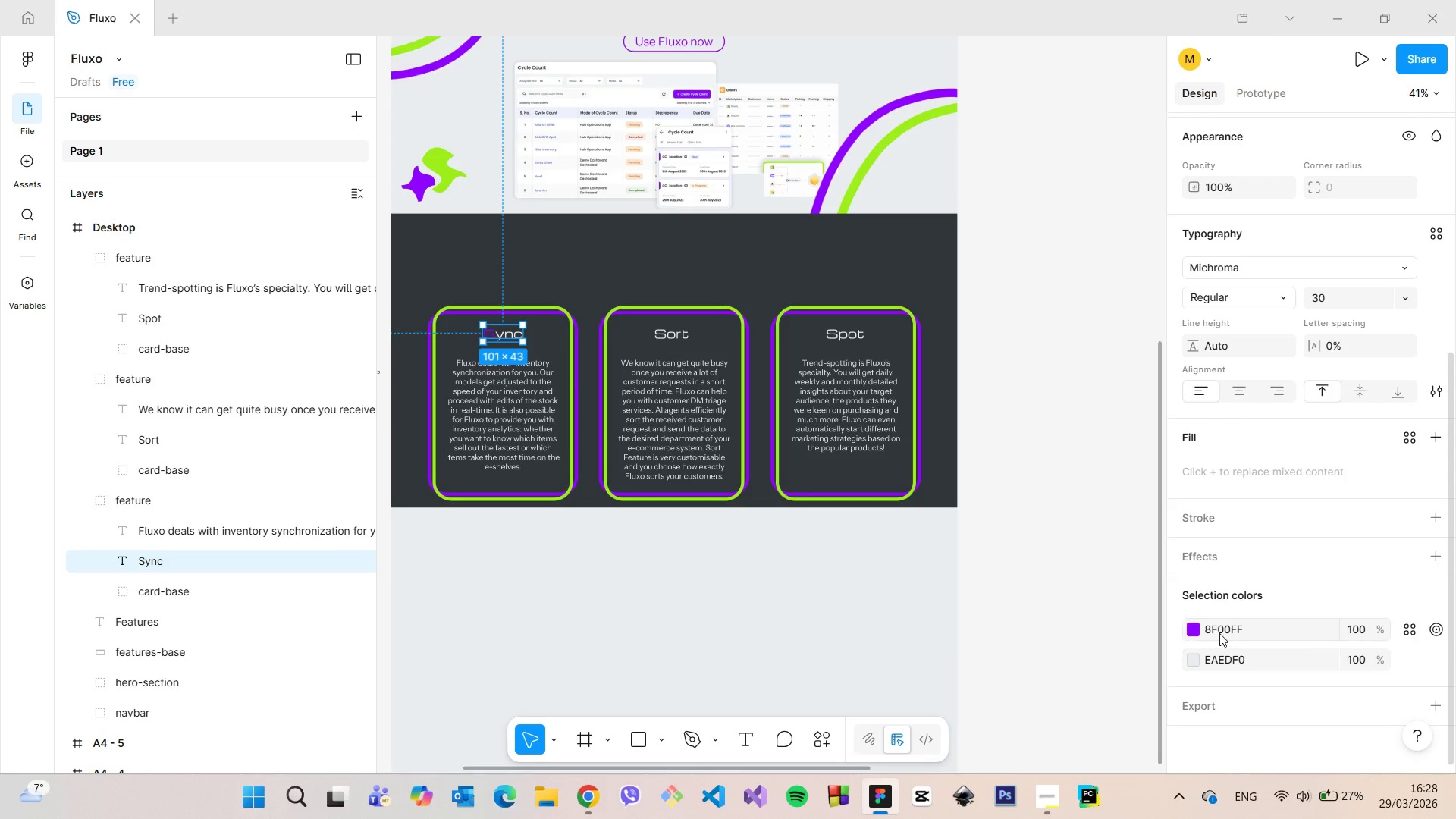 
left_click([1193, 626])
 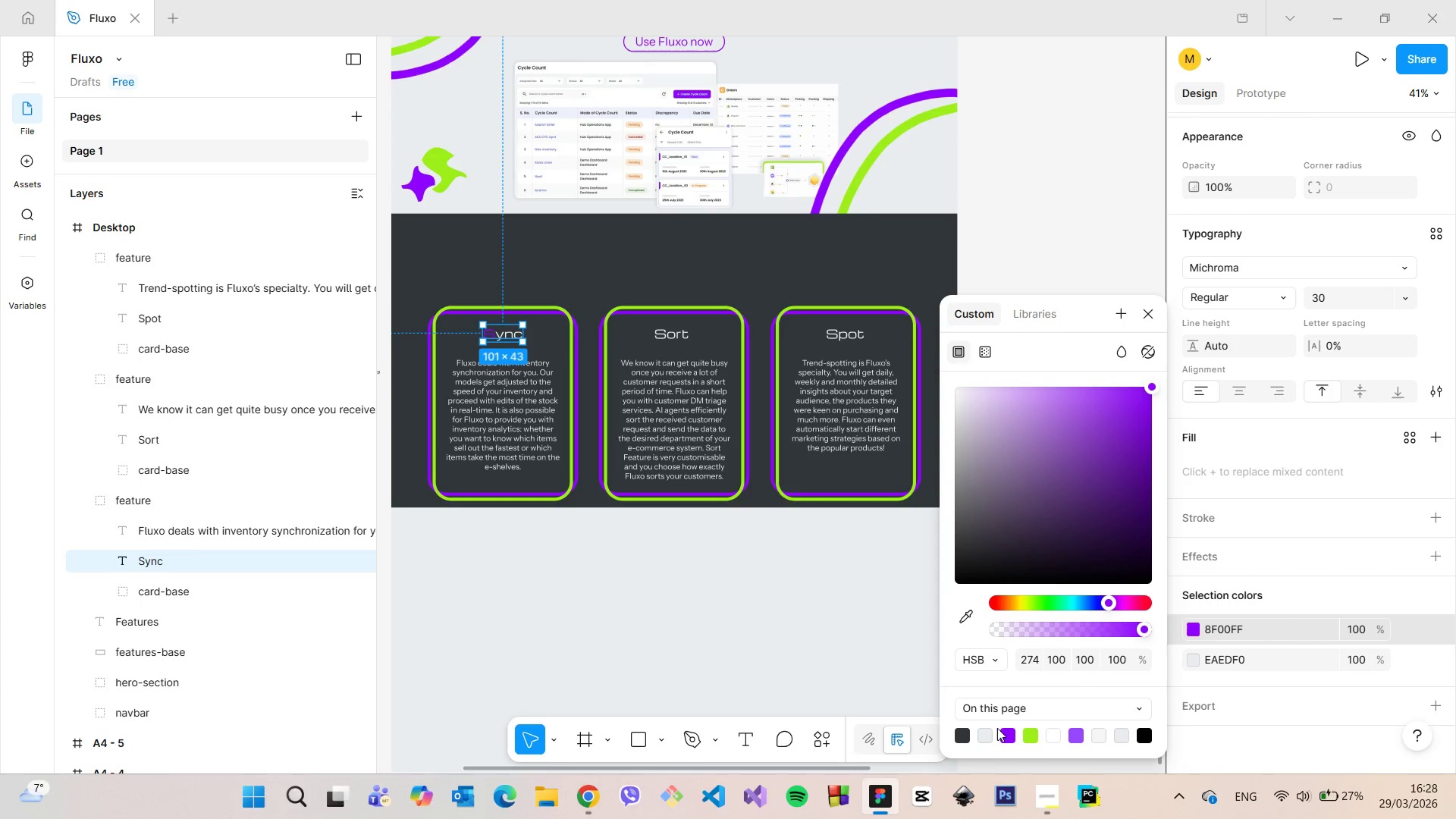 
left_click([984, 731])
 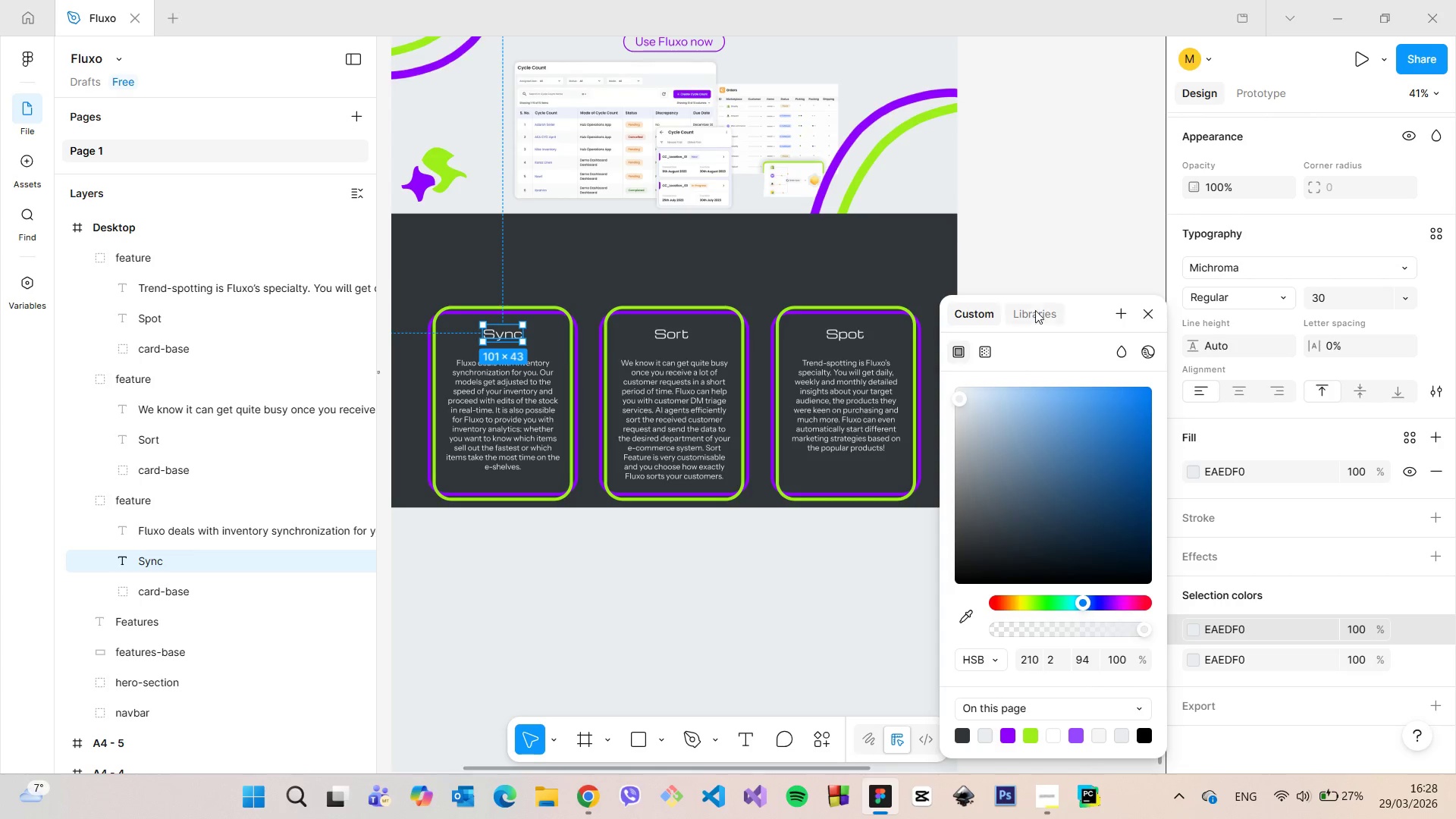 
left_click([1055, 276])
 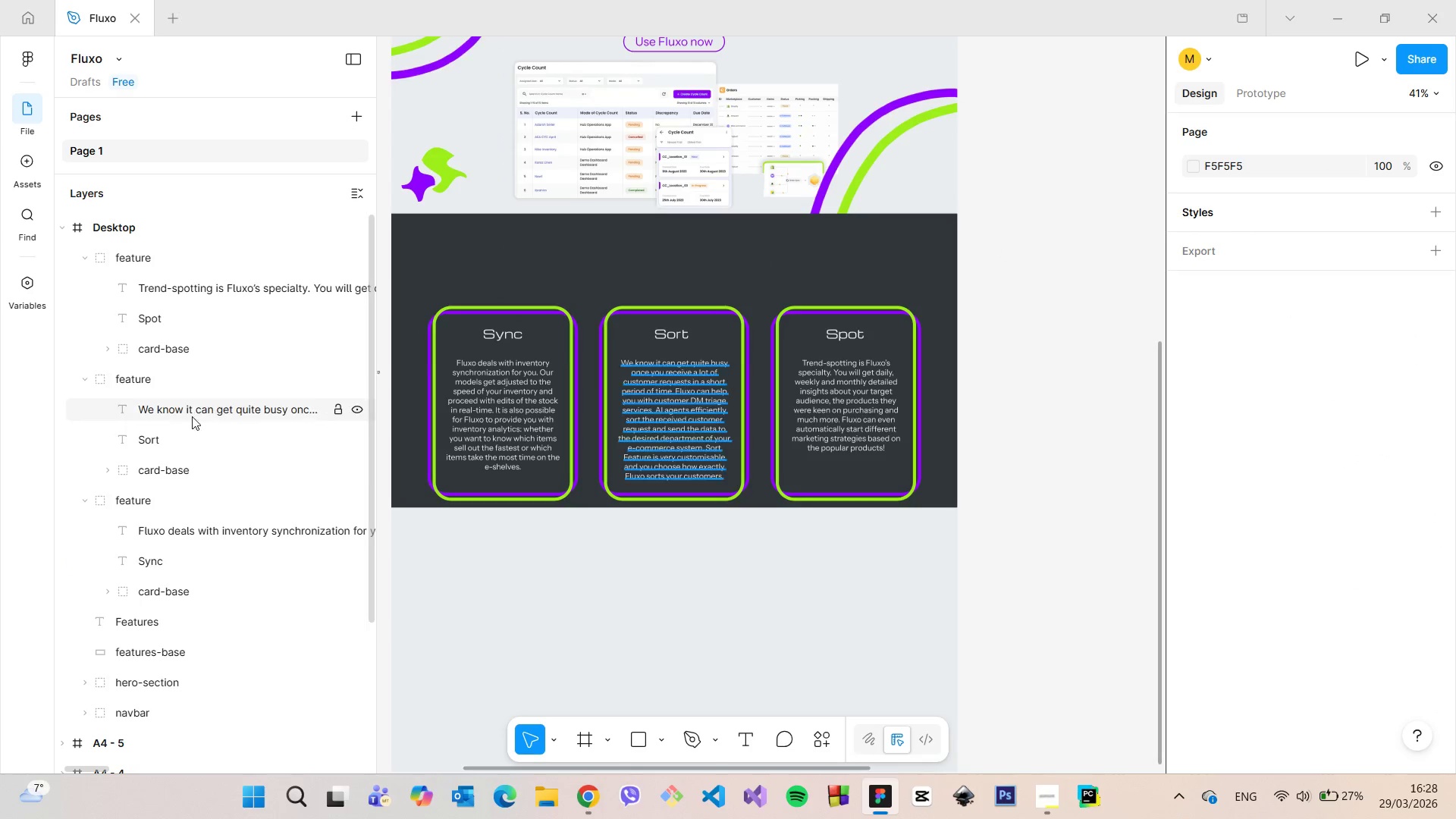 
left_click([82, 376])
 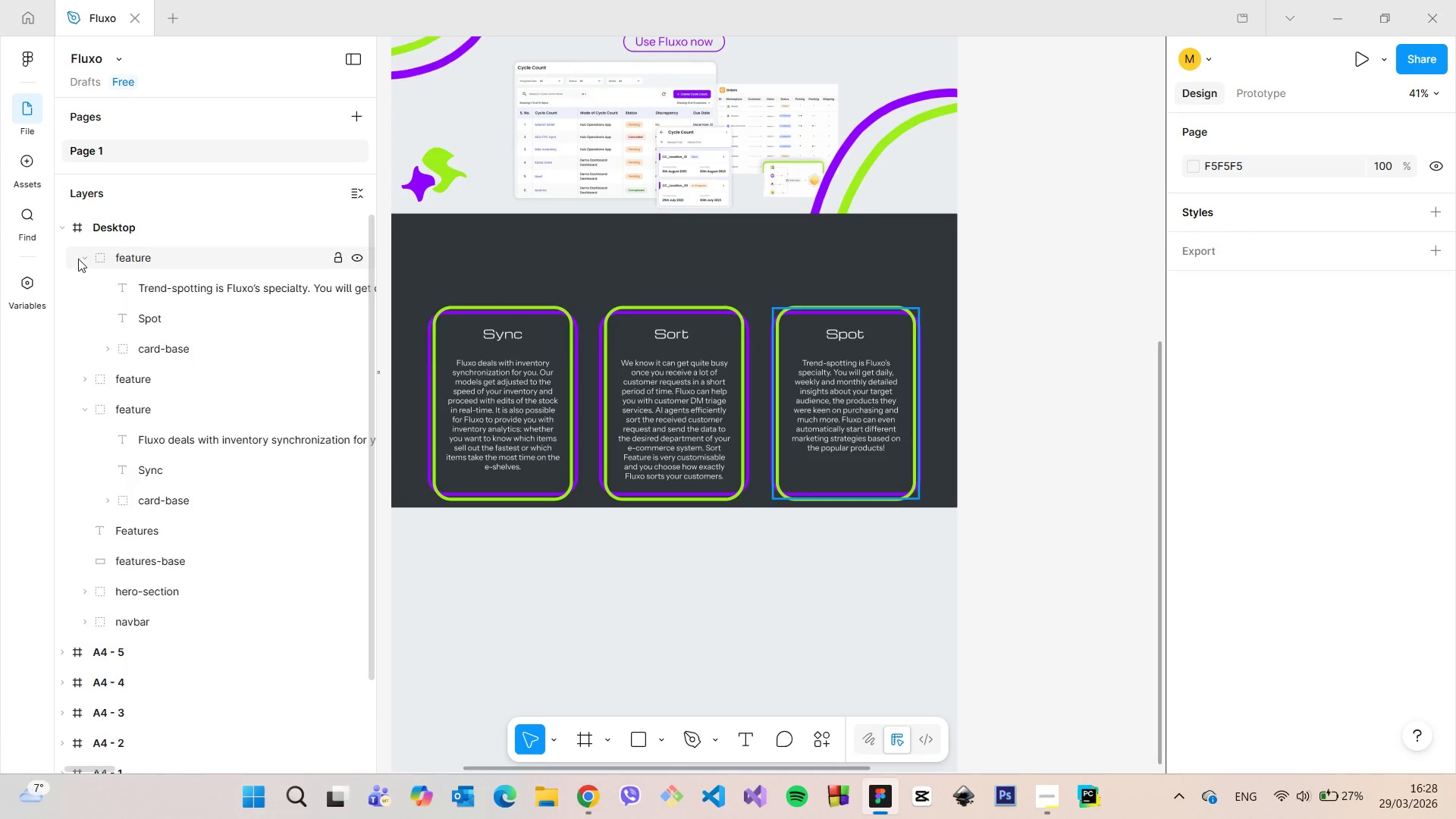 
left_click([77, 258])
 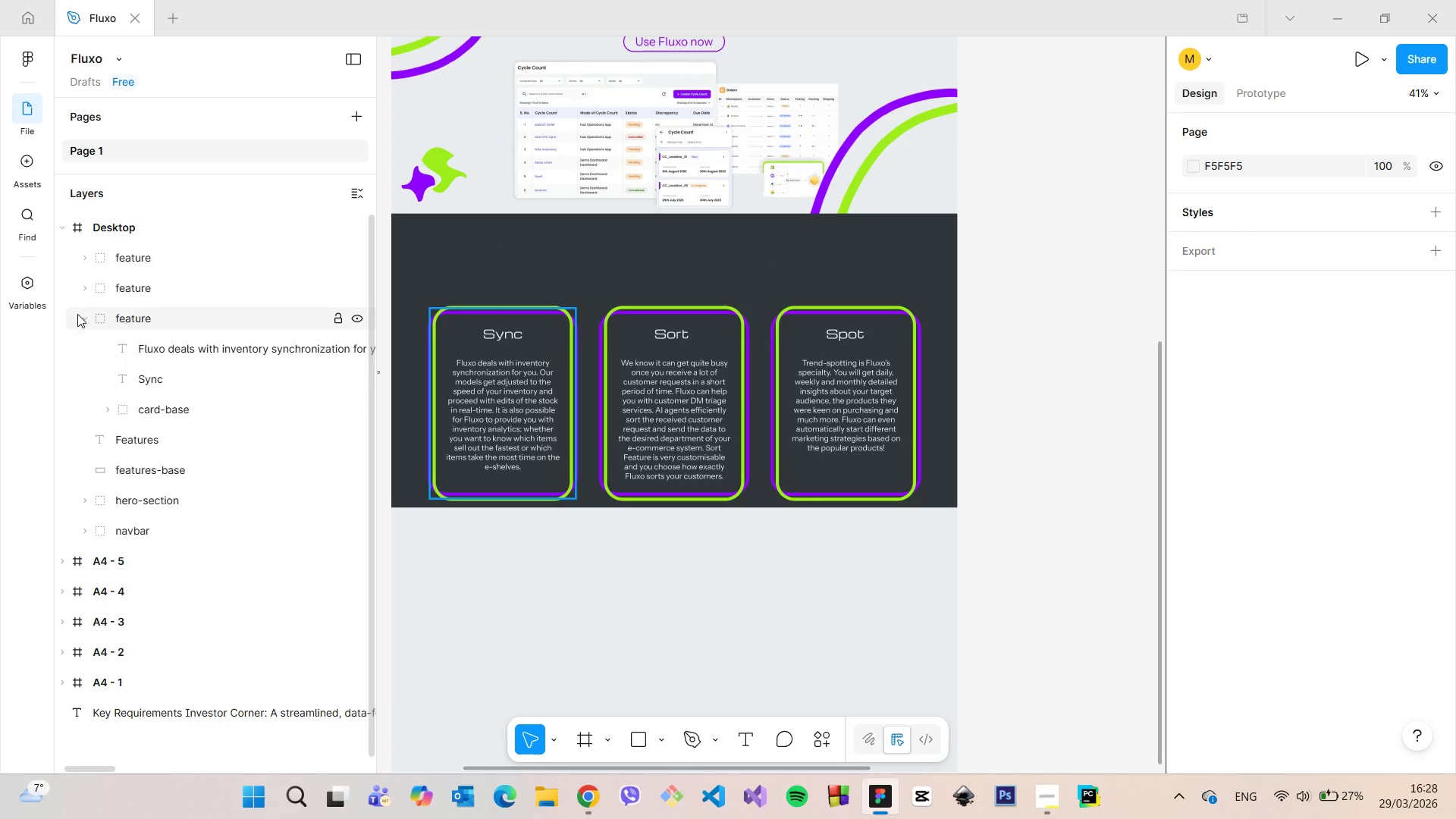 
left_click([77, 314])
 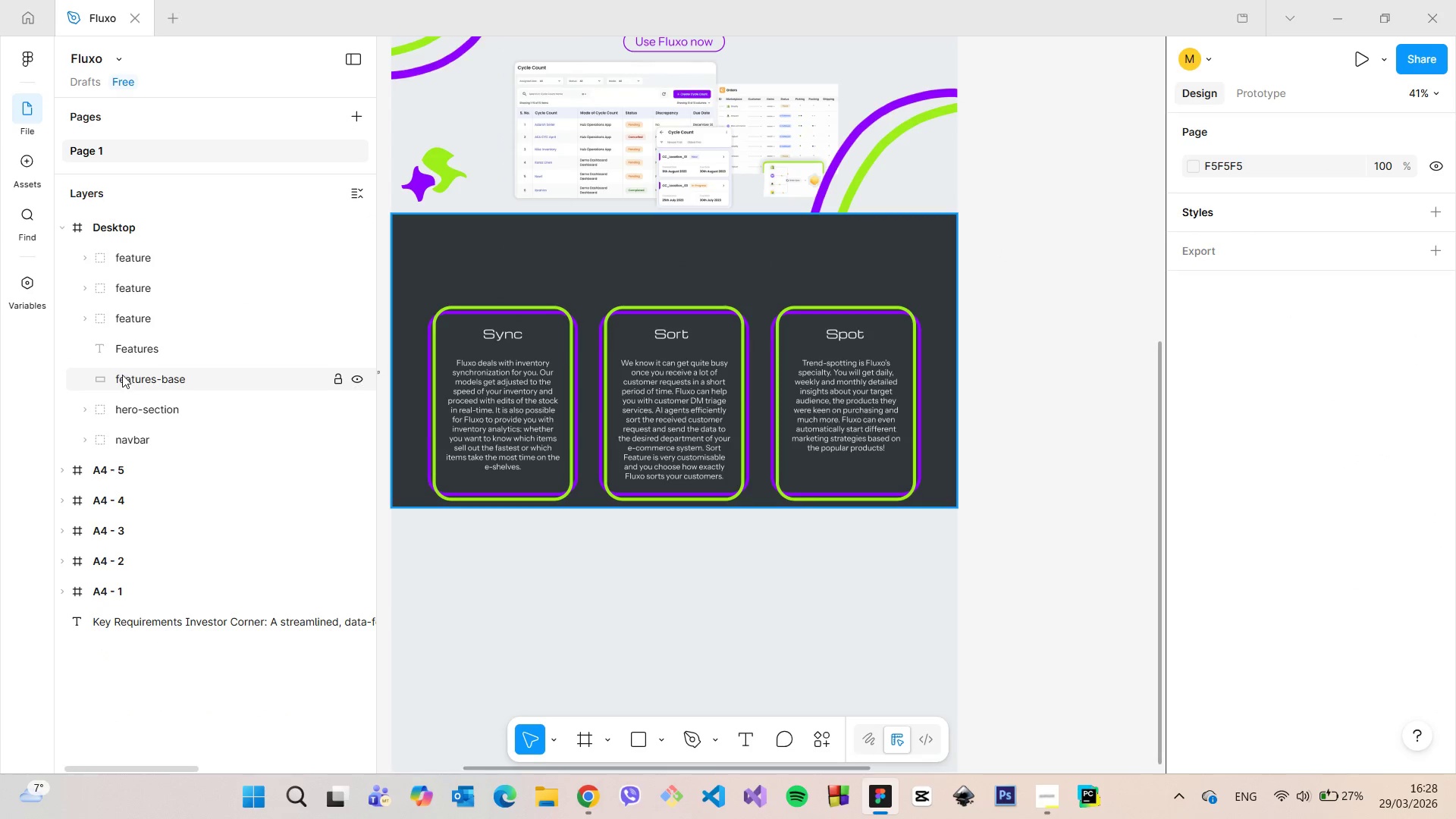 
left_click([124, 356])
 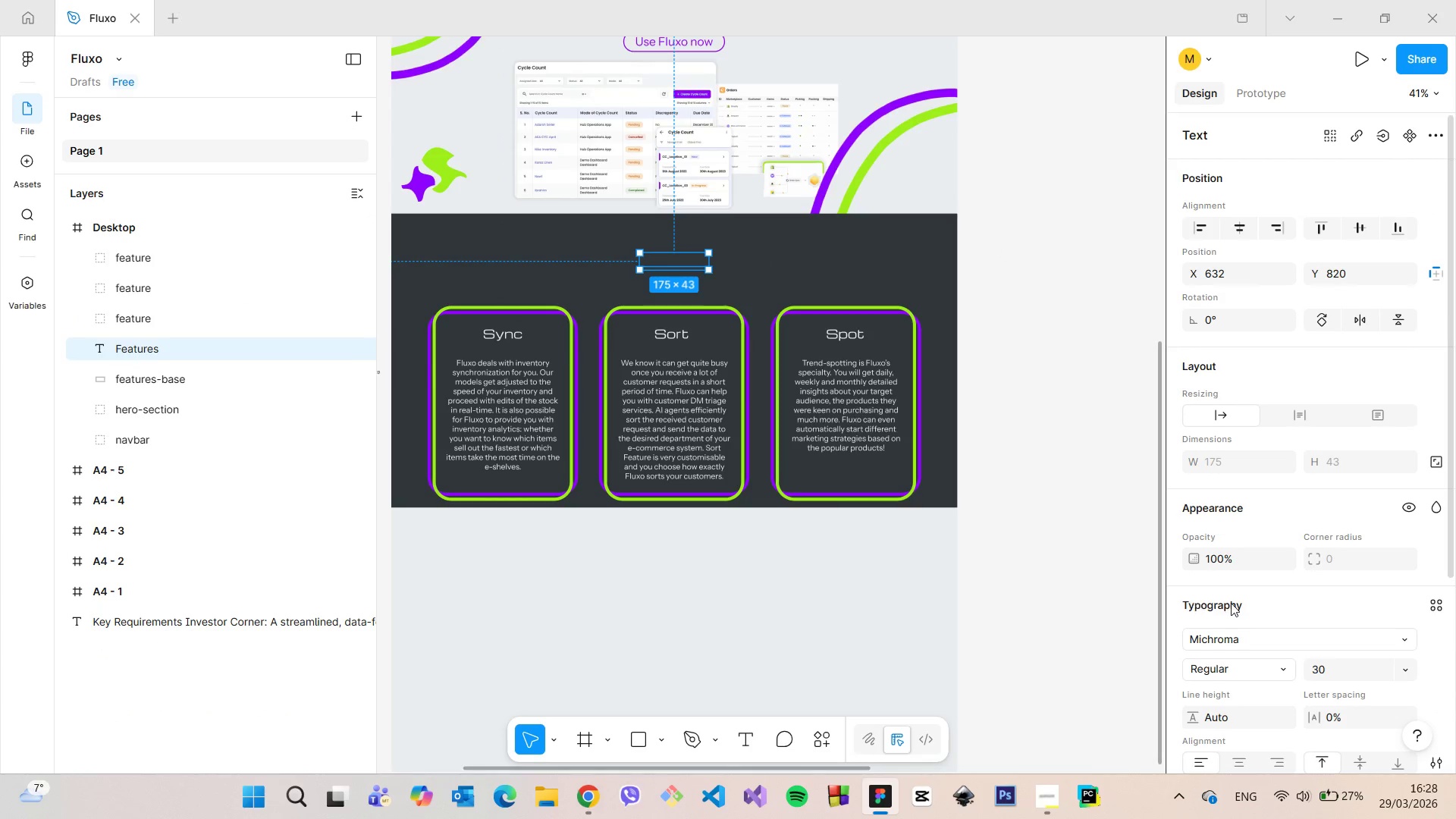 
scroll: coordinate [1224, 622], scroll_direction: down, amount: 5.0
 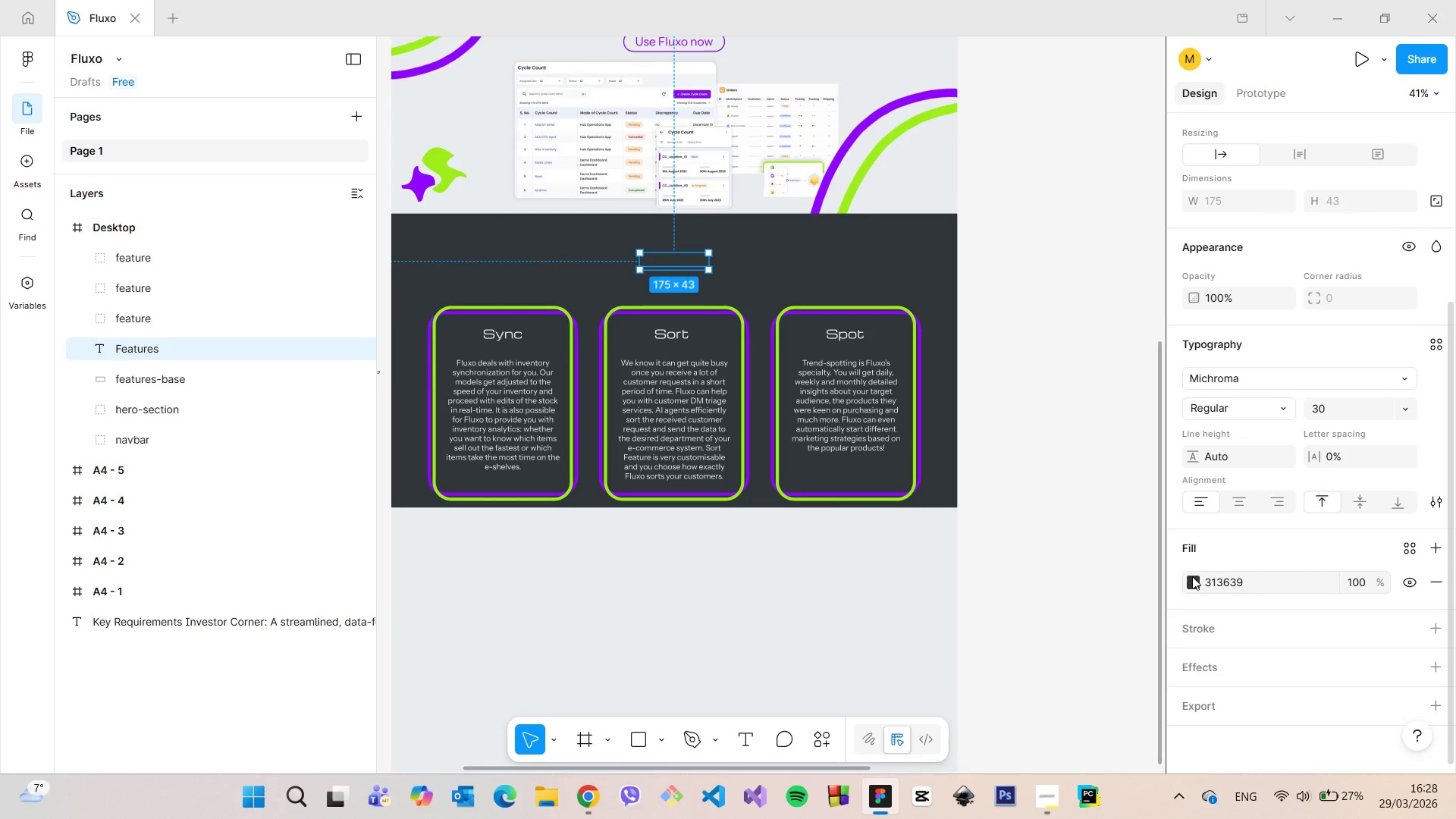 
left_click([1192, 580])
 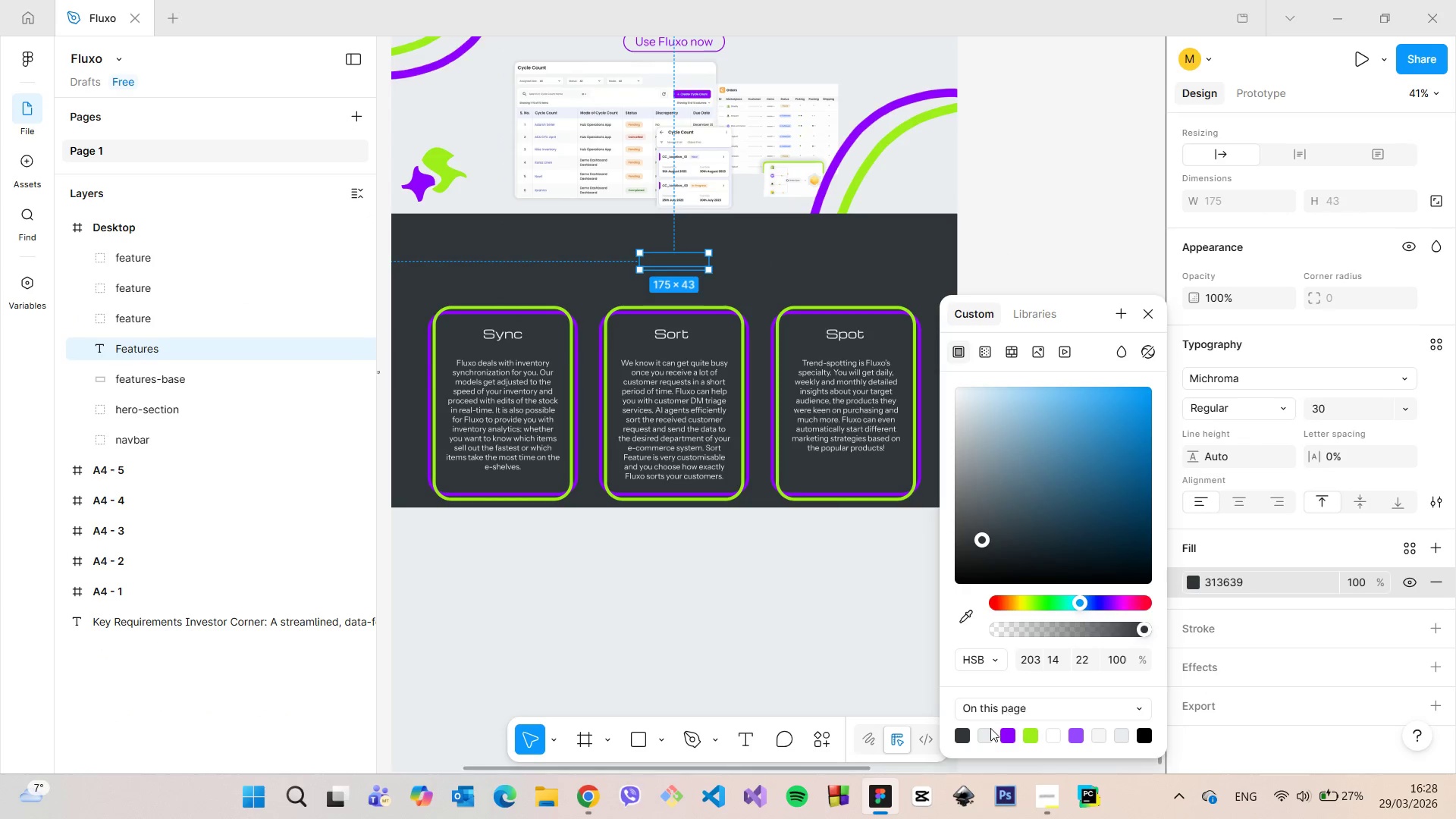 
left_click([987, 733])
 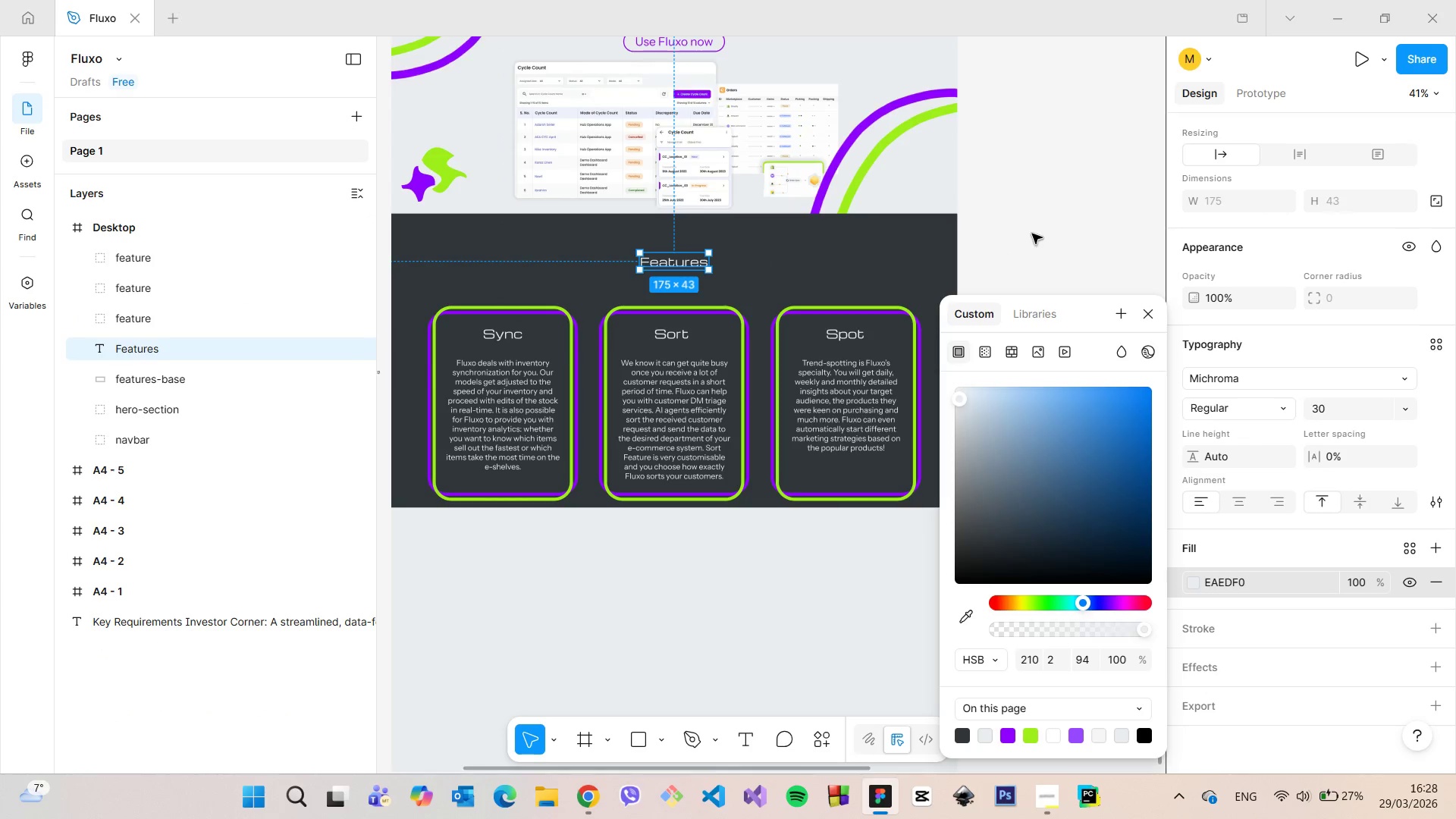 
left_click([1039, 224])
 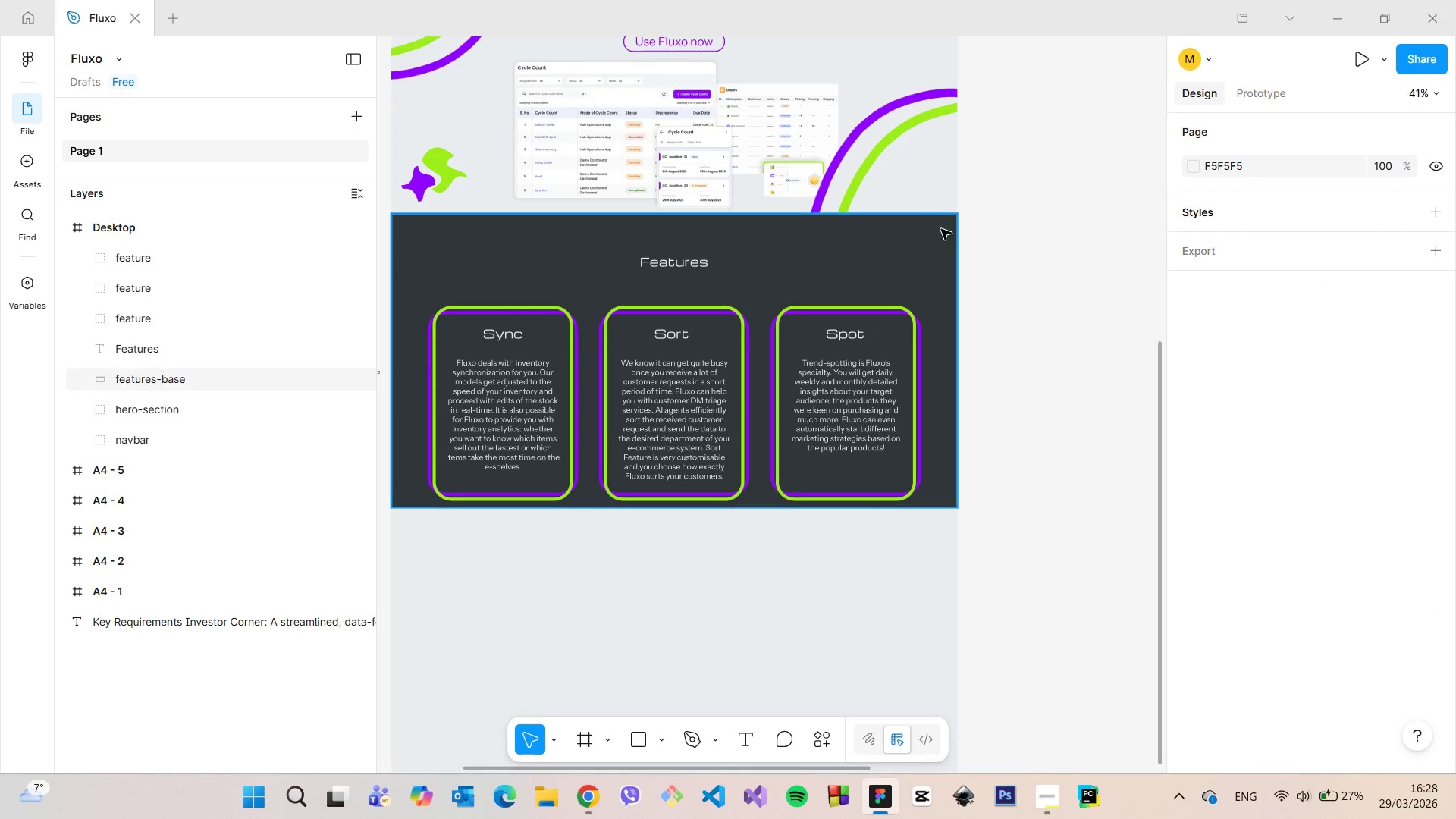 
left_click([928, 232])
 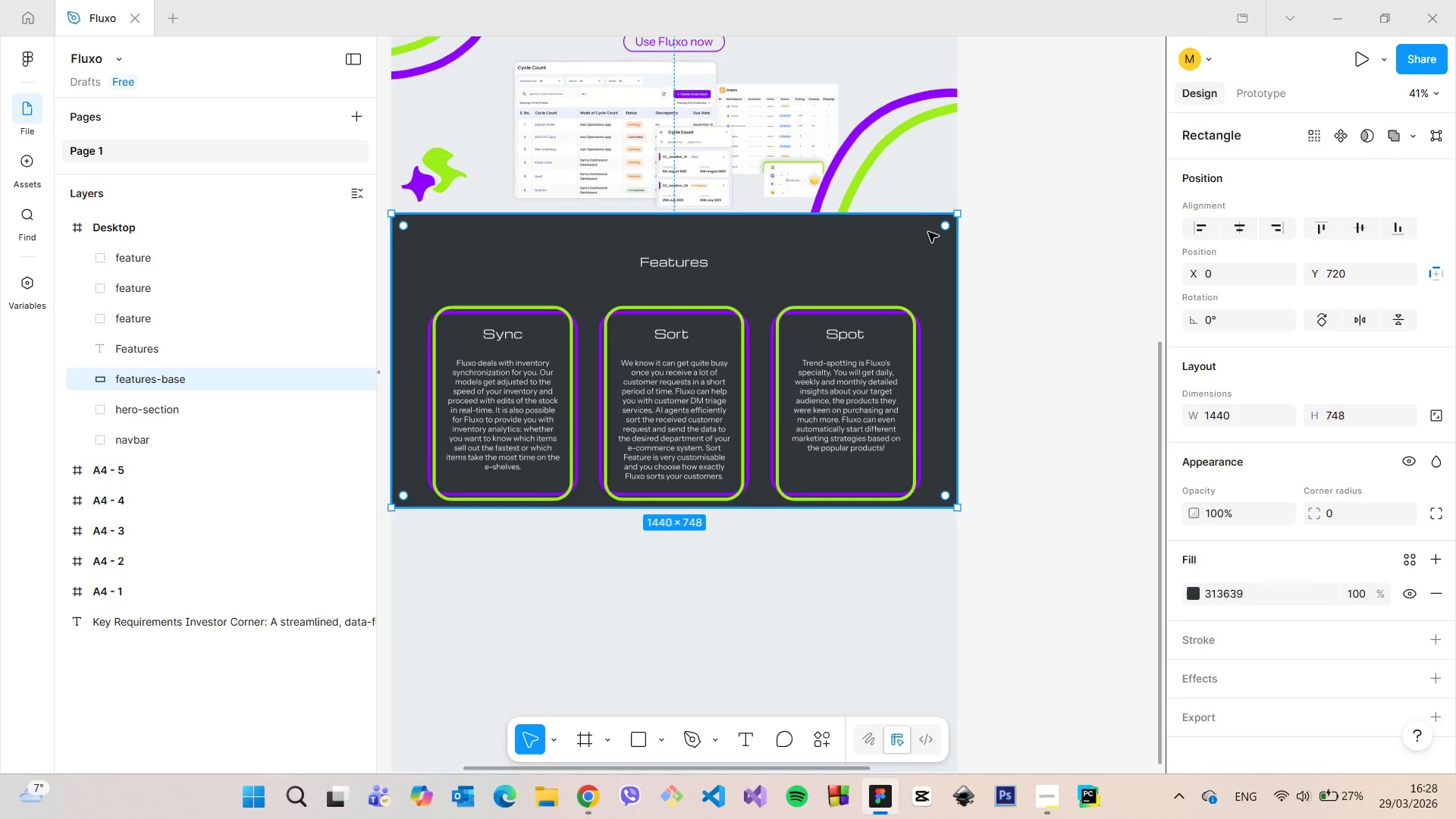 
scroll: coordinate [928, 232], scroll_direction: down, amount: 2.0
 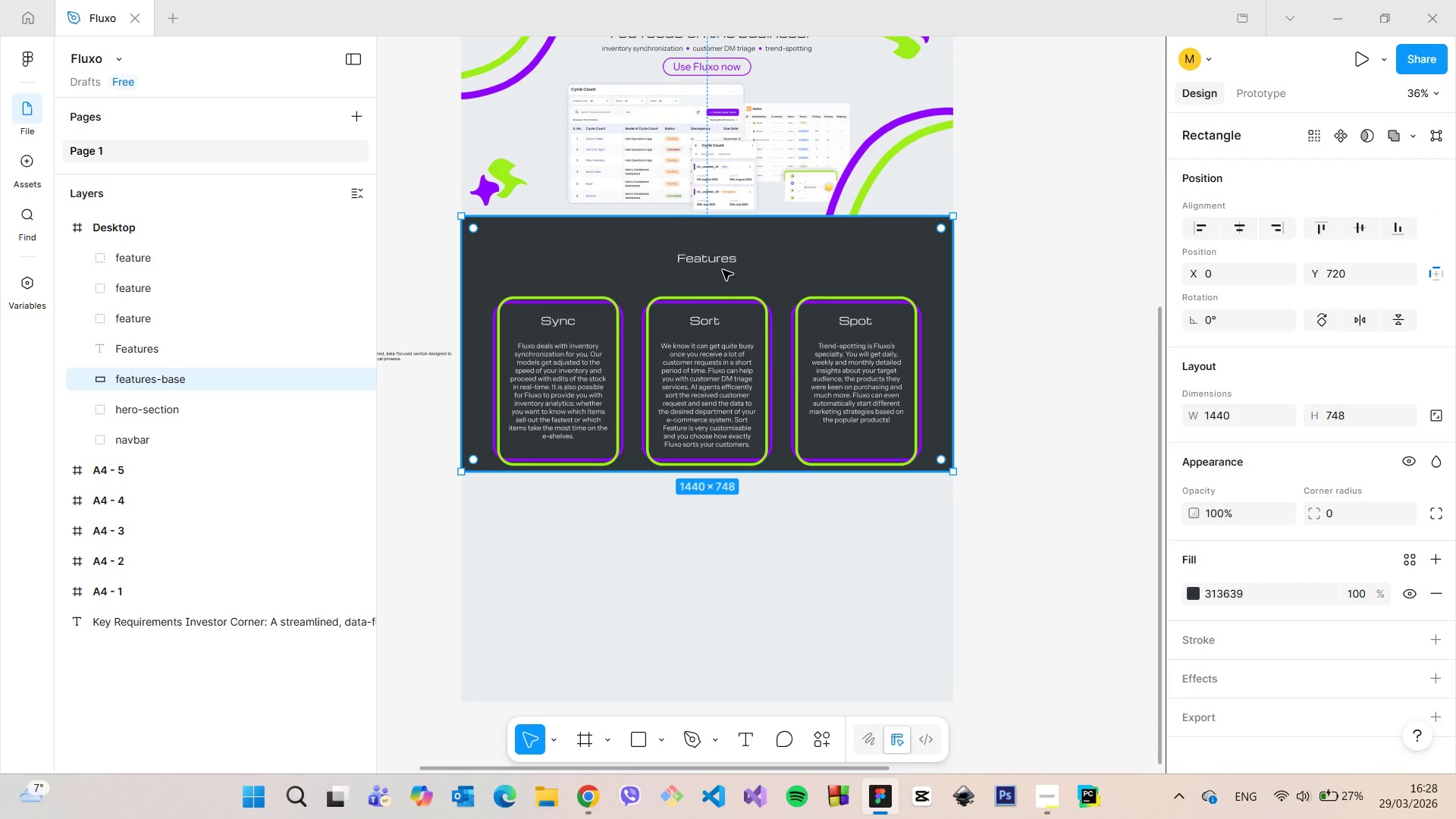 
hold_key(key=AltLeft, duration=1.47)
 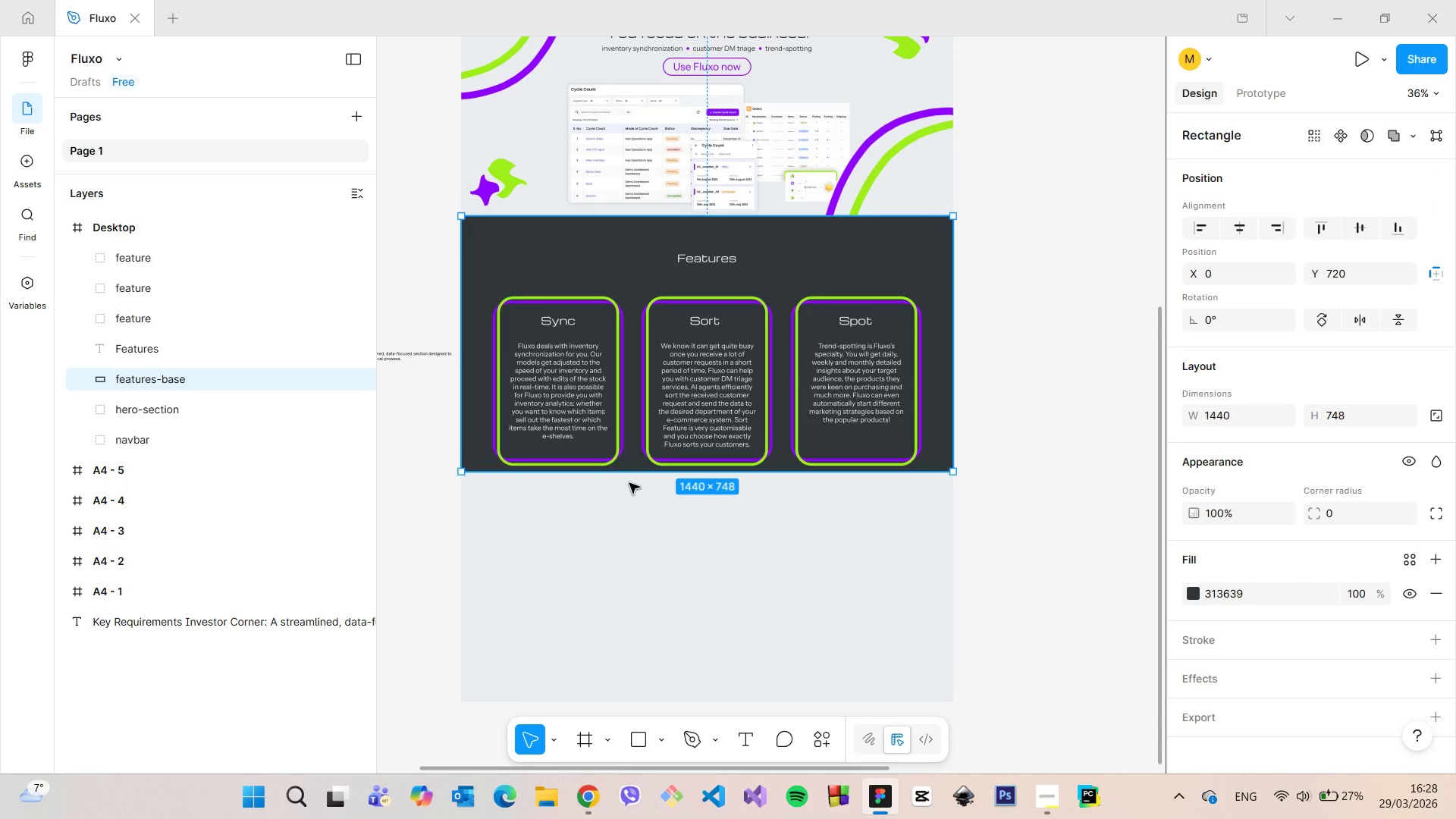 
left_click_drag(start_coordinate=[631, 473], to_coordinate=[706, 682])
 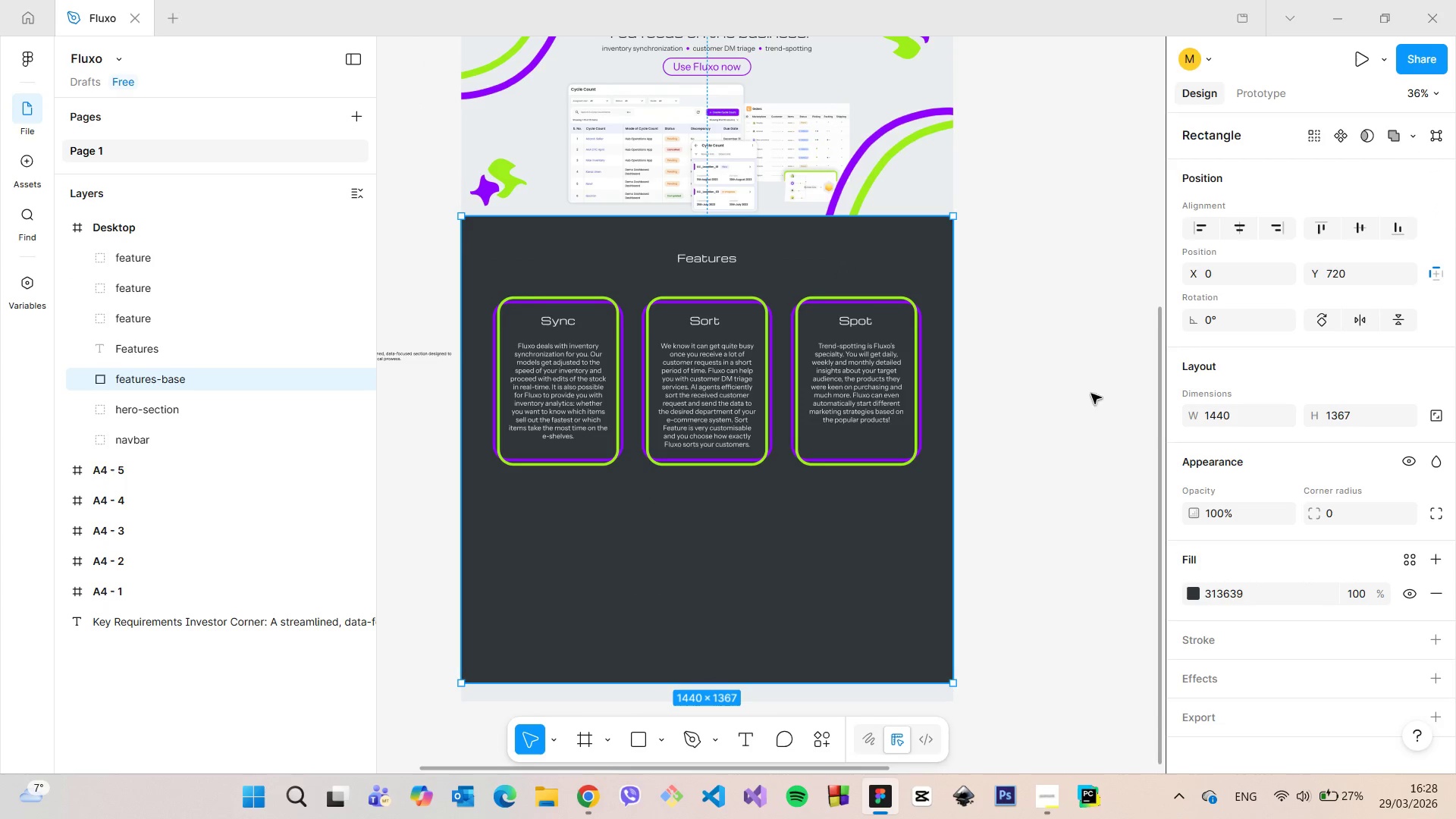 
left_click([1113, 382])
 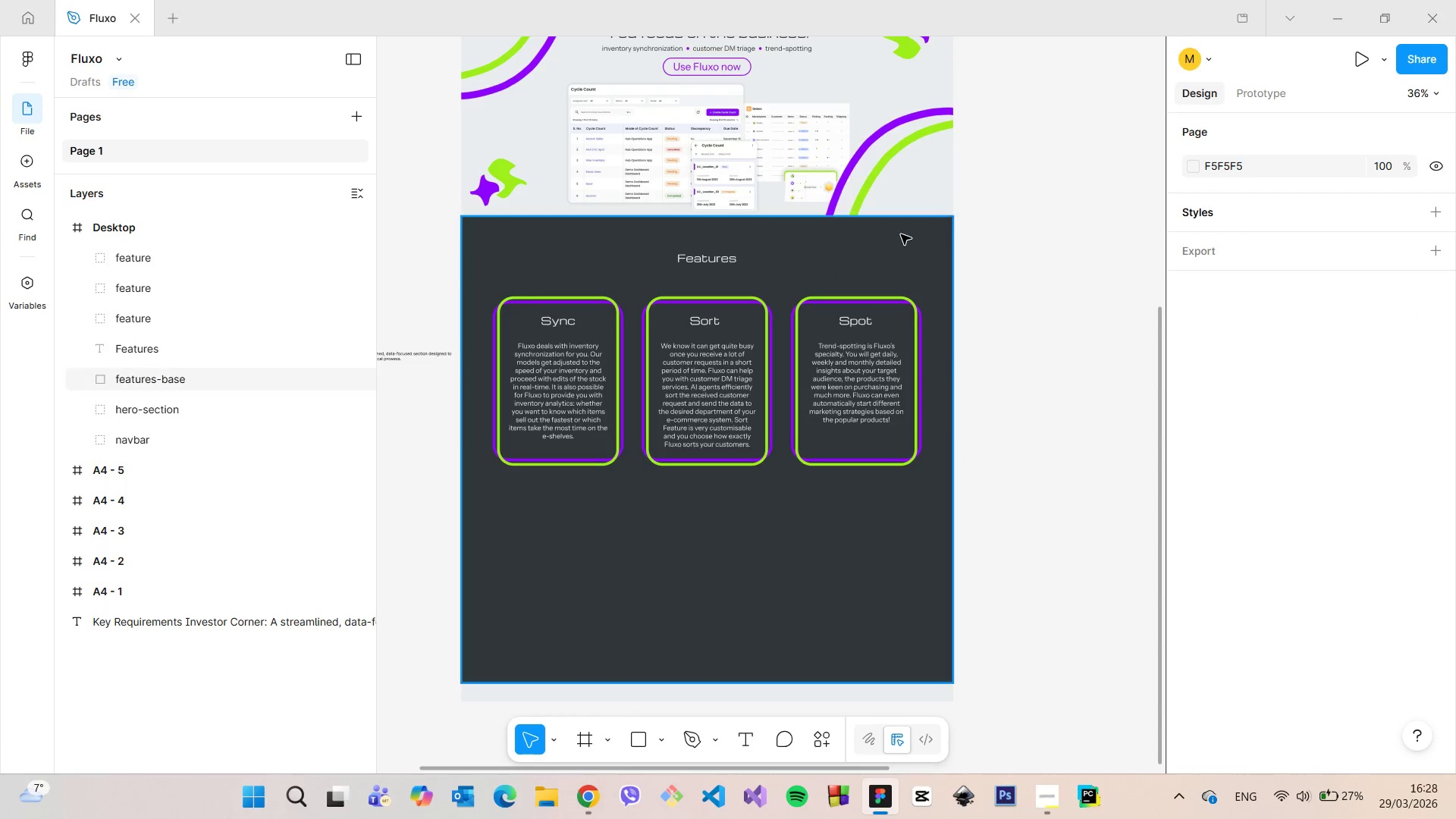 
scroll: coordinate [901, 234], scroll_direction: down, amount: 6.0
 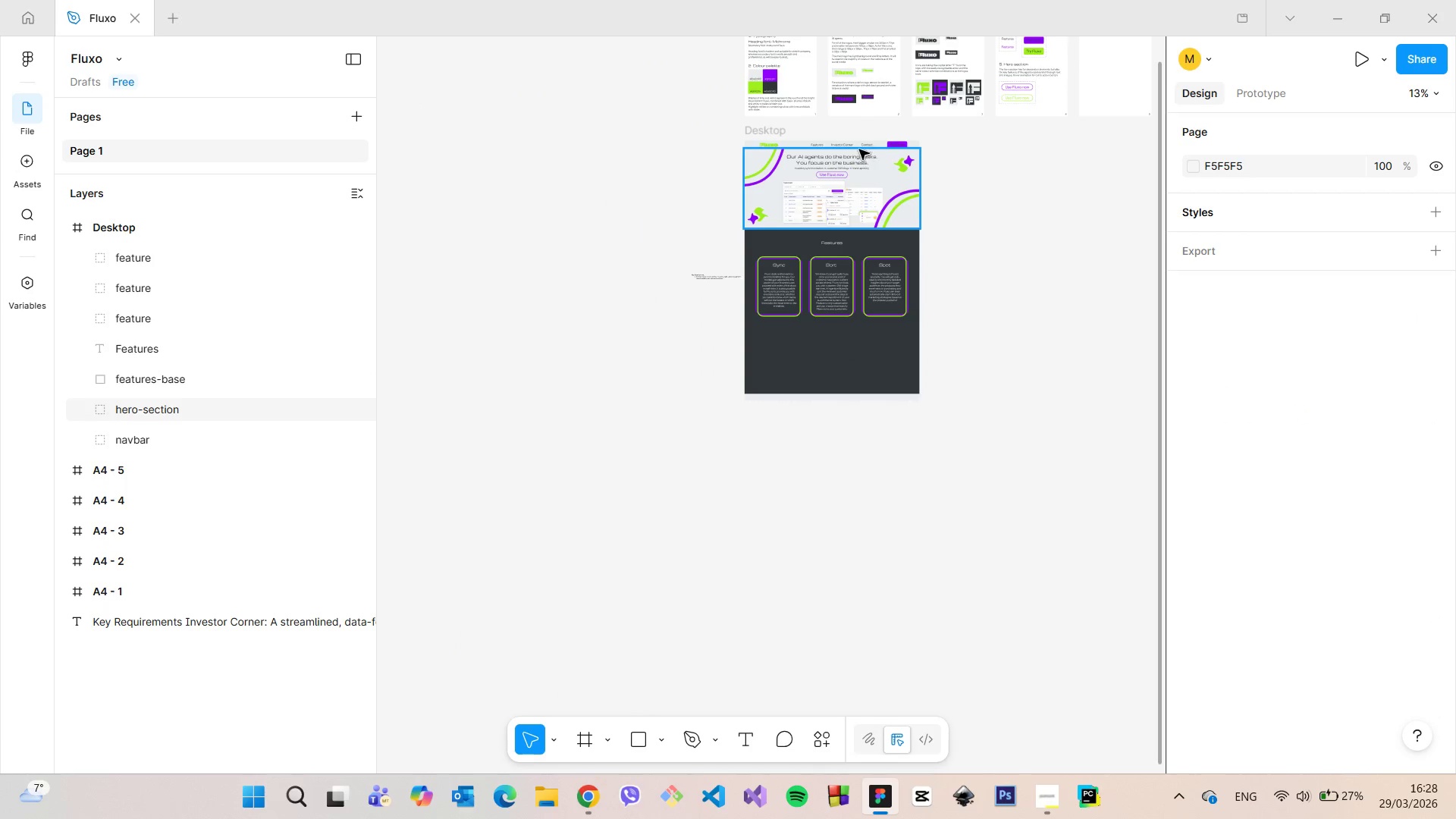 
scroll: coordinate [859, 149], scroll_direction: up, amount: 7.0
 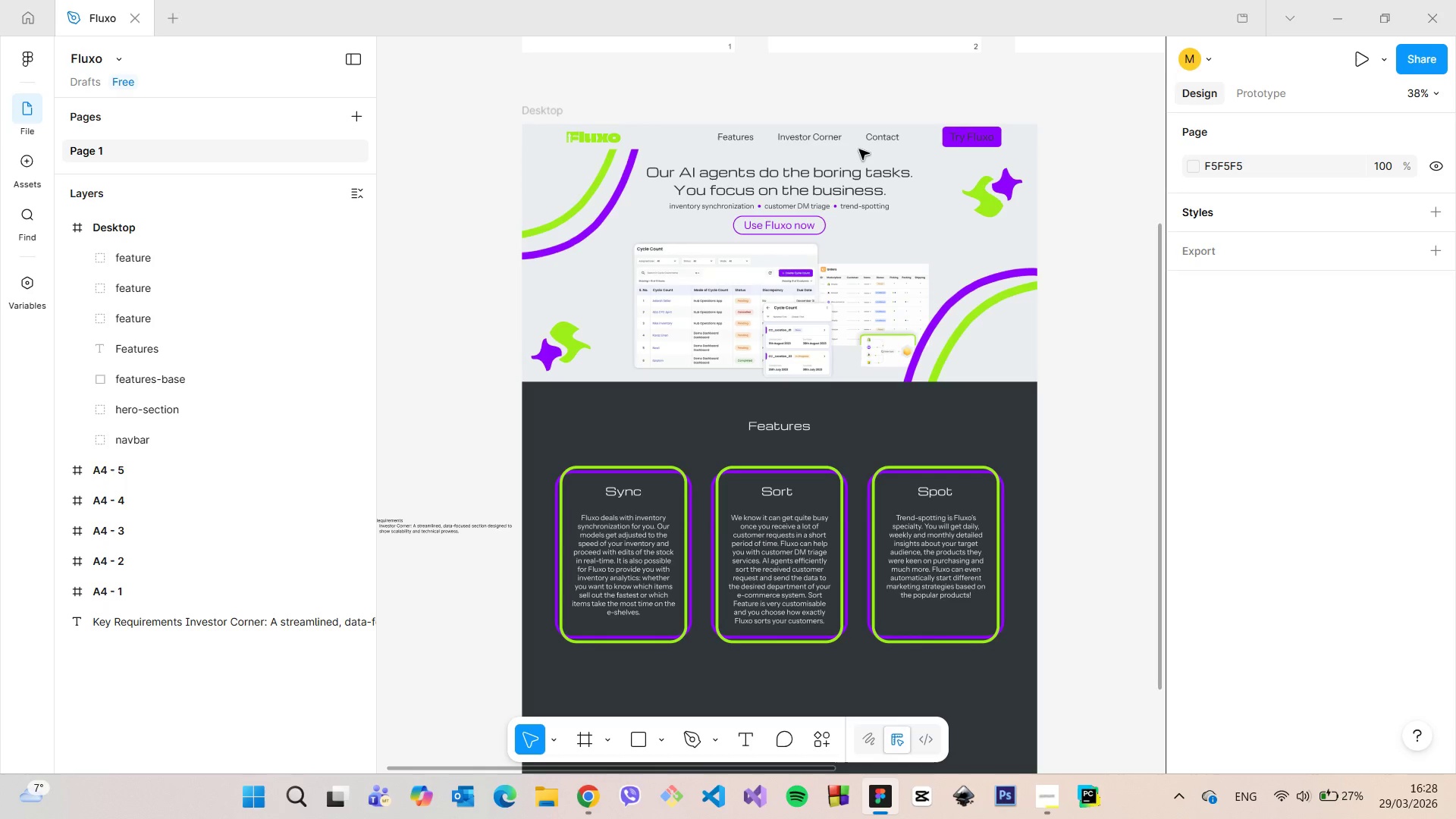 
scroll: coordinate [859, 149], scroll_direction: down, amount: 7.0
 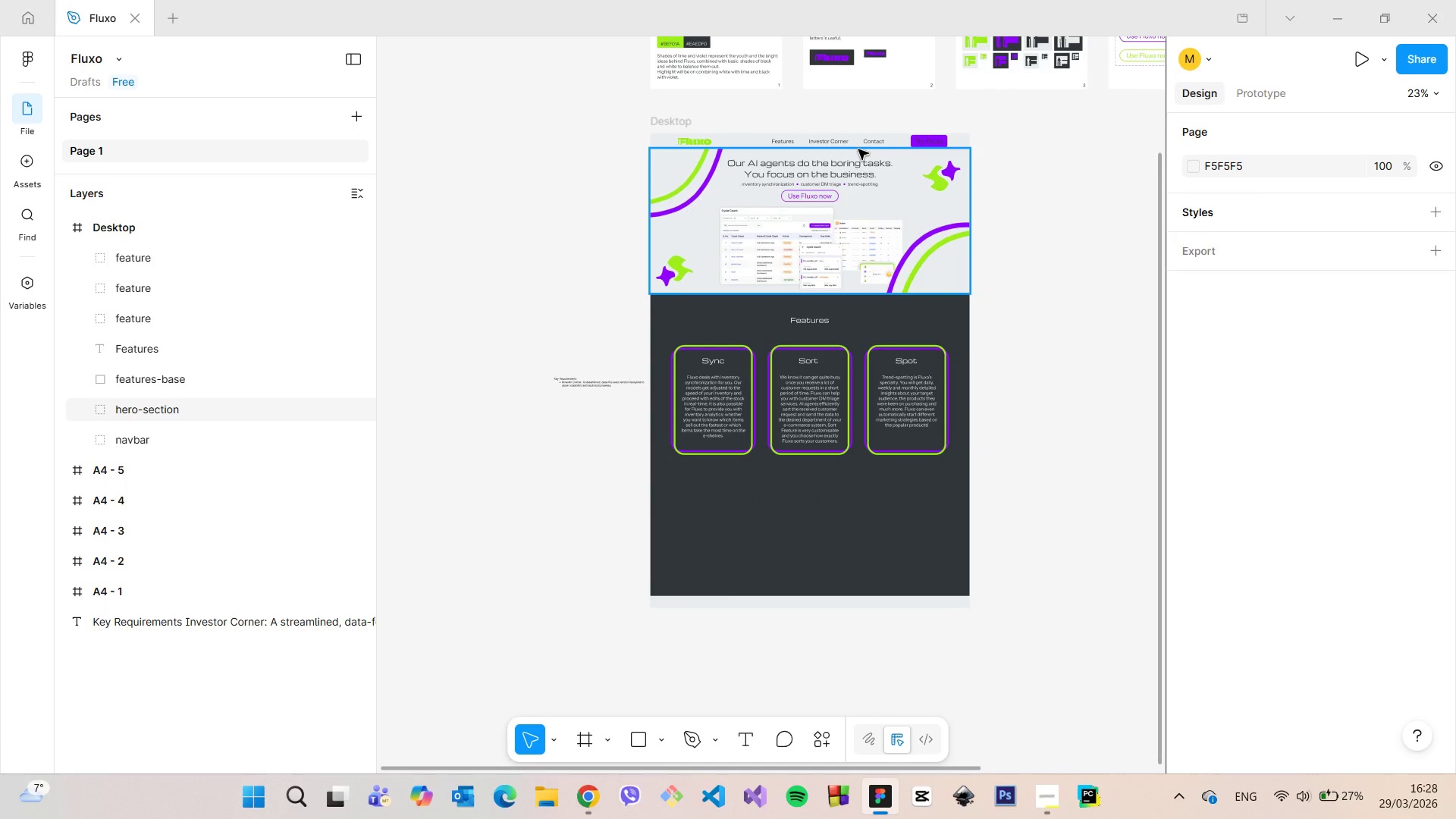 
scroll: coordinate [858, 149], scroll_direction: up, amount: 3.0
 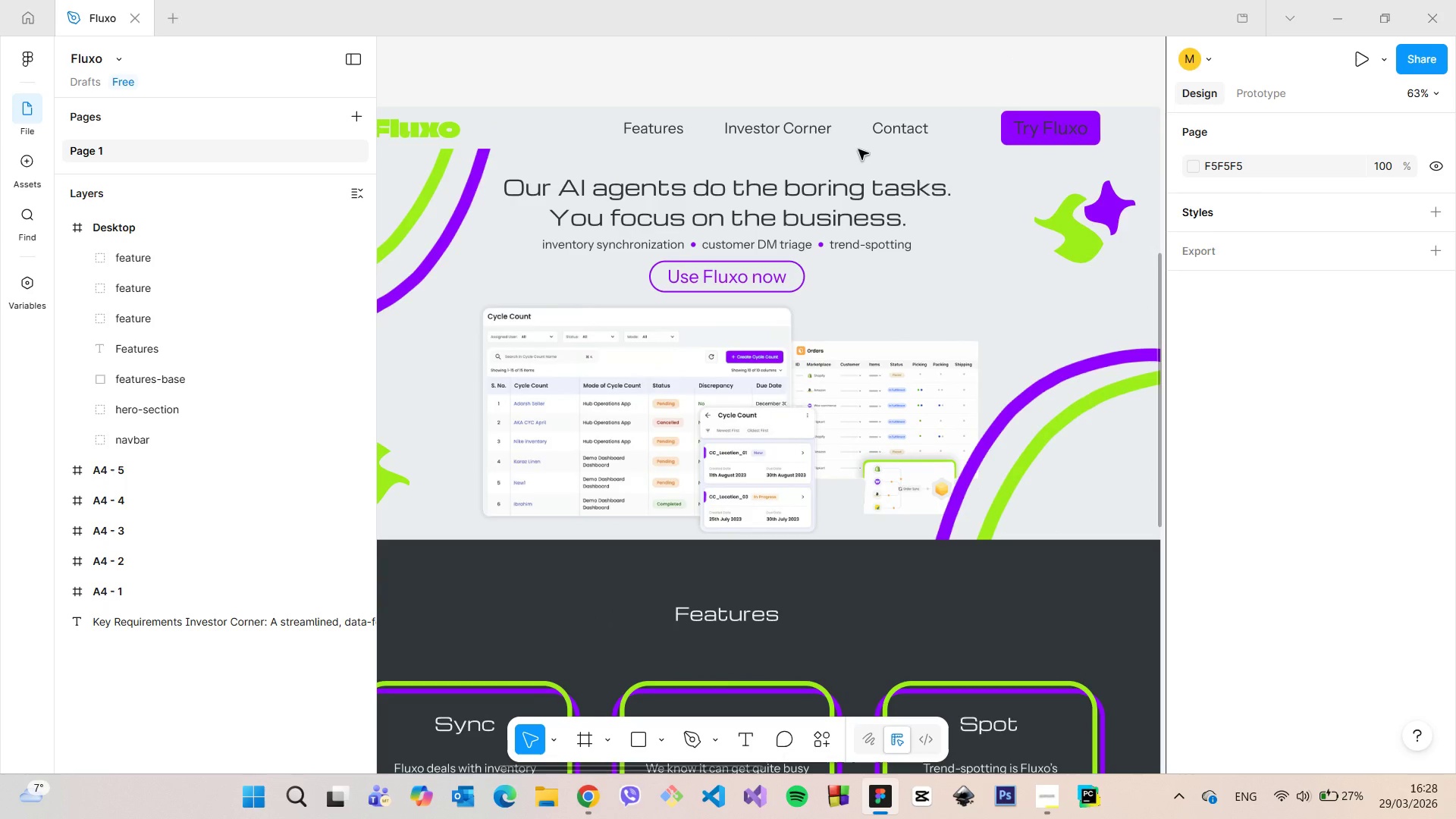 
scroll: coordinate [858, 149], scroll_direction: down, amount: 3.0
 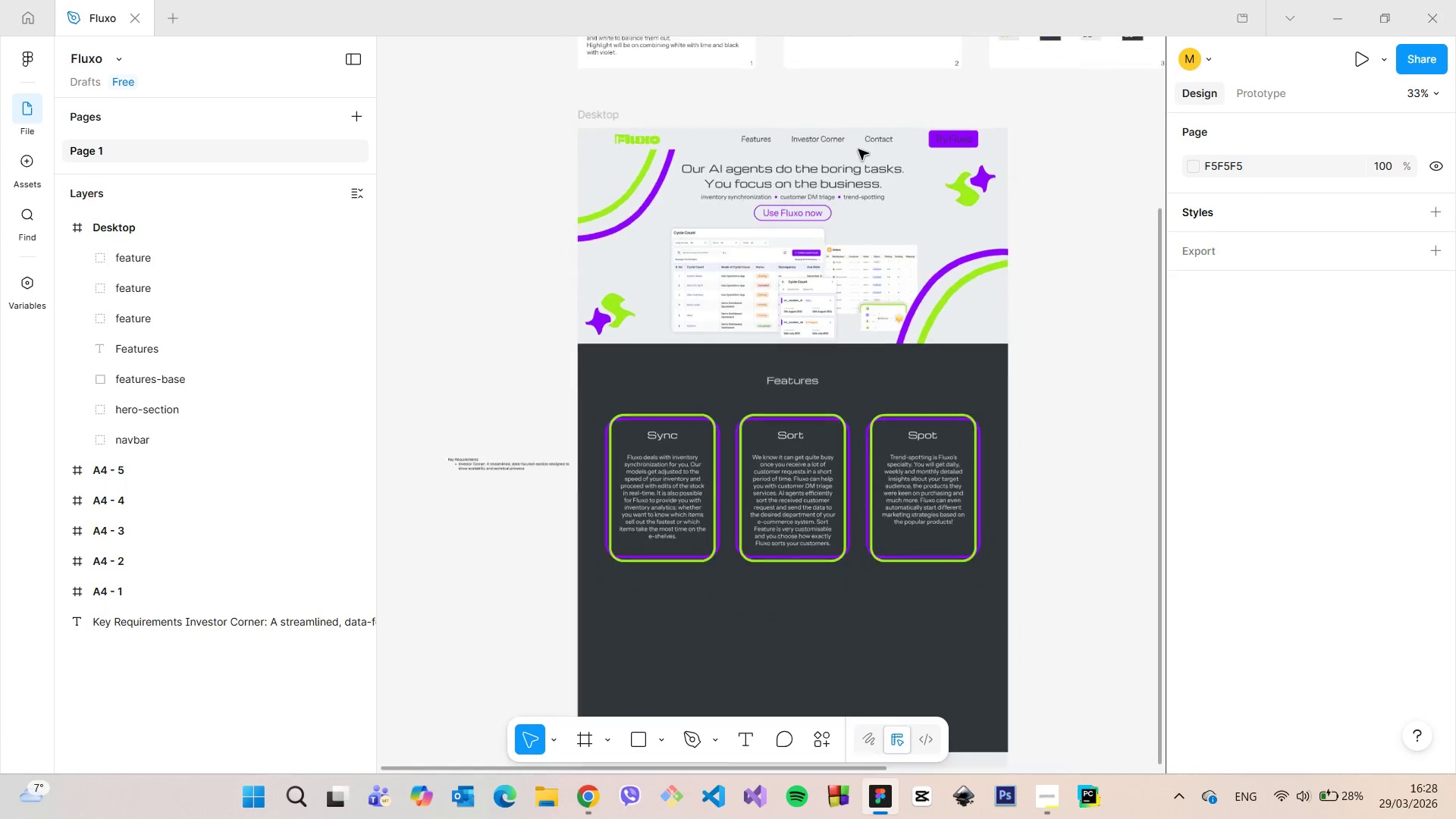 
scroll: coordinate [858, 152], scroll_direction: none, amount: 0.0
 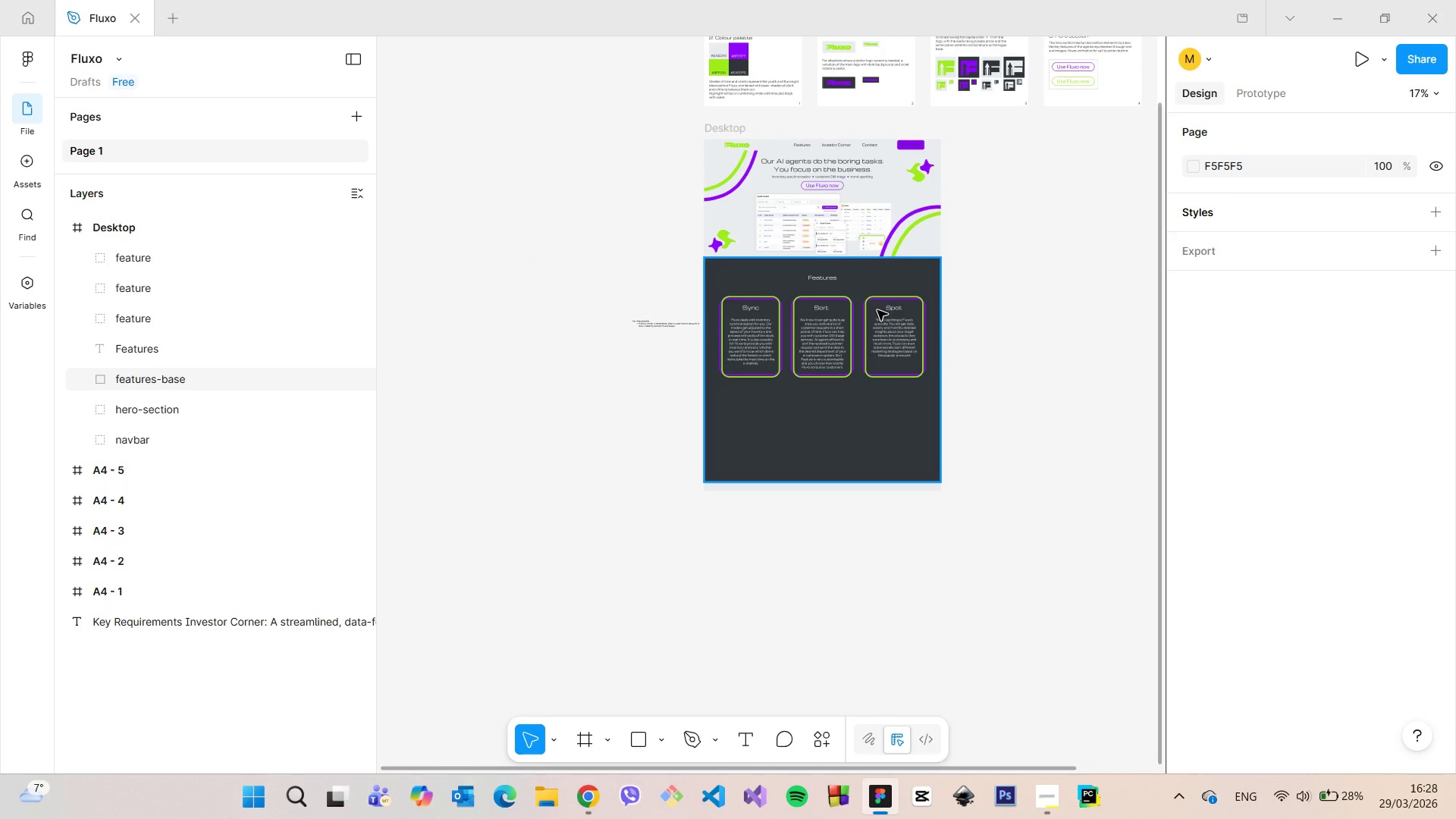 
left_click([896, 205])
 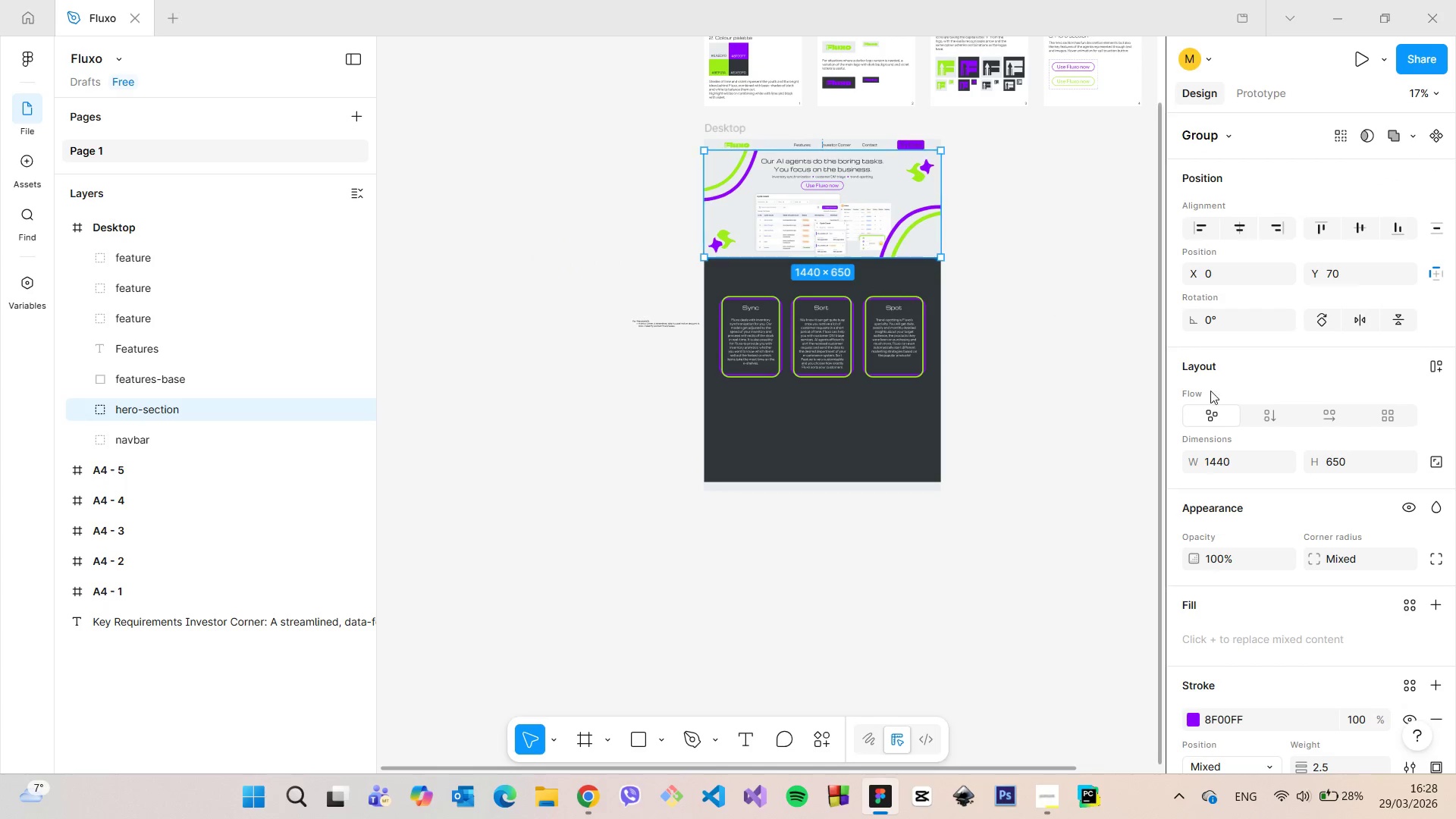 
scroll: coordinate [1218, 398], scroll_direction: down, amount: 4.0
 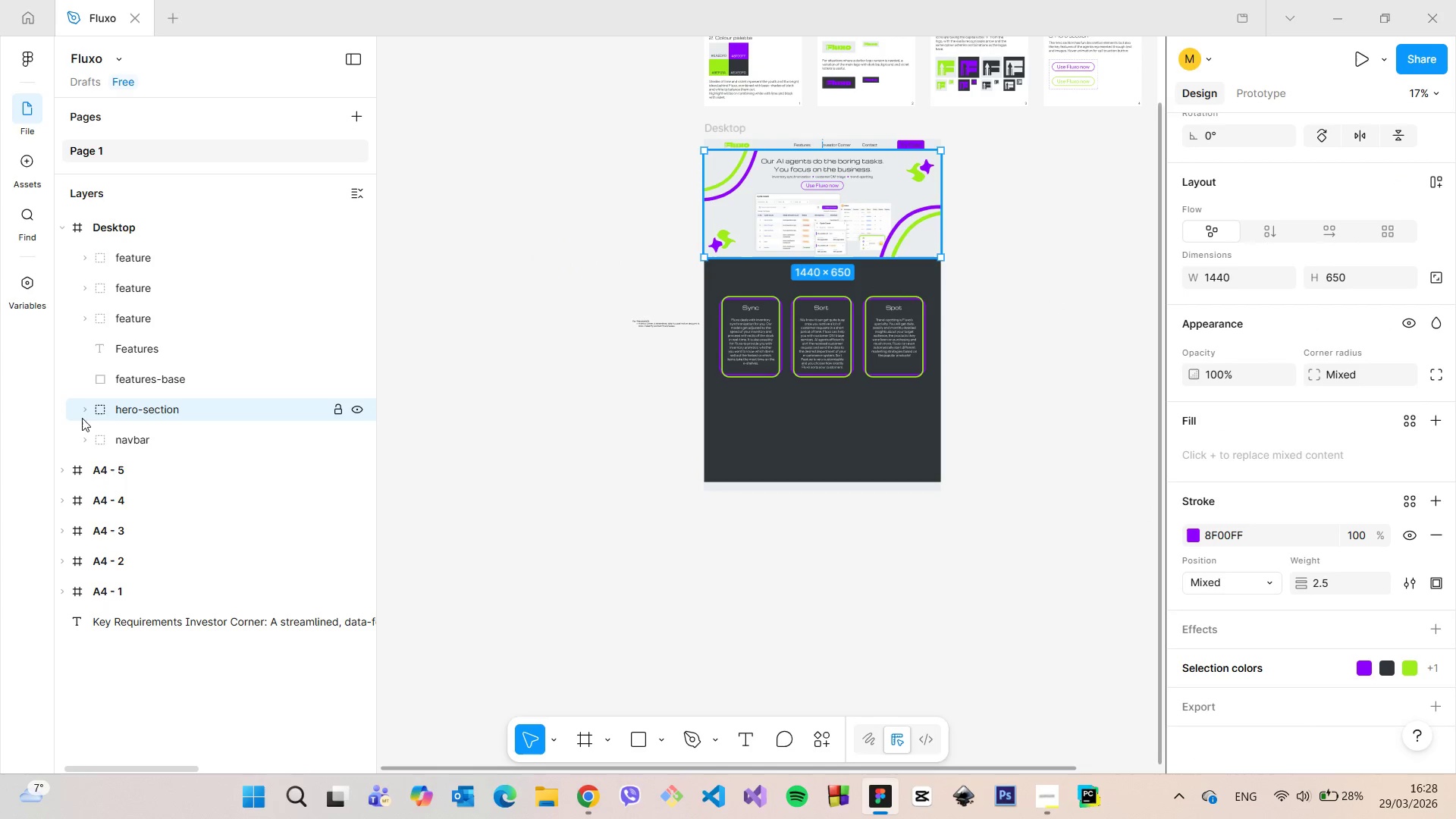 
left_click([79, 409])
 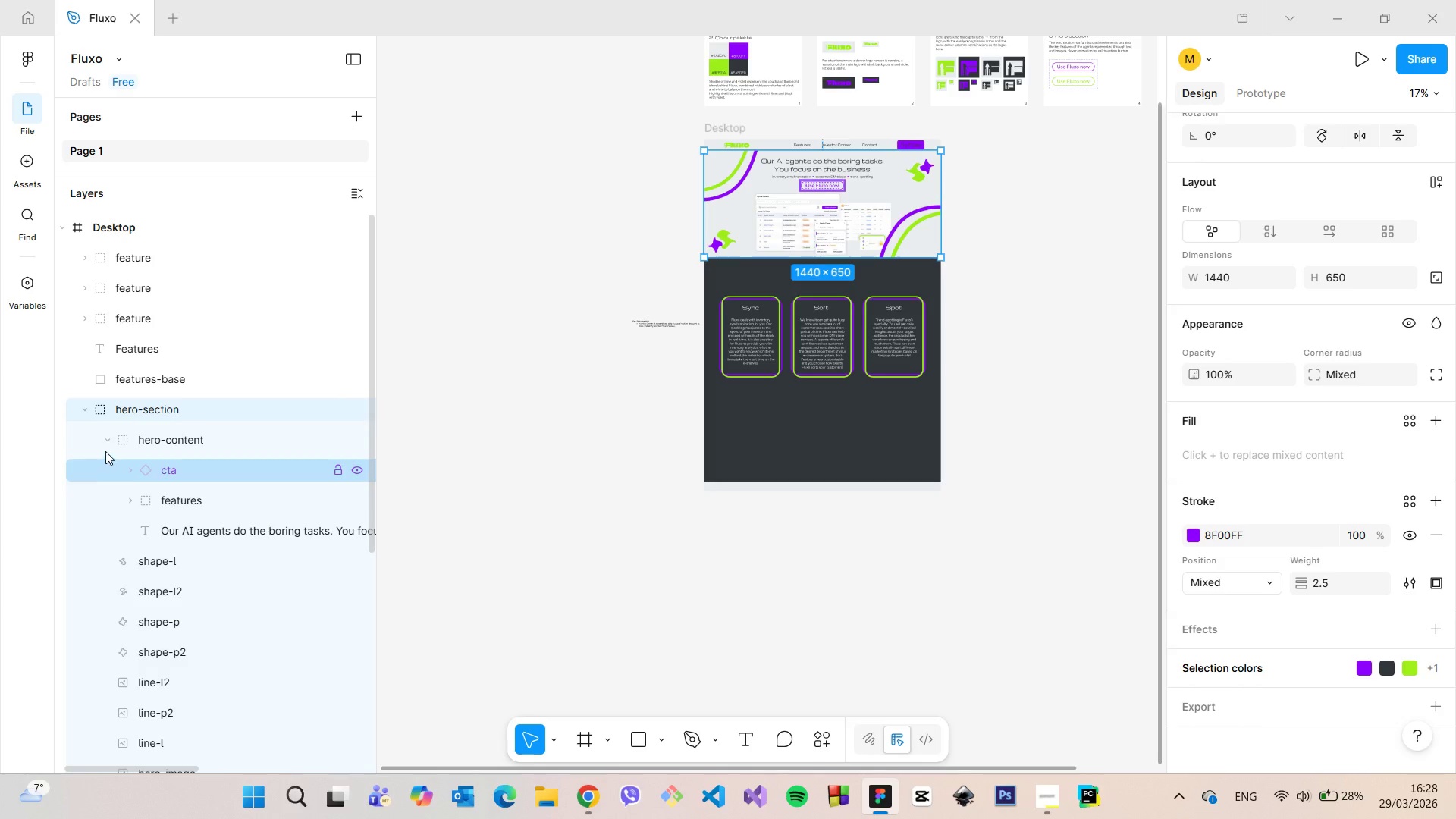 
left_click([103, 444])
 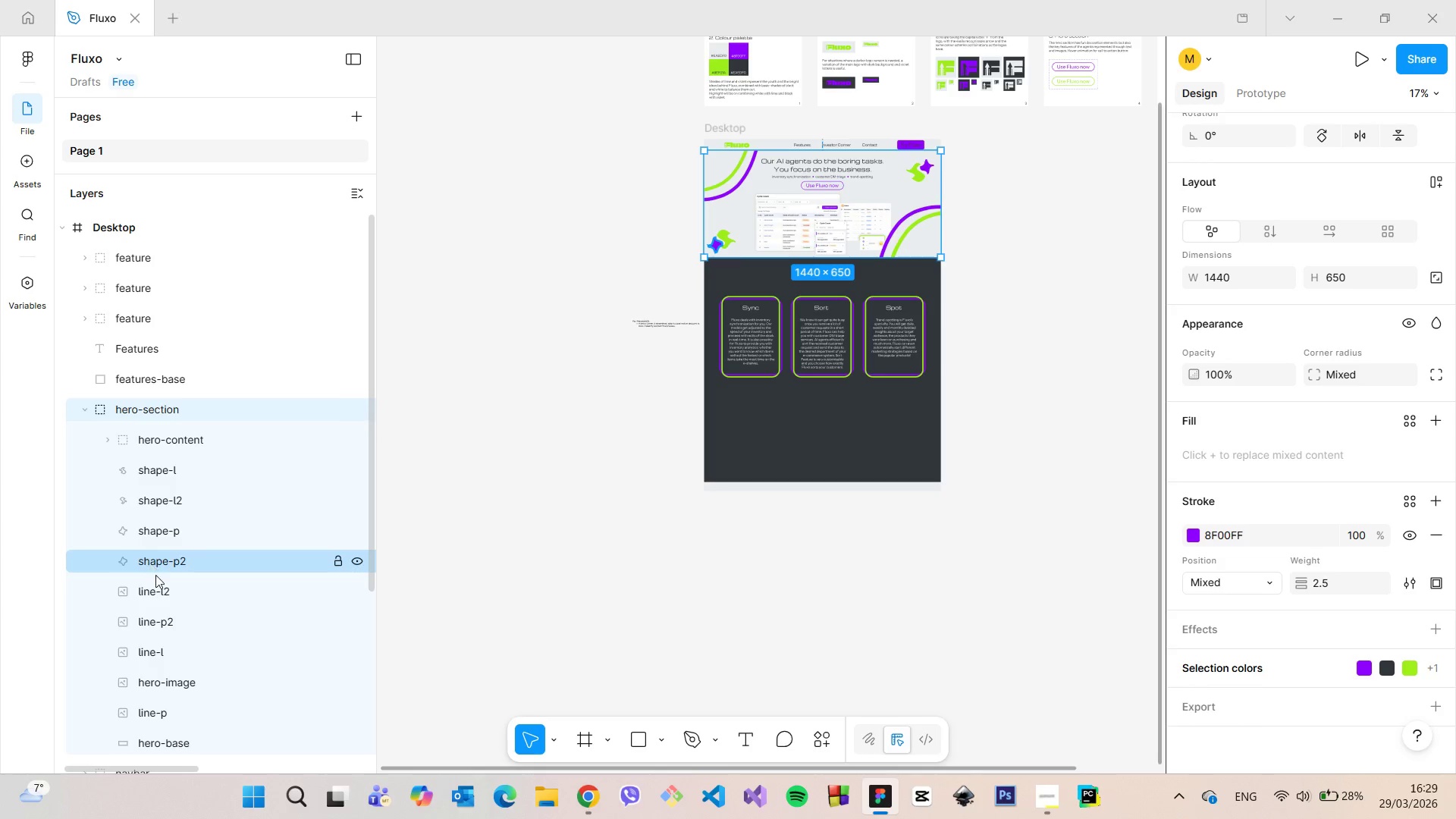 
left_click([171, 747])
 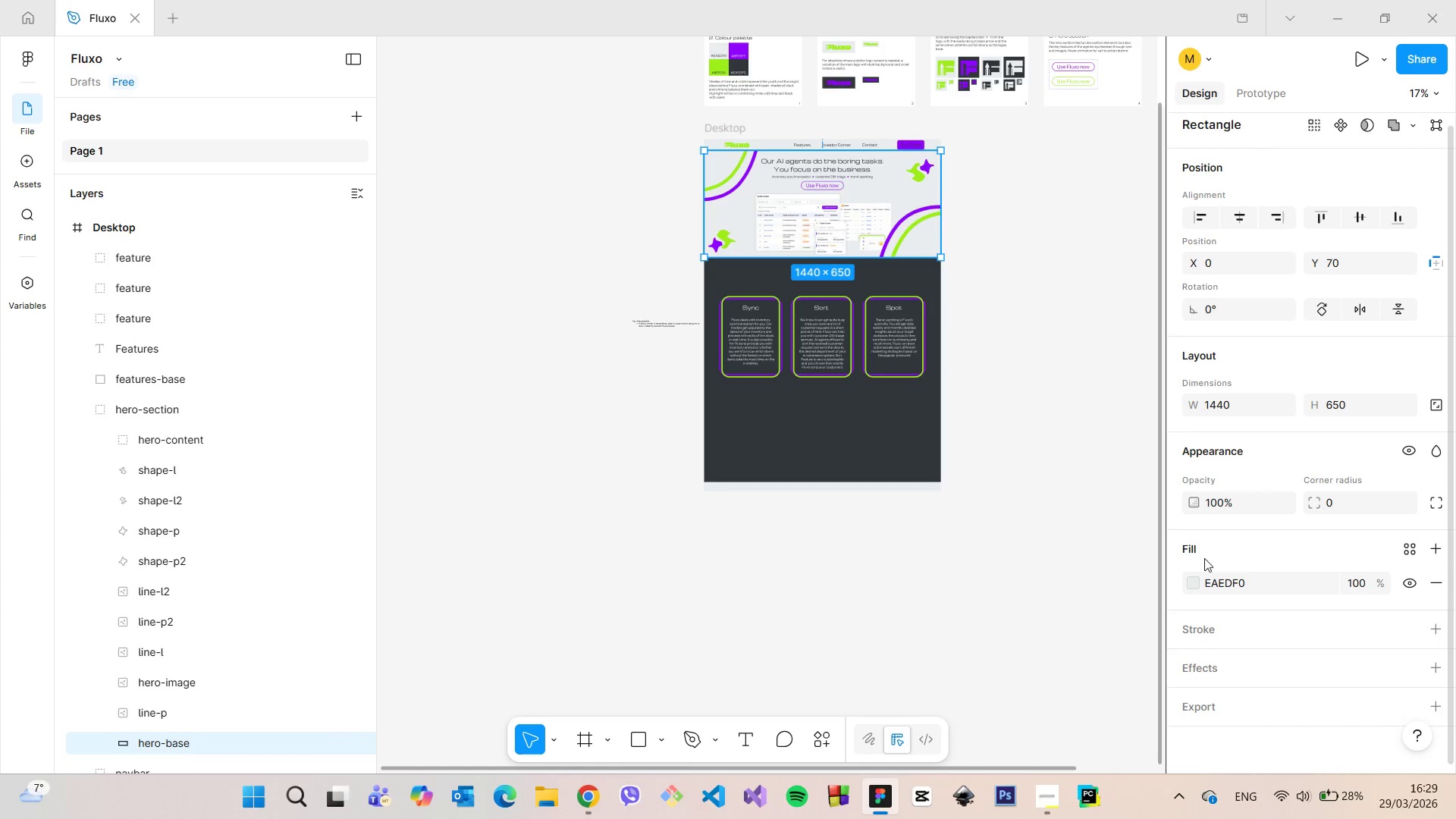 
left_click([1193, 577])
 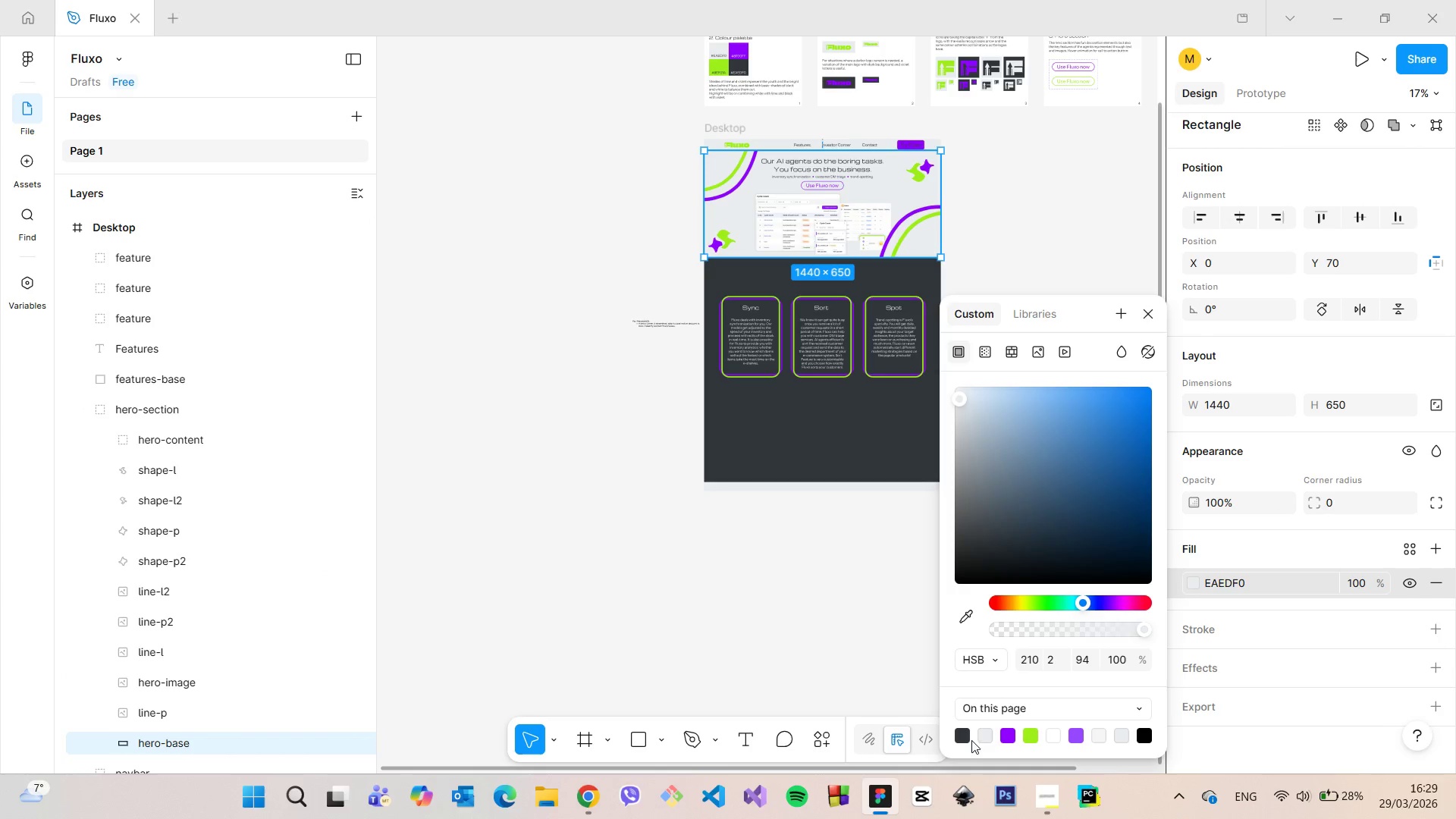 
left_click([959, 736])
 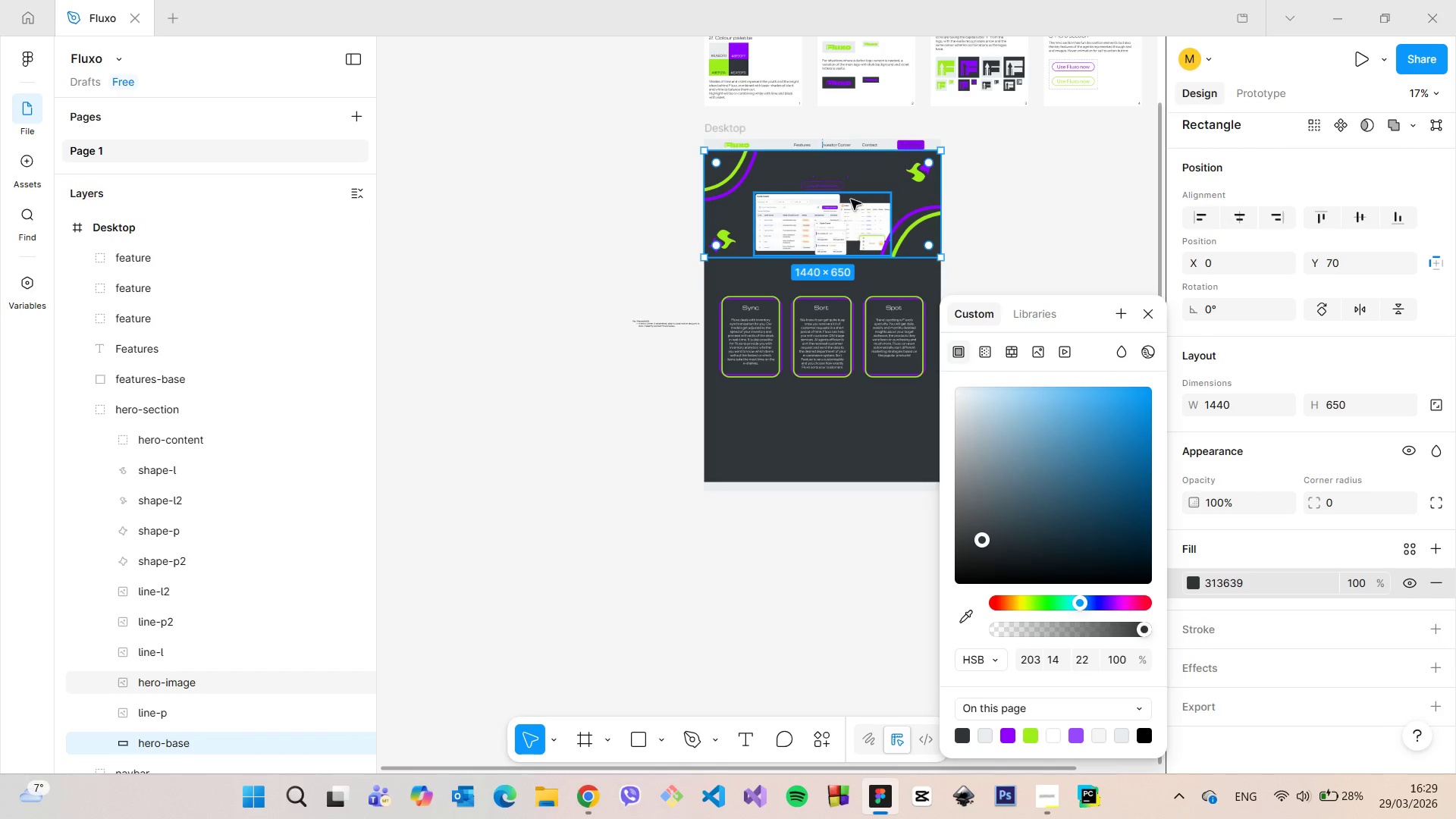 
scroll: coordinate [1013, 151], scroll_direction: up, amount: 8.0
 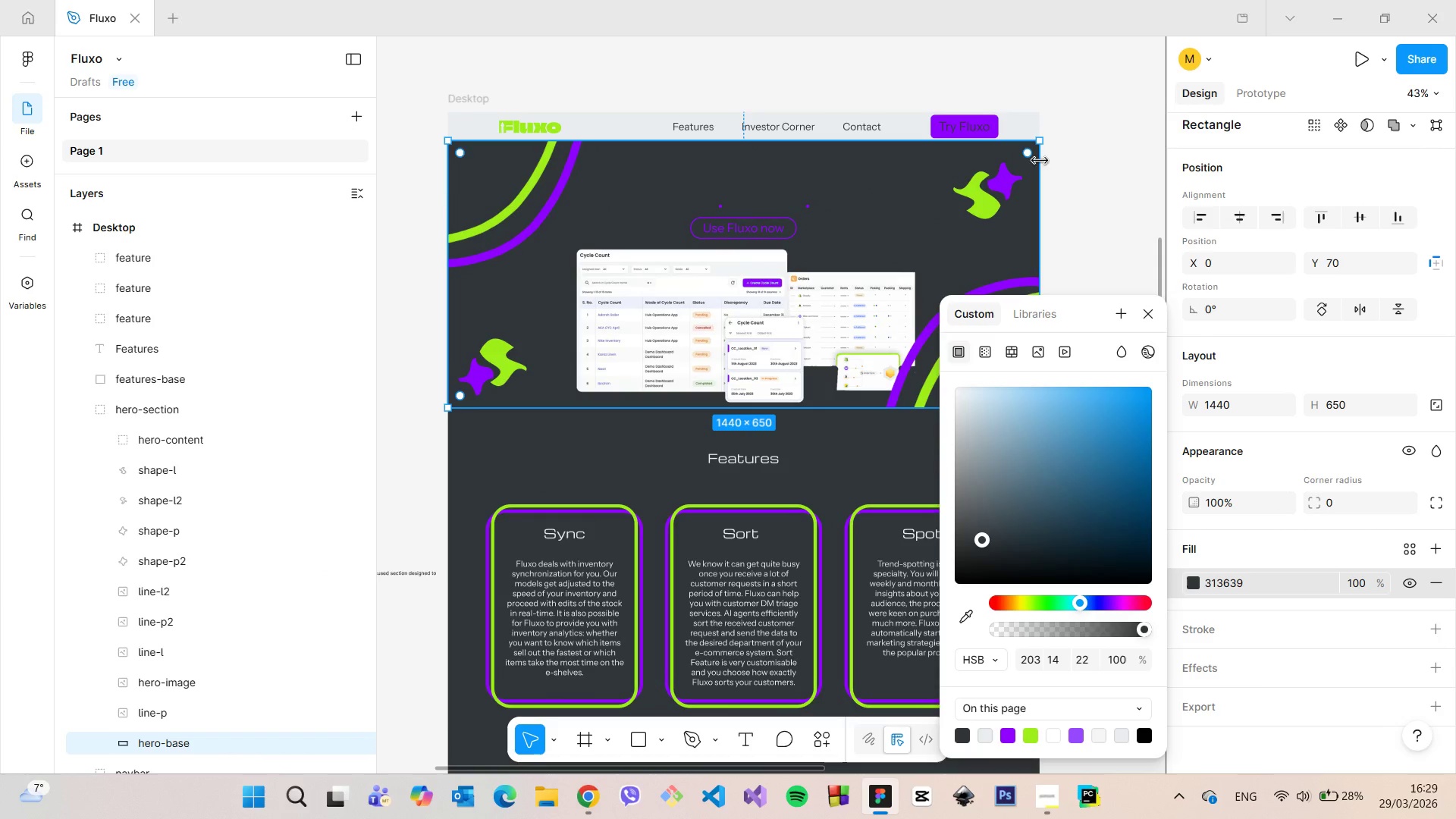 
left_click([1074, 161])
 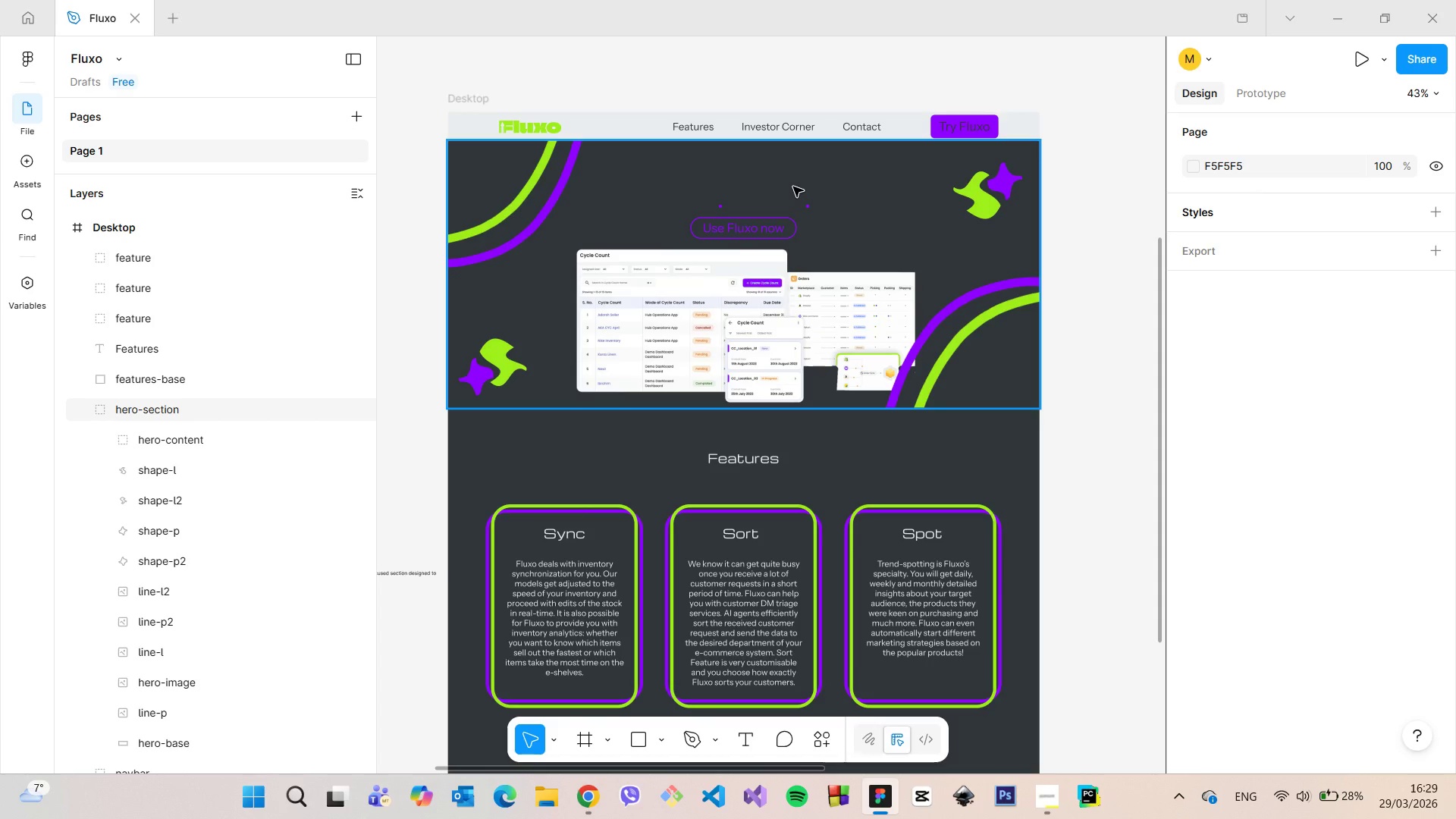 
wait(8.44)
 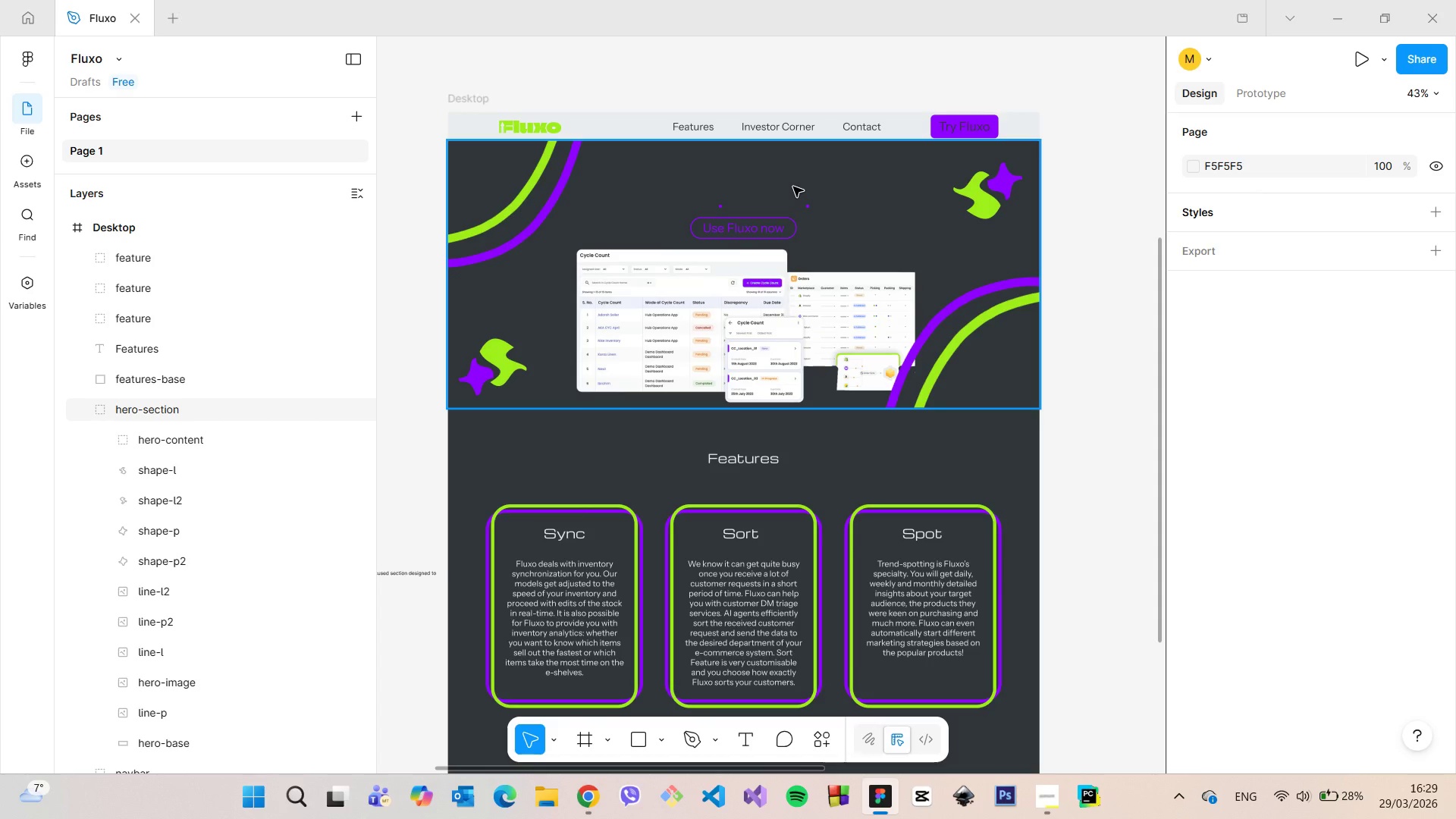 
scroll: coordinate [747, 124], scroll_direction: up, amount: 5.0
 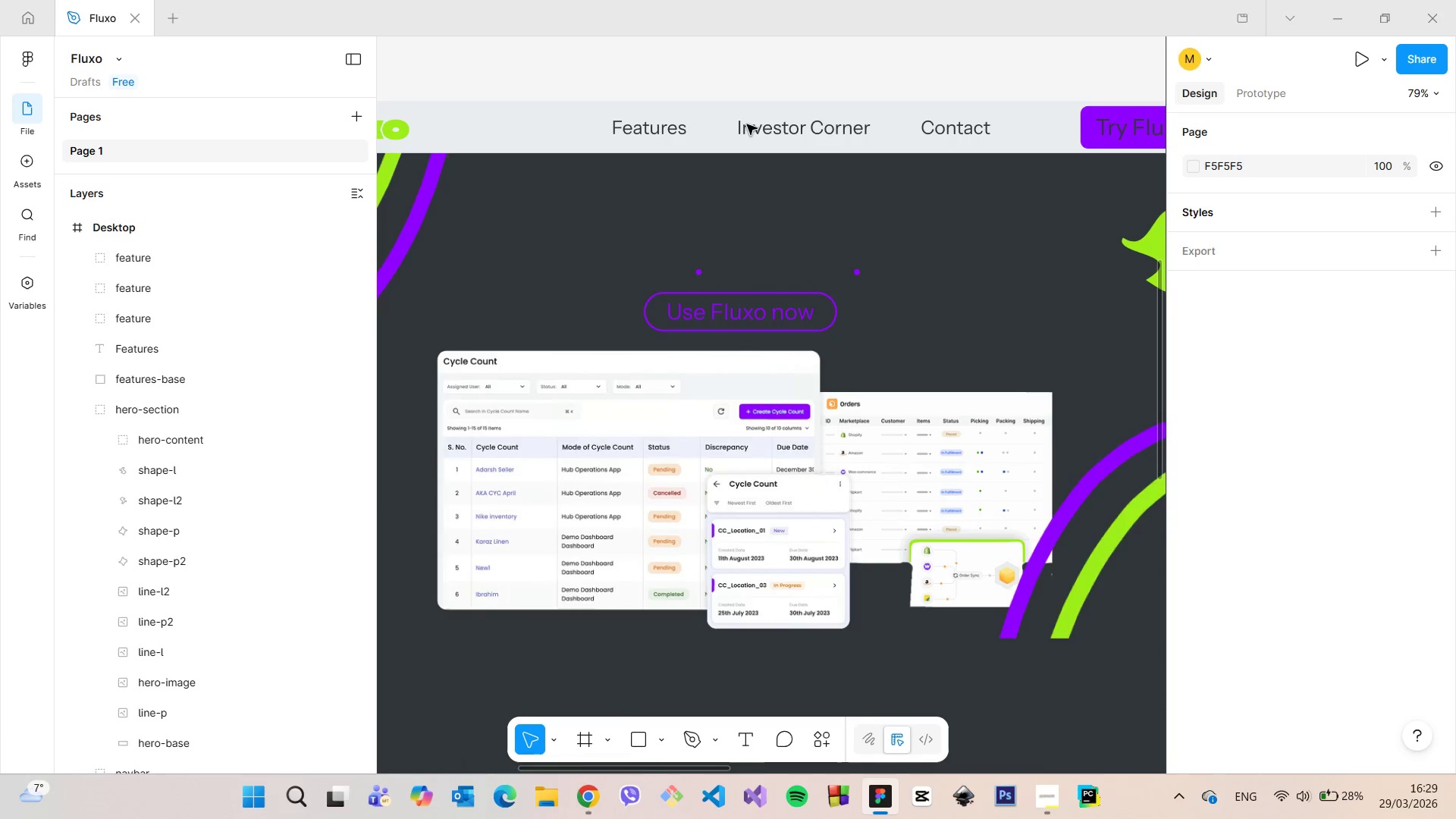 
scroll: coordinate [747, 124], scroll_direction: down, amount: 3.0
 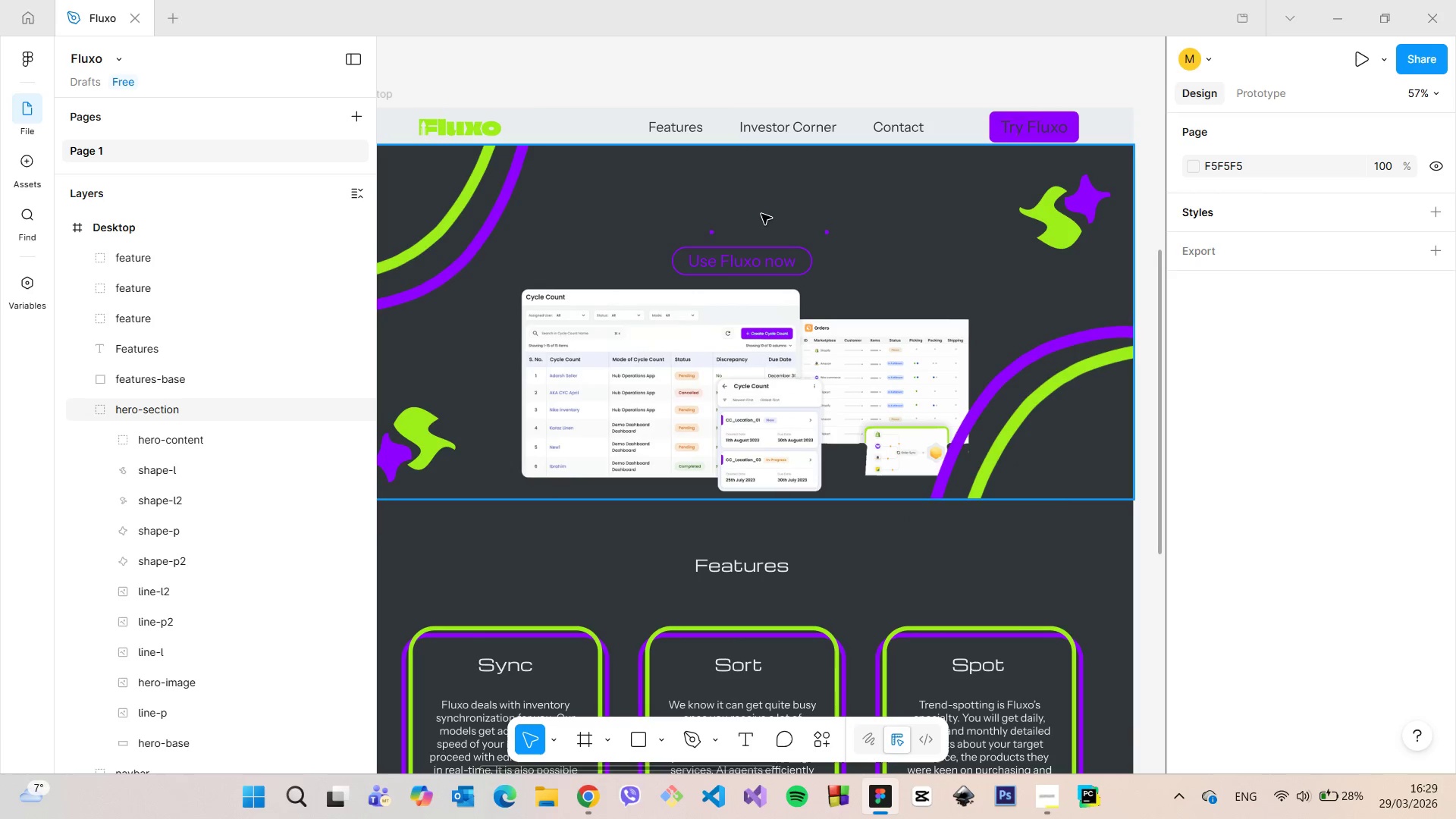 
double_click([761, 214])
 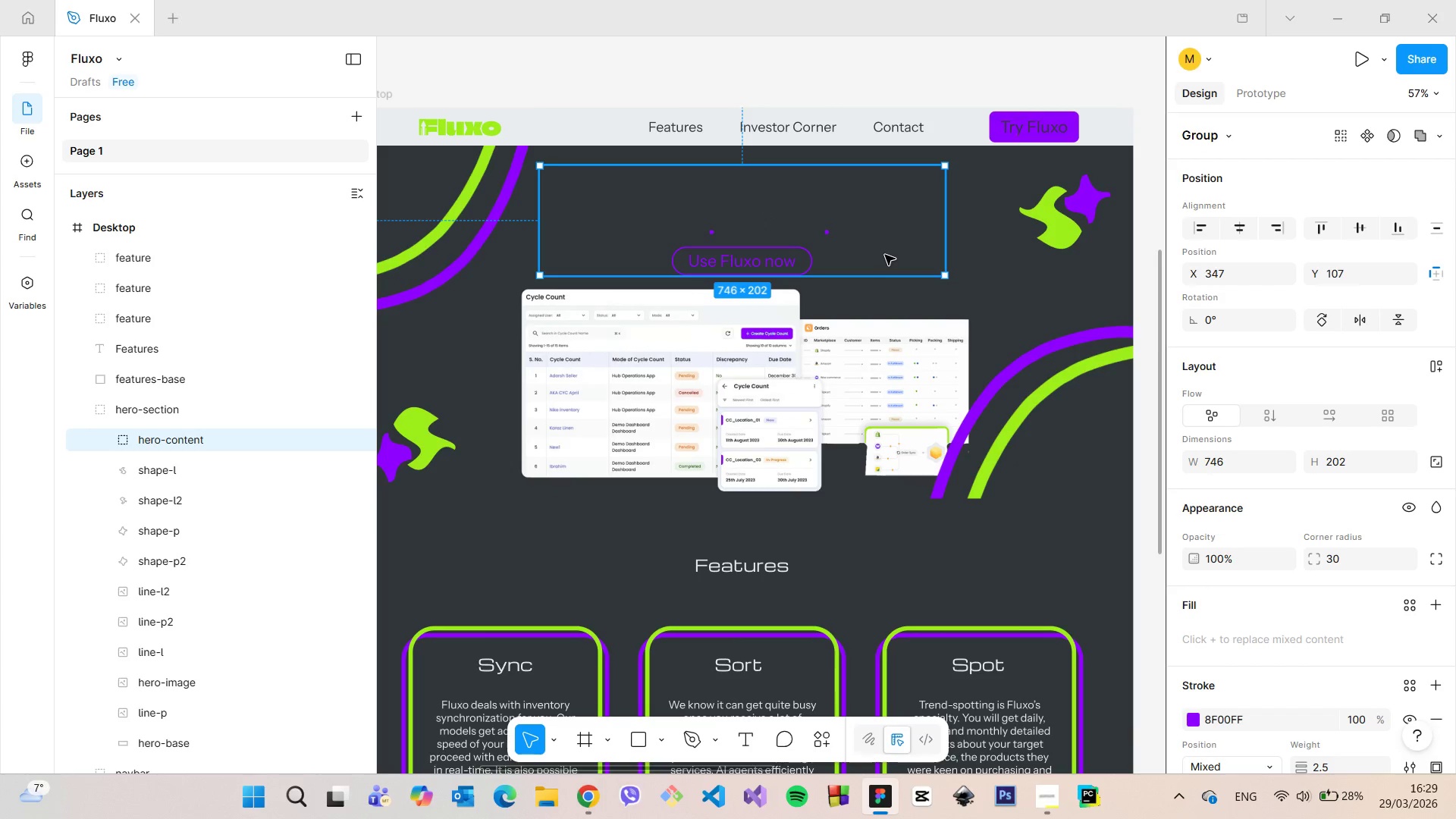 
scroll: coordinate [1276, 386], scroll_direction: down, amount: 4.0
 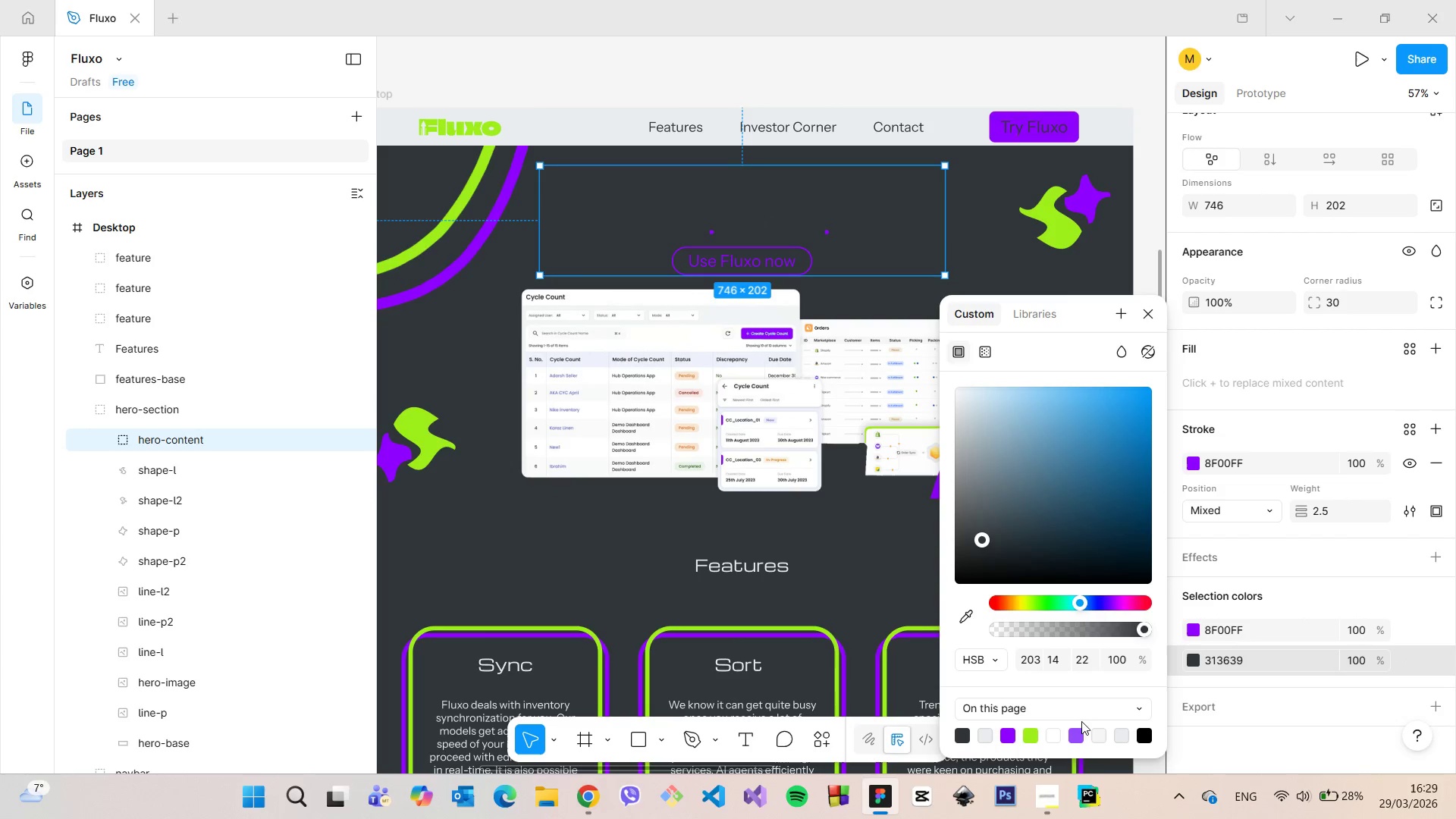 
left_click([985, 736])
 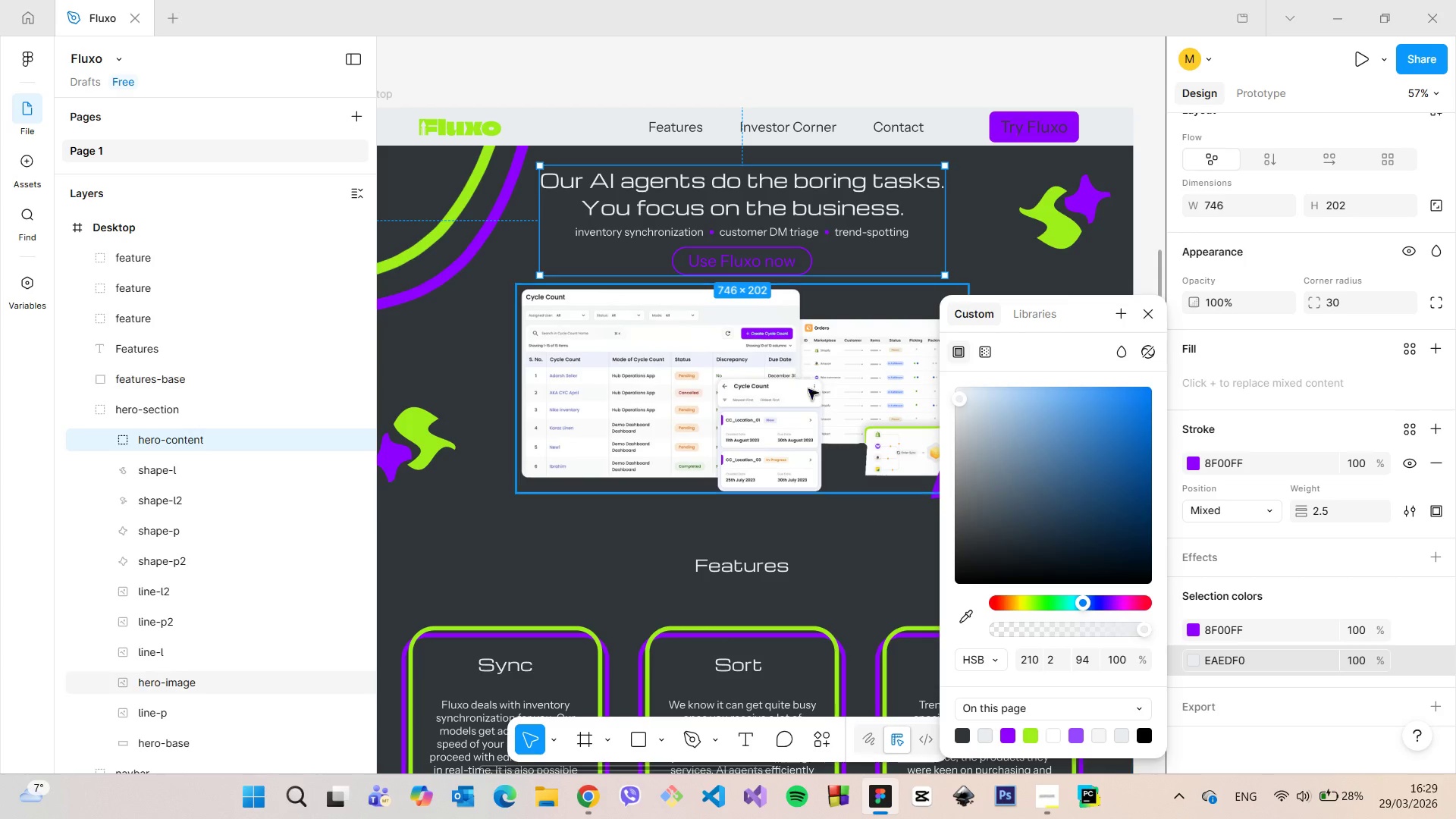 
scroll: coordinate [801, 329], scroll_direction: down, amount: 2.0
 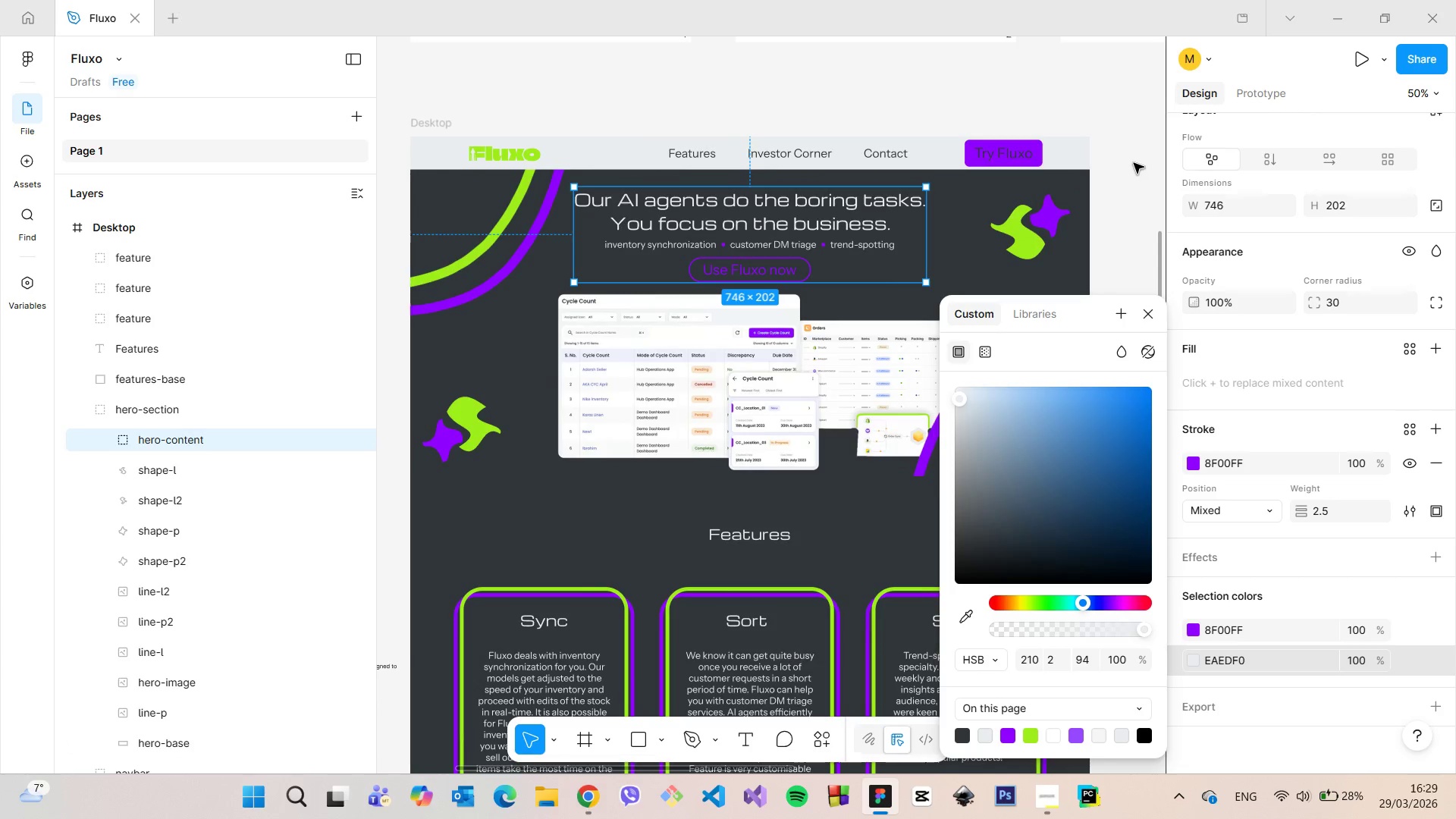 
left_click([1134, 163])
 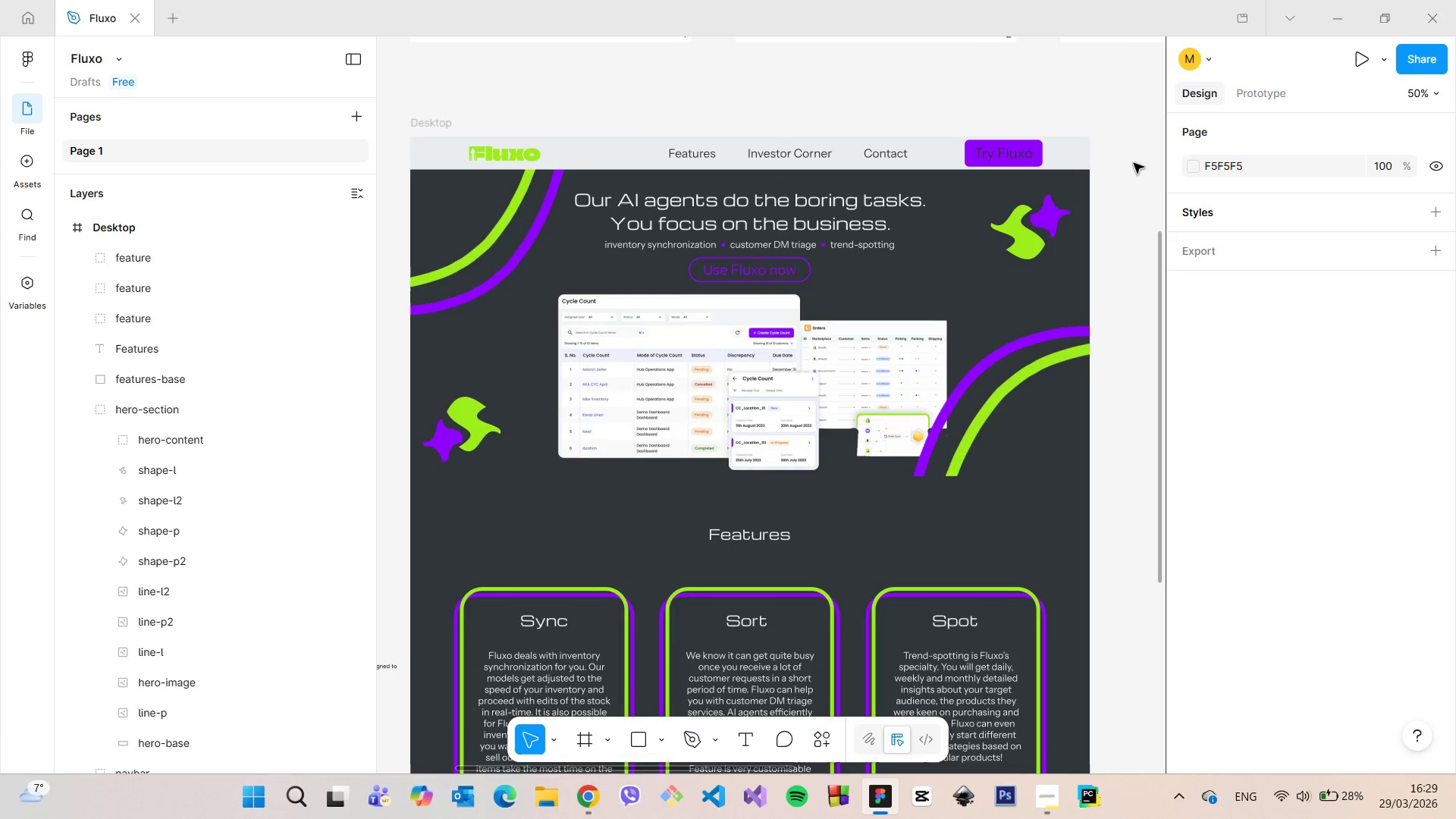 
scroll: coordinate [1144, 164], scroll_direction: down, amount: 16.0
 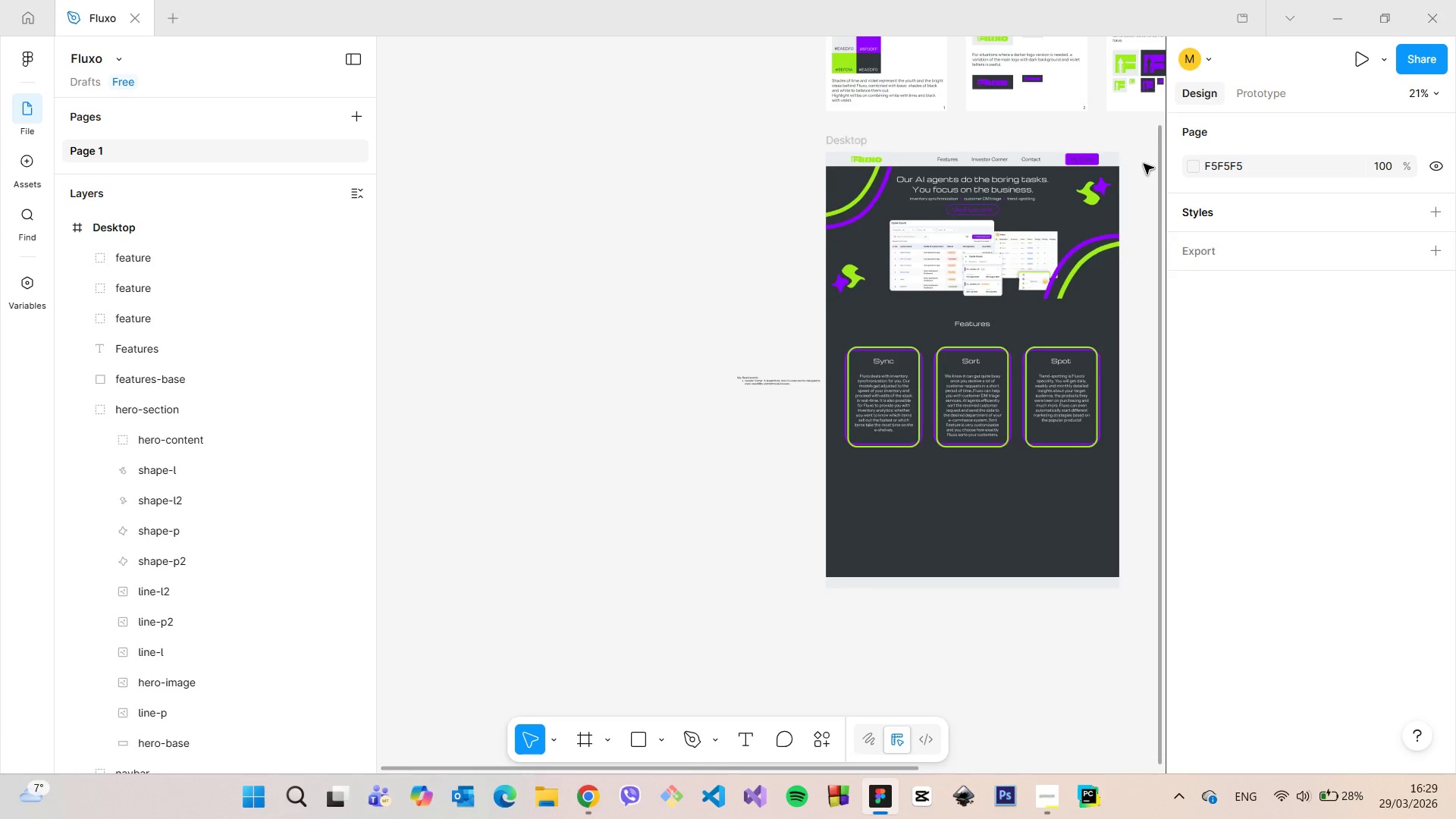 
scroll: coordinate [1144, 164], scroll_direction: up, amount: 6.0
 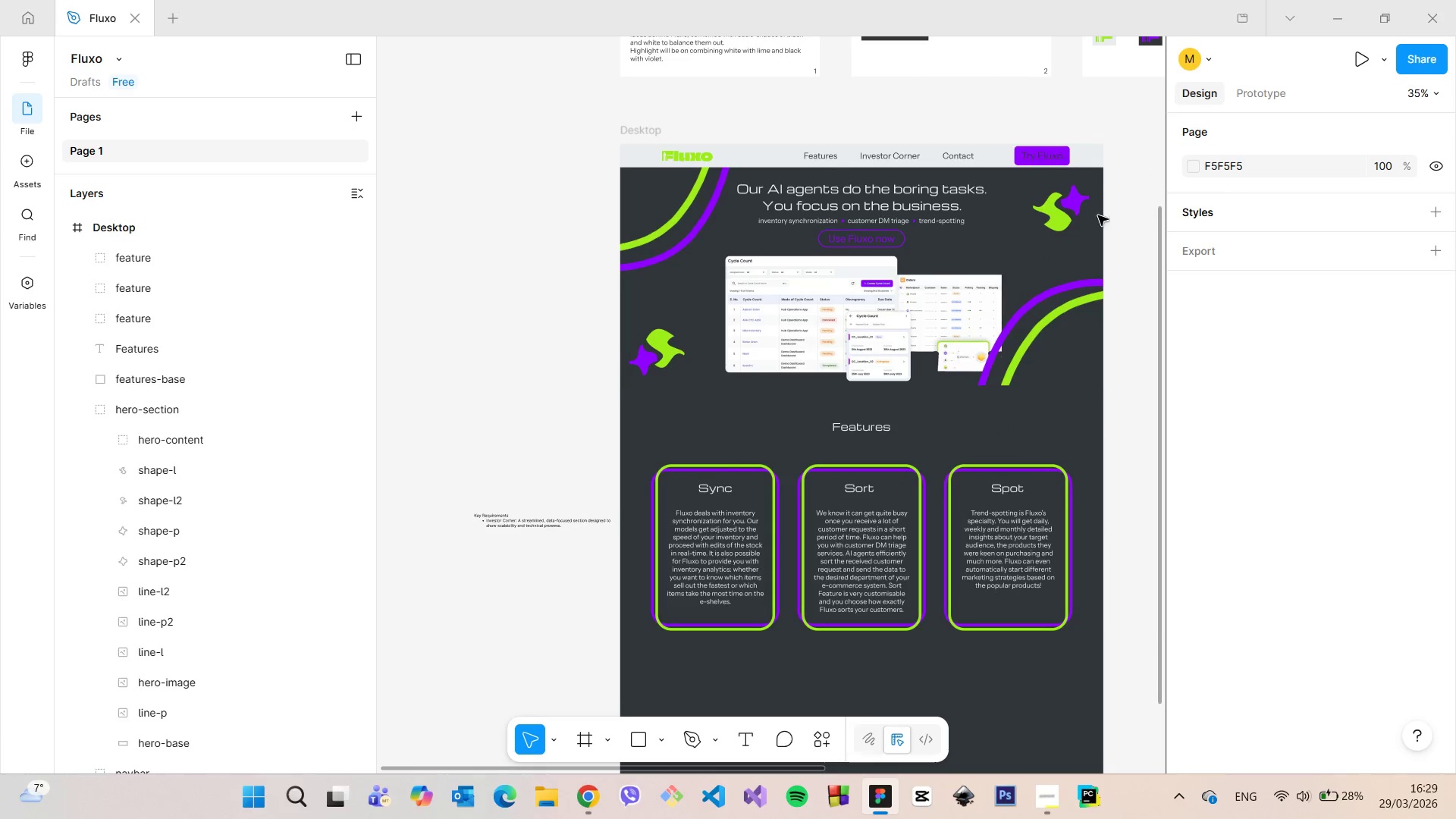 
left_click([1053, 246])
 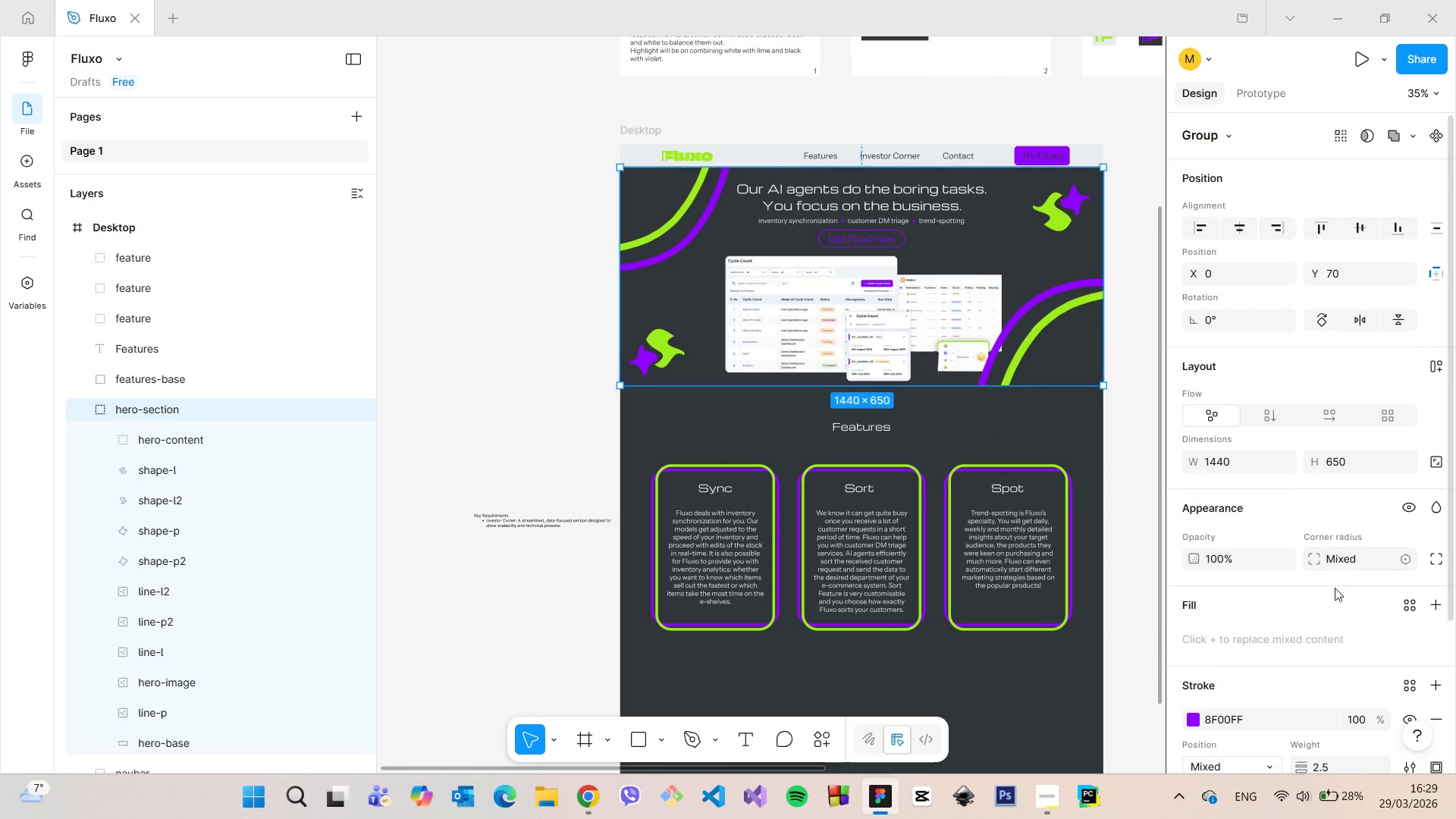 
scroll: coordinate [1337, 591], scroll_direction: down, amount: 3.0
 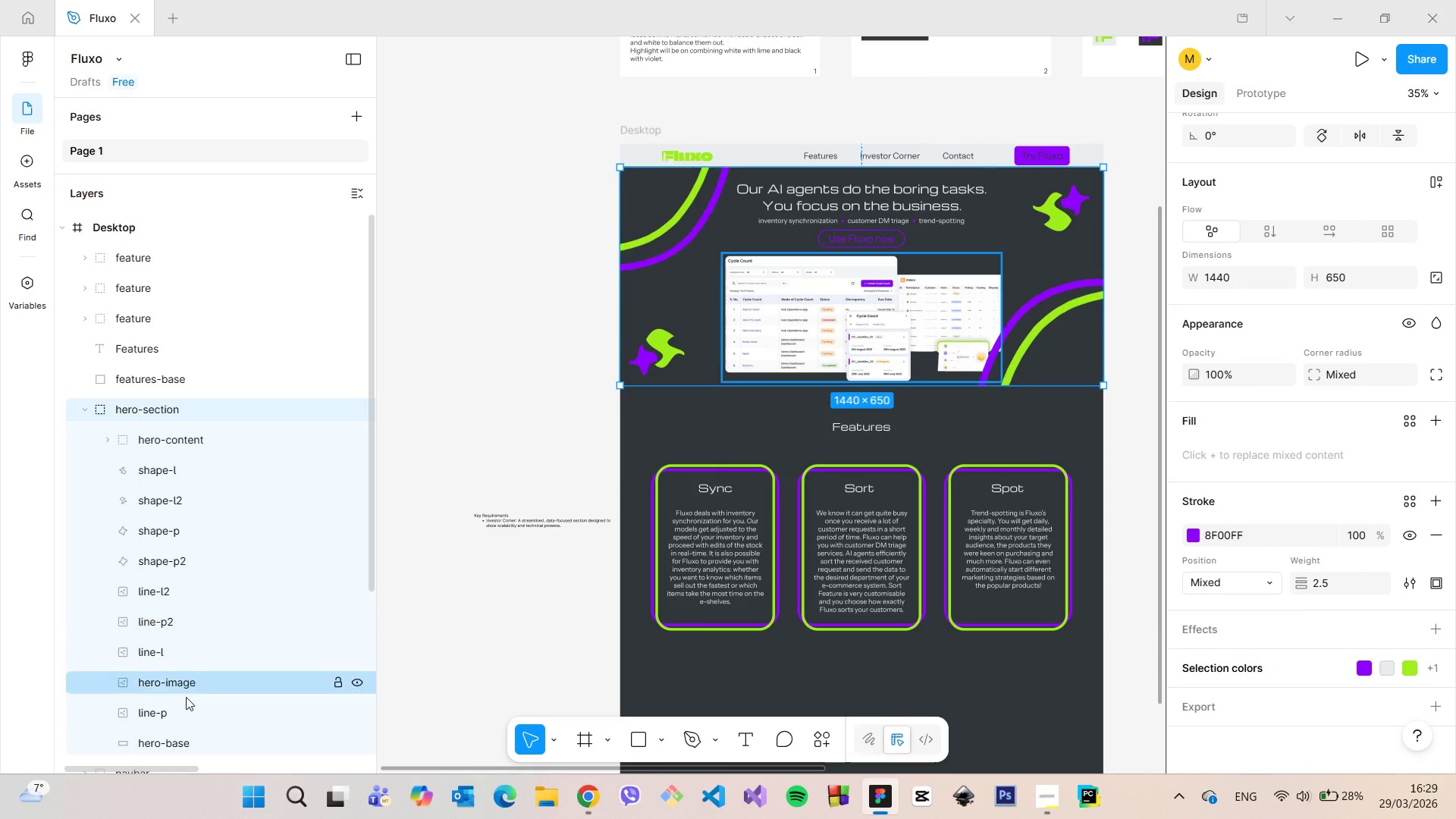 
left_click([189, 742])
 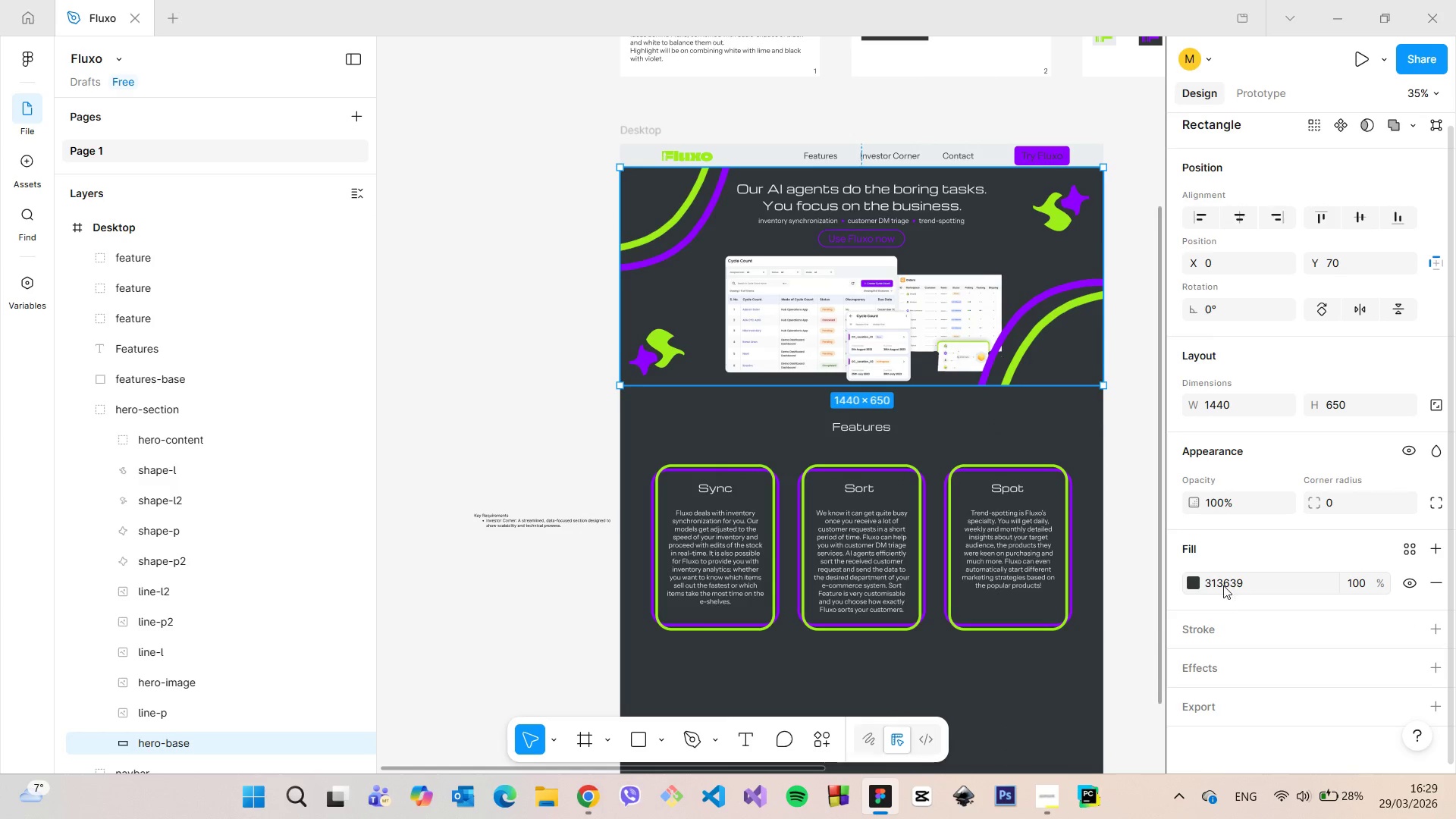 
left_click([1188, 583])
 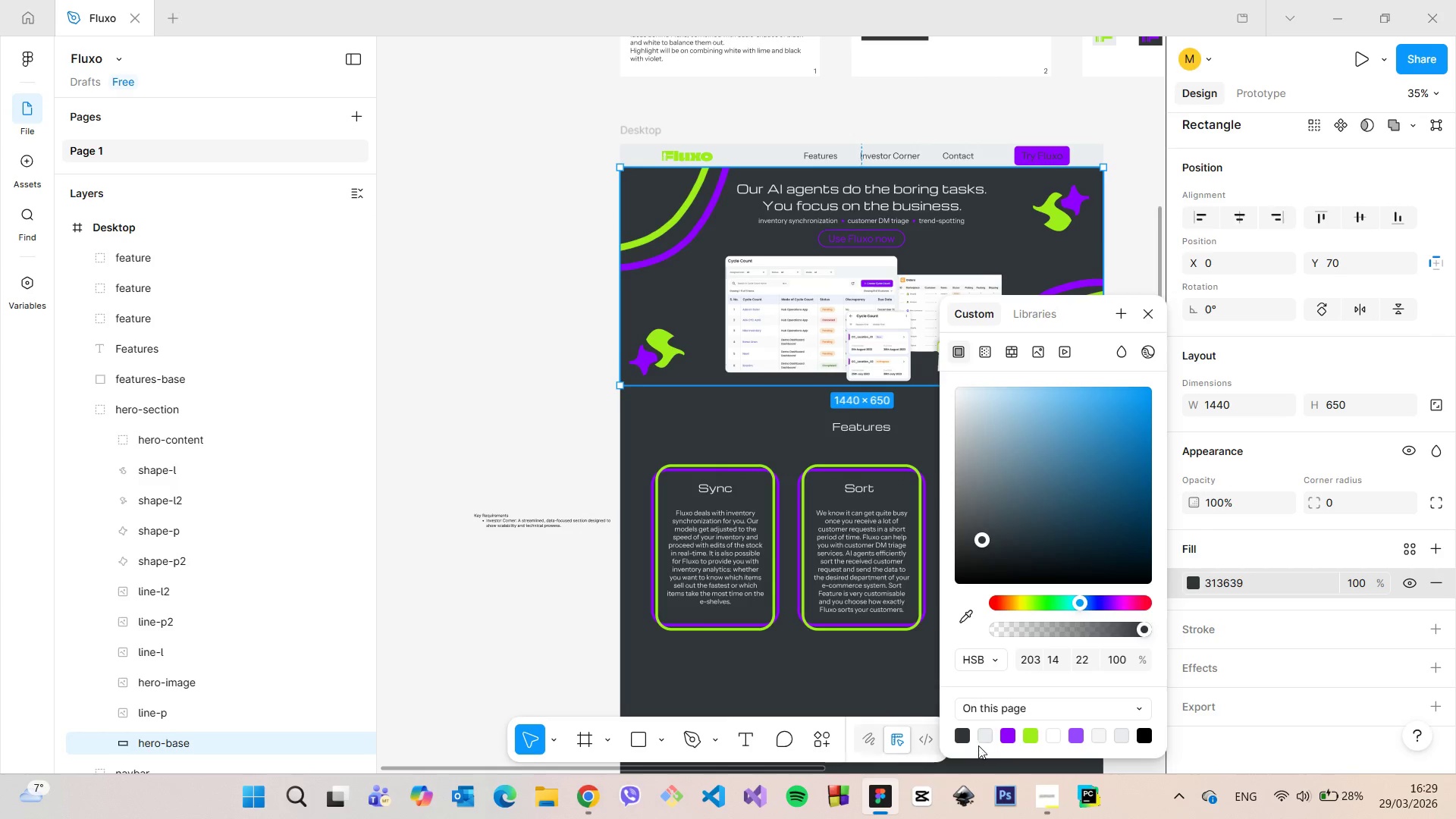 
left_click([980, 736])
 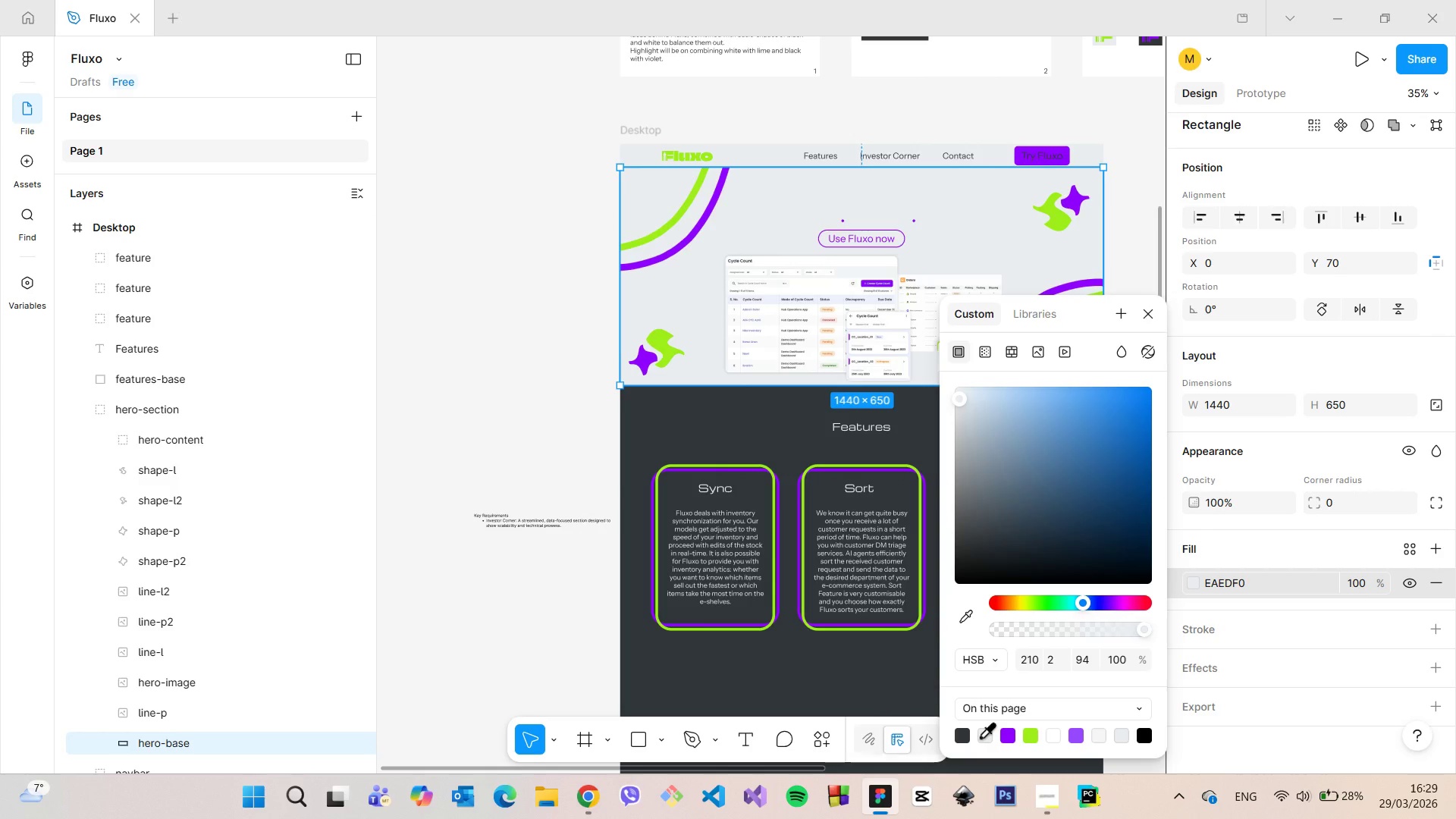 
left_click([962, 734])
 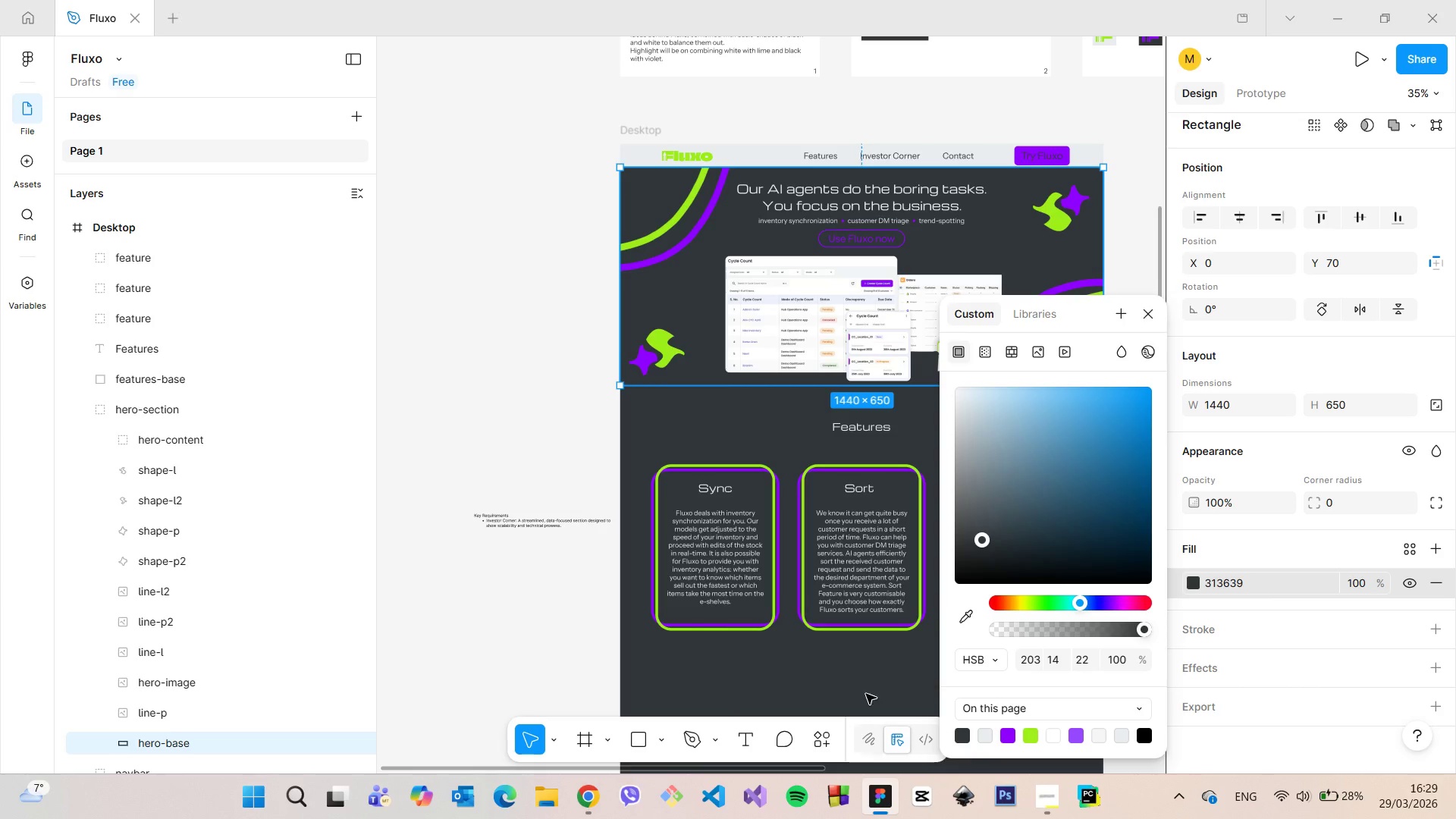 
left_click([520, 464])
 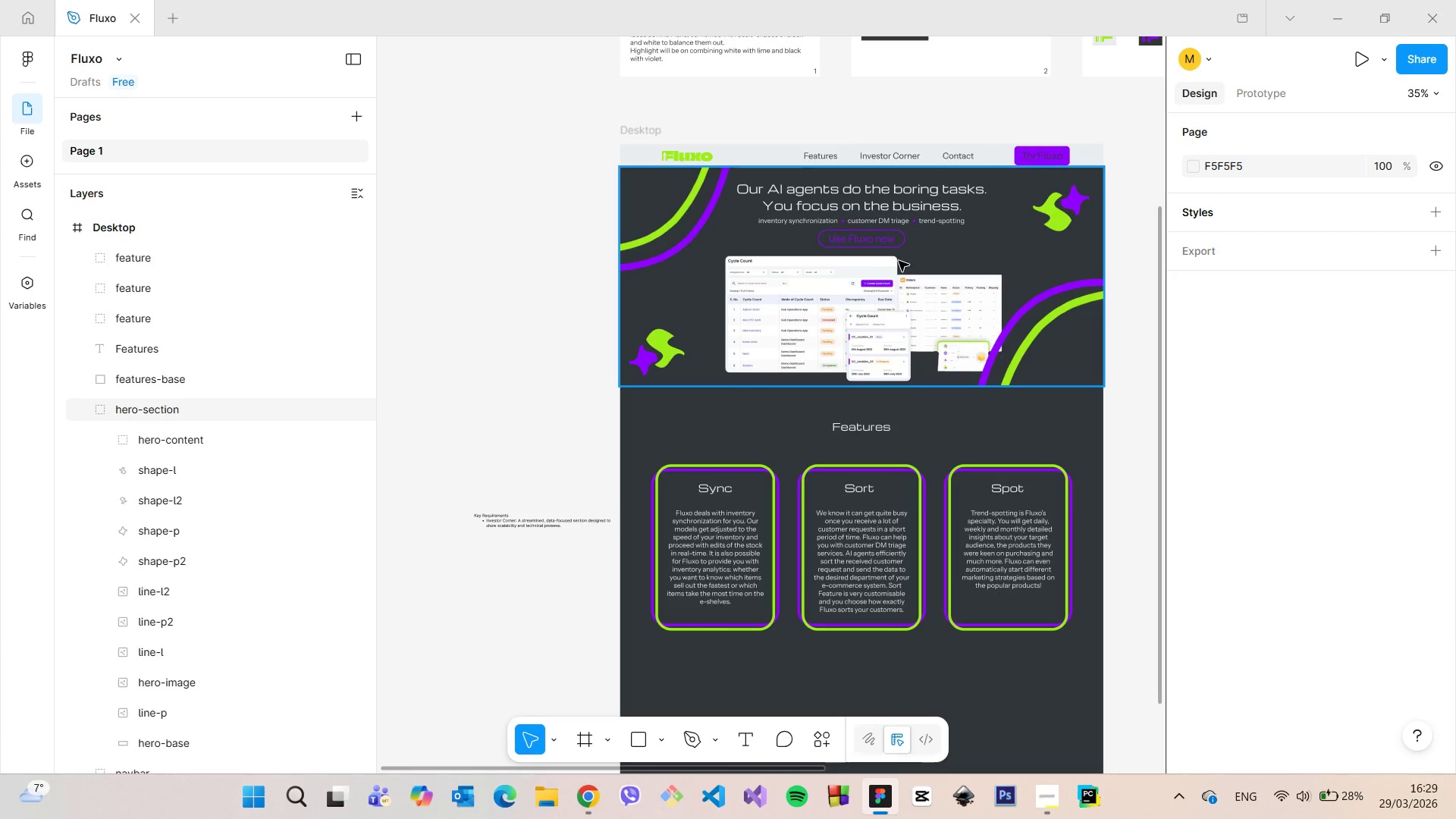 
scroll: coordinate [1043, 240], scroll_direction: up, amount: 5.0
 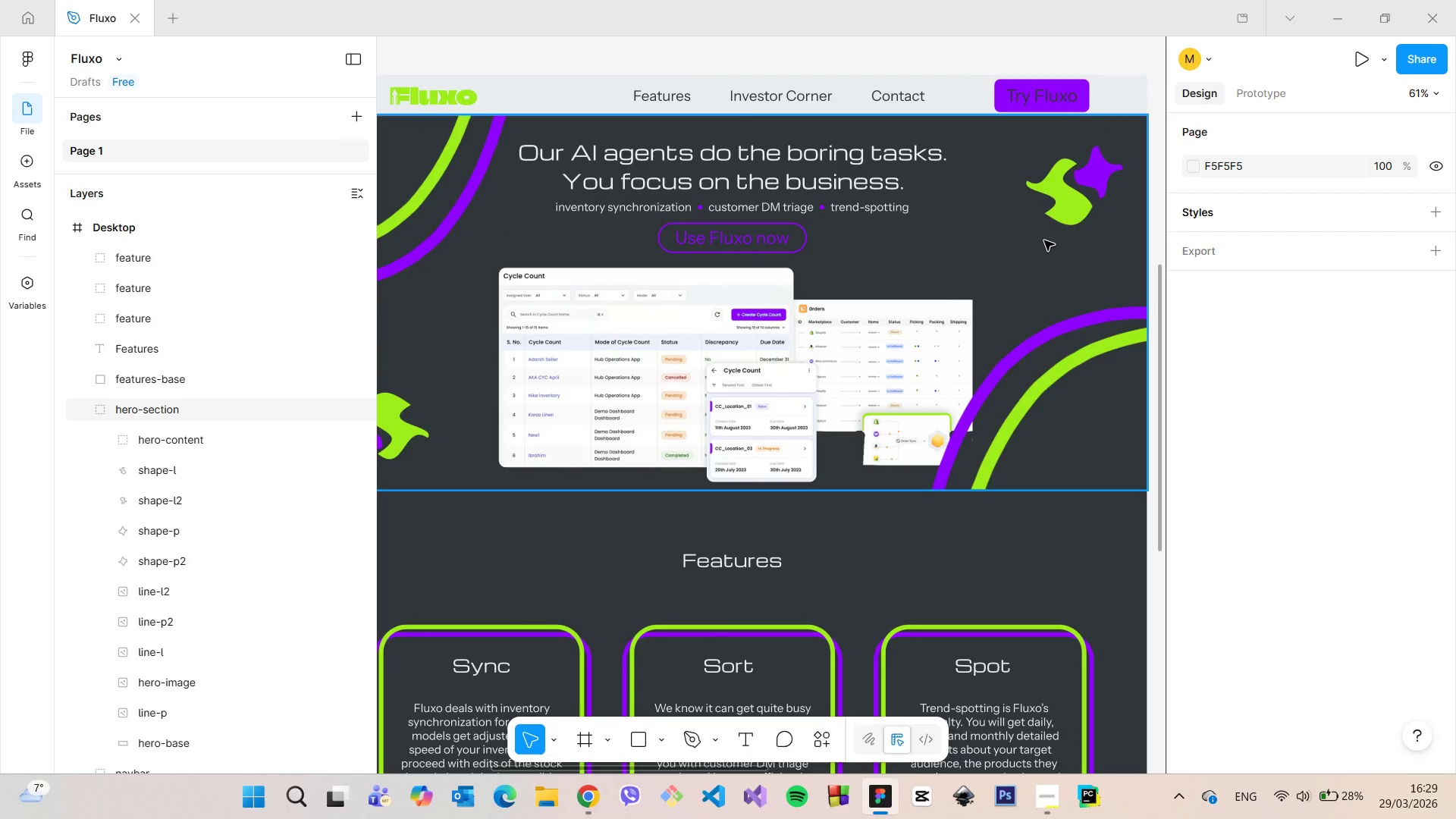 
wait(6.17)
 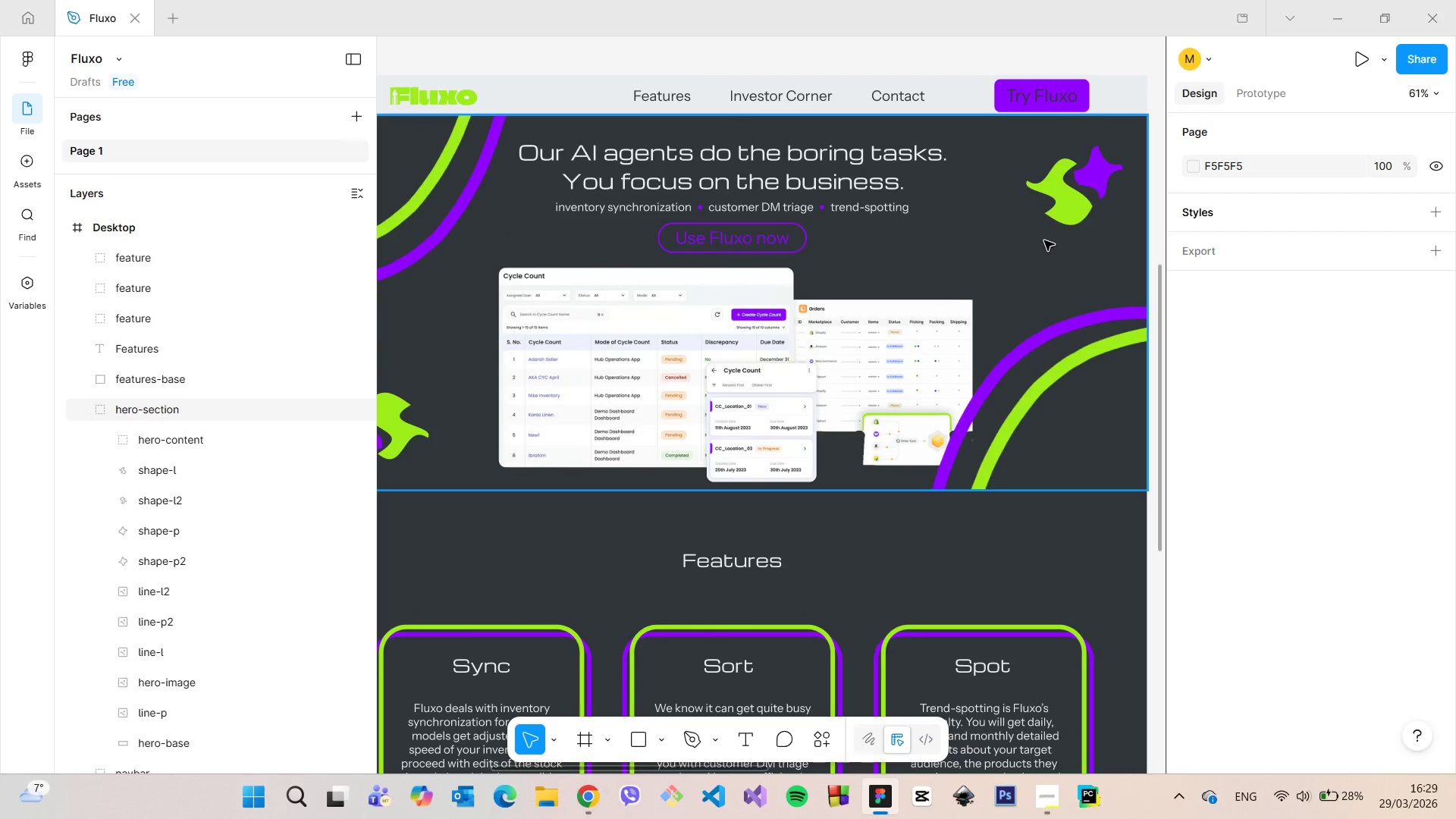 
scroll: coordinate [1068, 302], scroll_direction: down, amount: 11.0
 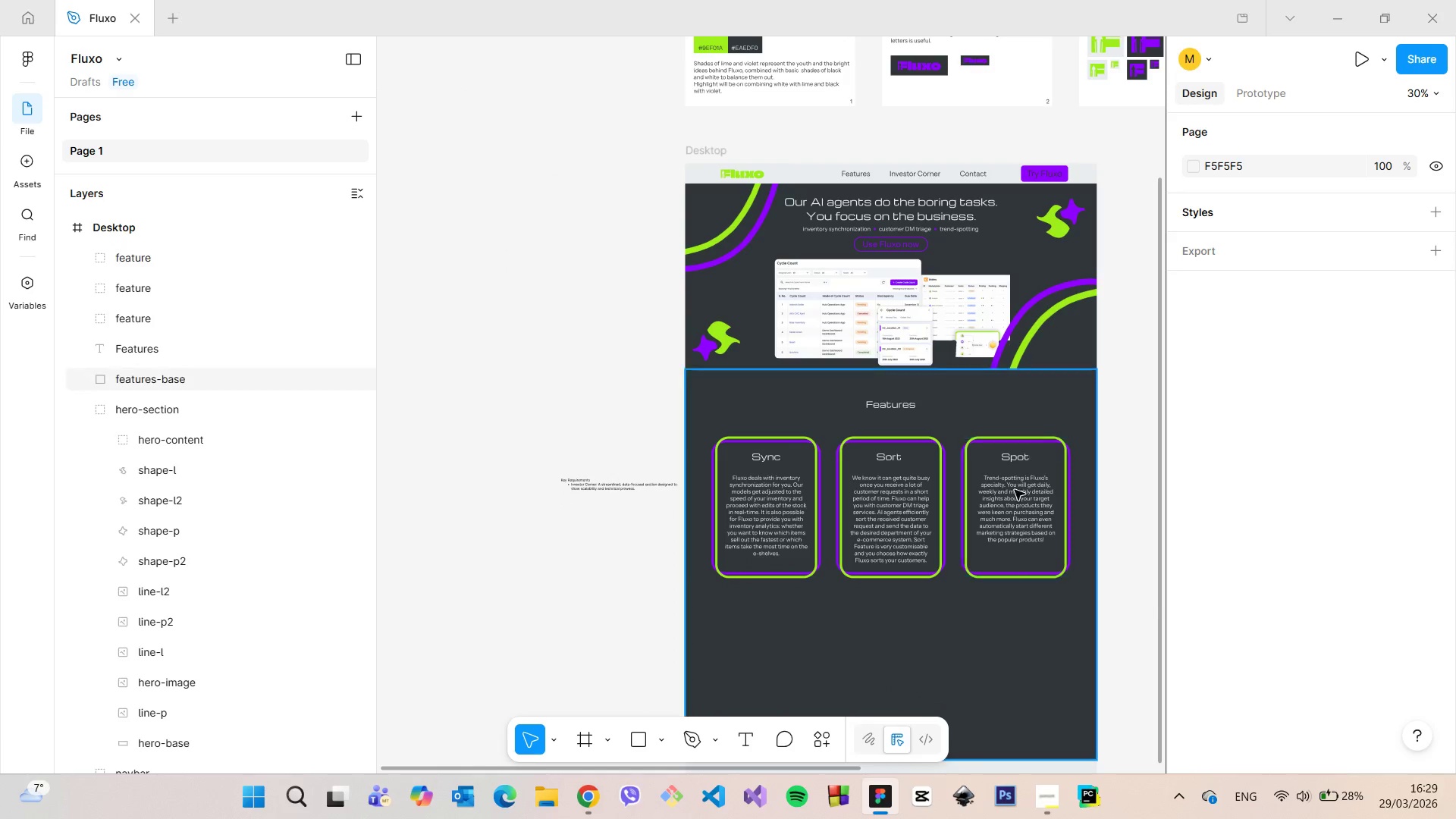 
scroll: coordinate [1005, 519], scroll_direction: up, amount: 4.0
 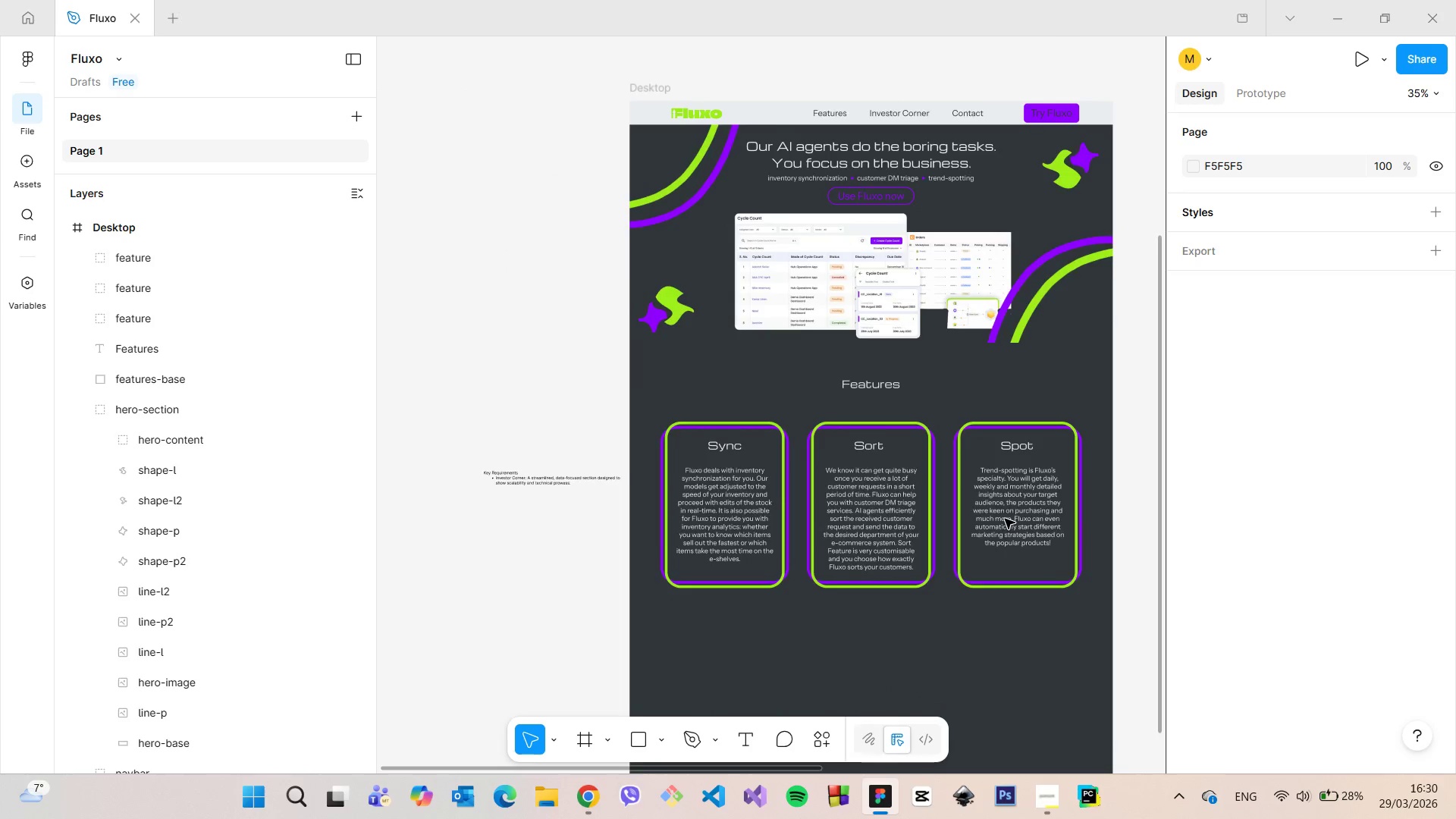 
scroll: coordinate [1005, 519], scroll_direction: down, amount: 6.0
 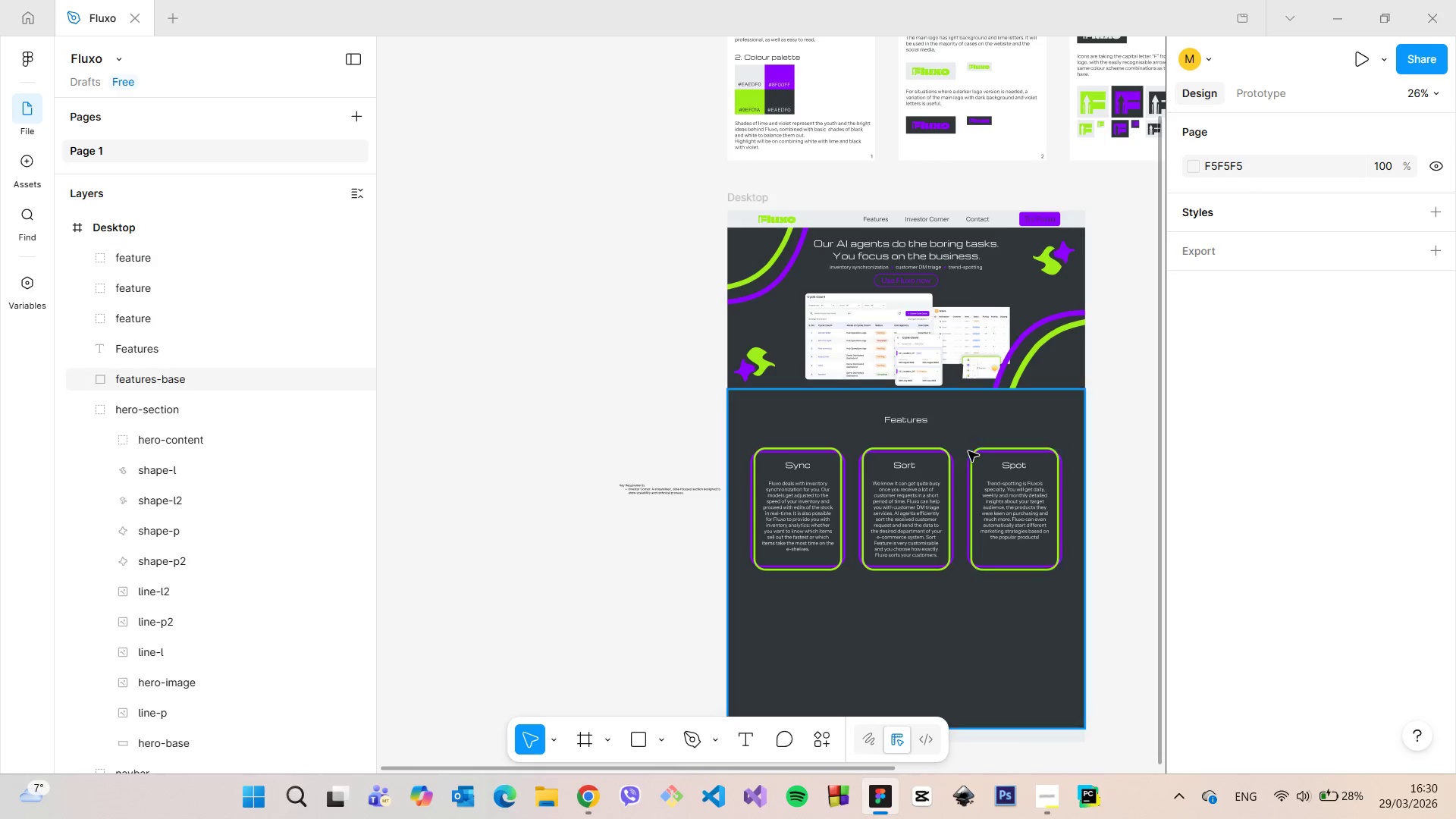 
wait(6.08)
 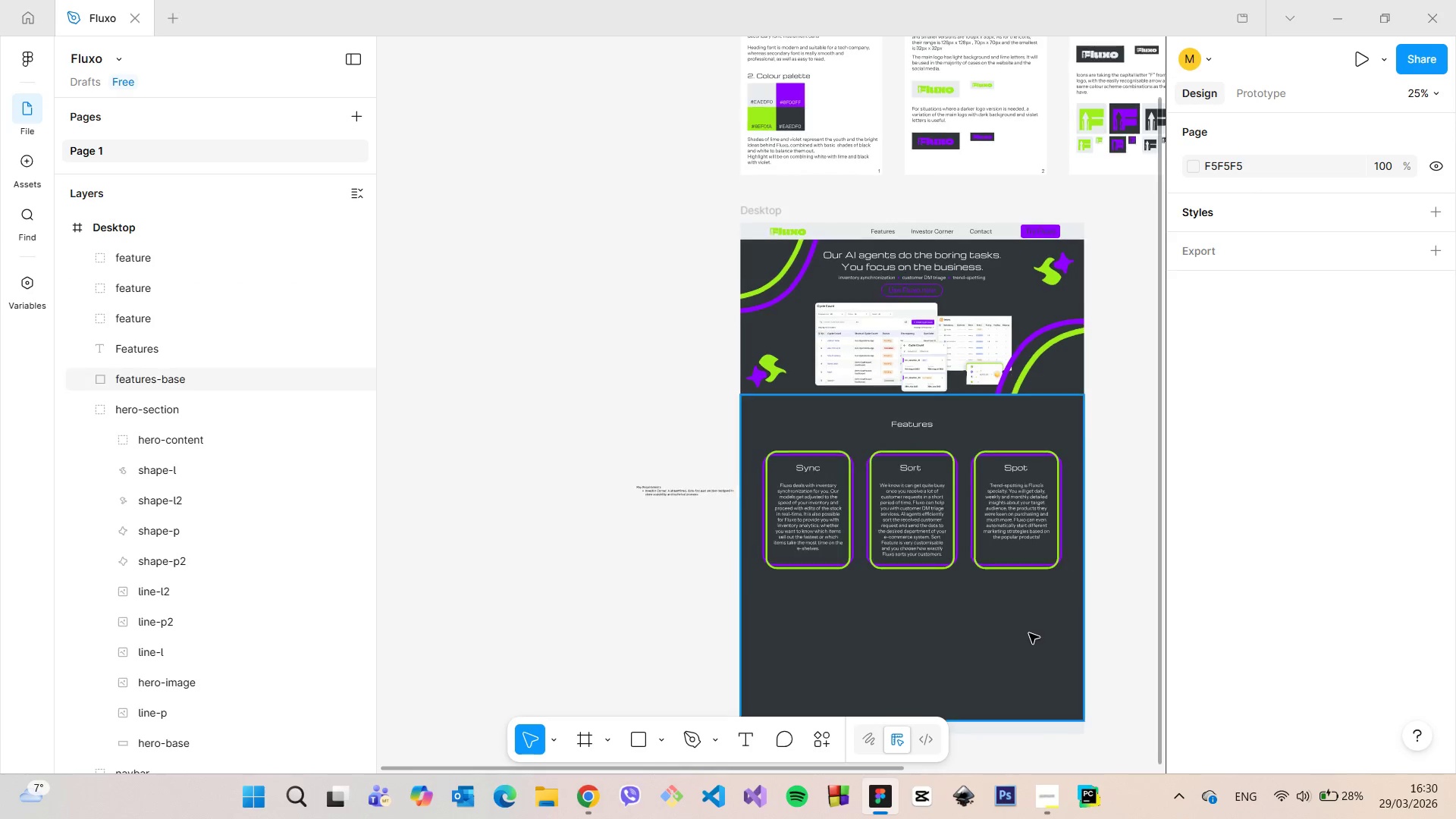 
left_click([1028, 635])
 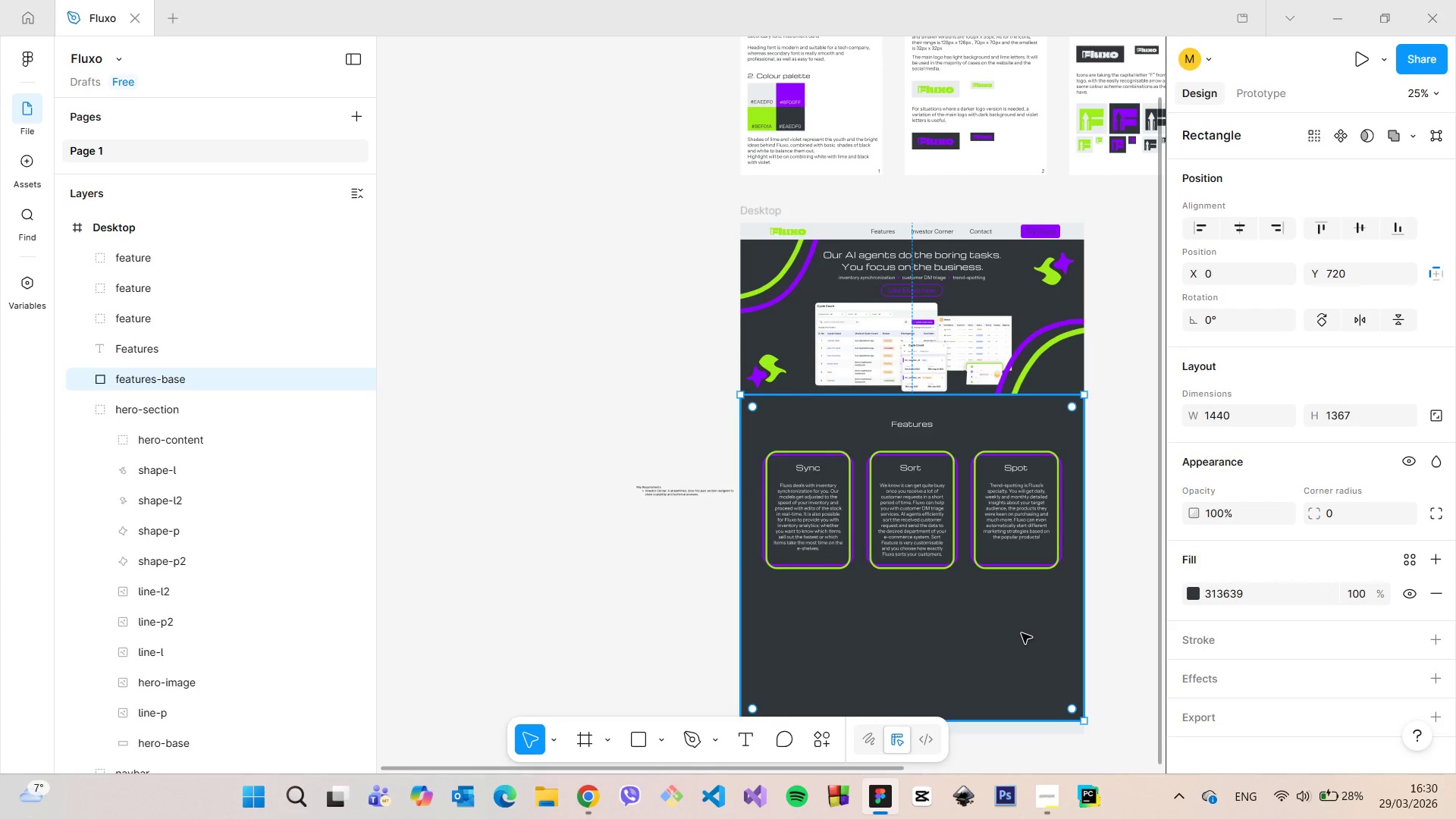 
scroll: coordinate [1021, 633], scroll_direction: down, amount: 5.0
 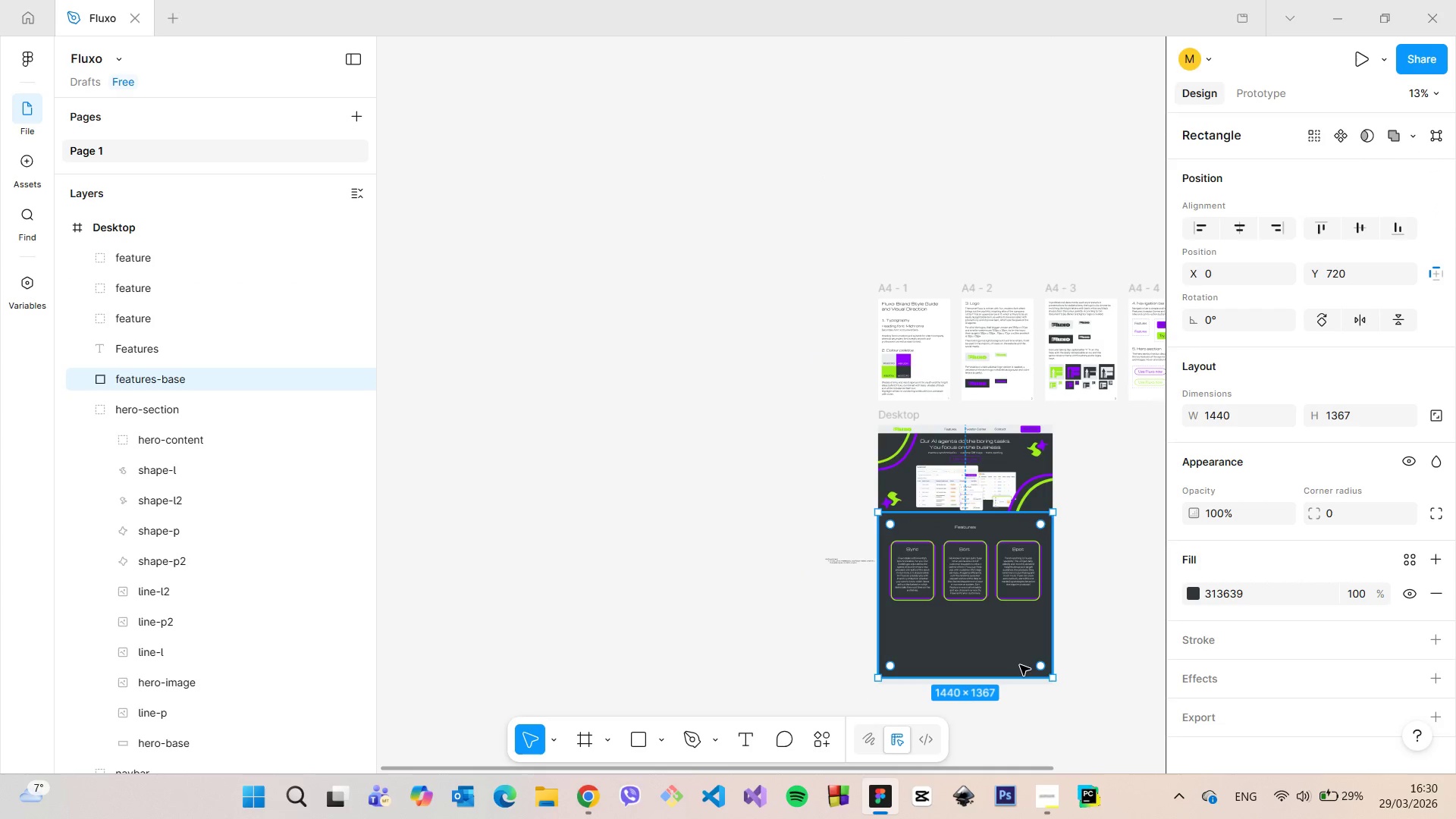 
left_click_drag(start_coordinate=[1019, 676], to_coordinate=[1021, 621])
 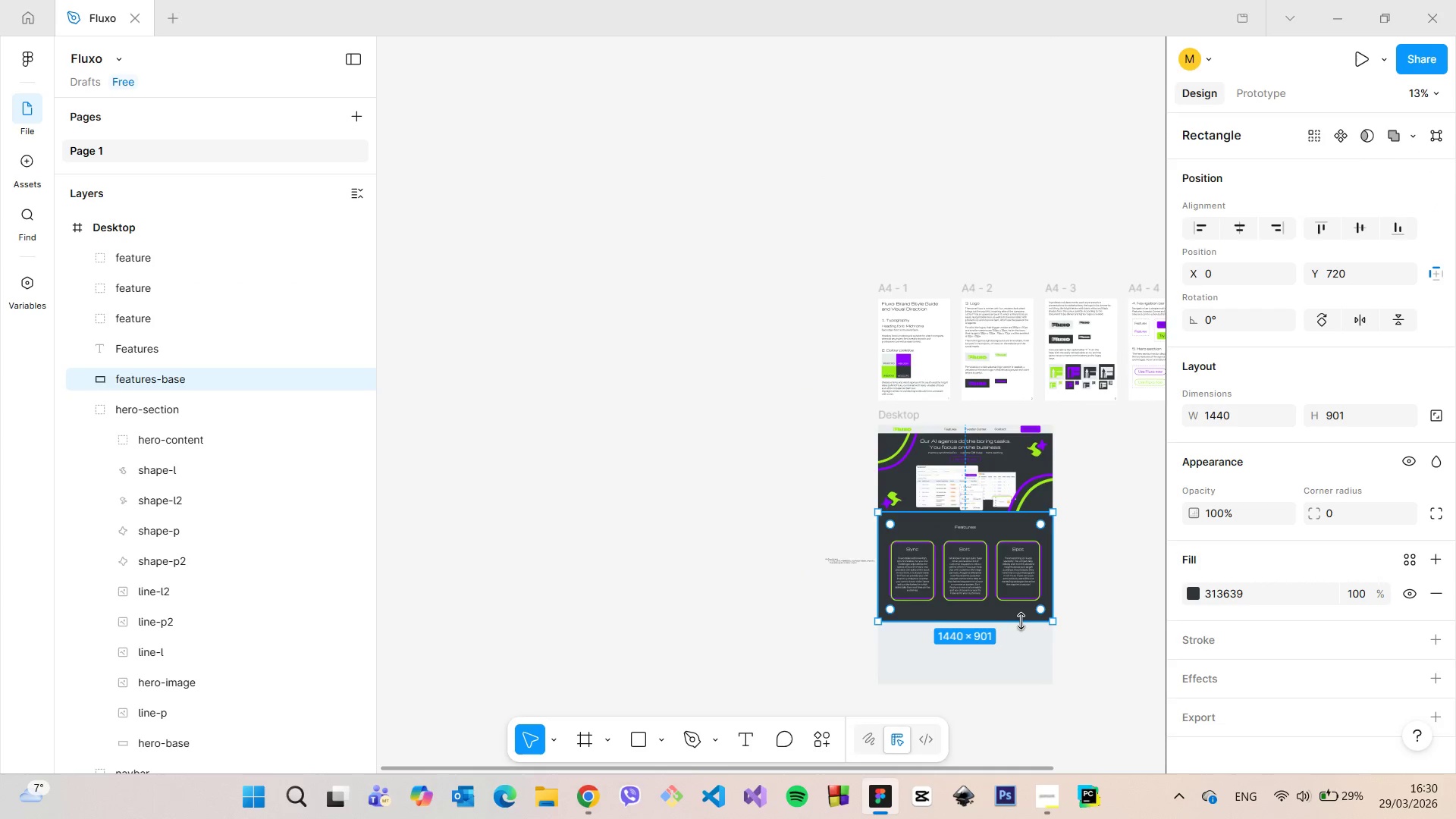 
scroll: coordinate [1021, 621], scroll_direction: up, amount: 5.0
 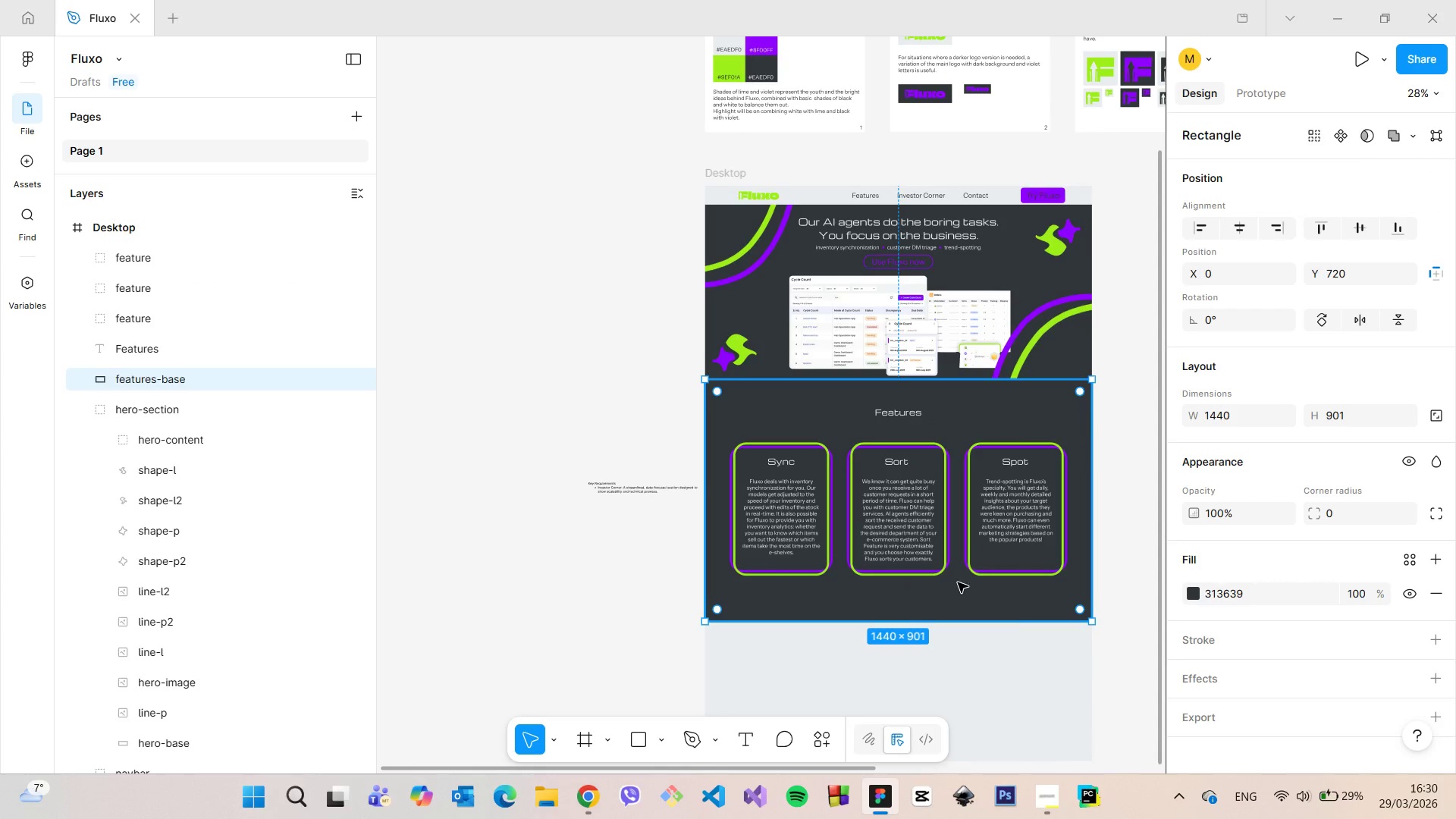 
hold_key(key=AltLeft, duration=0.48)
 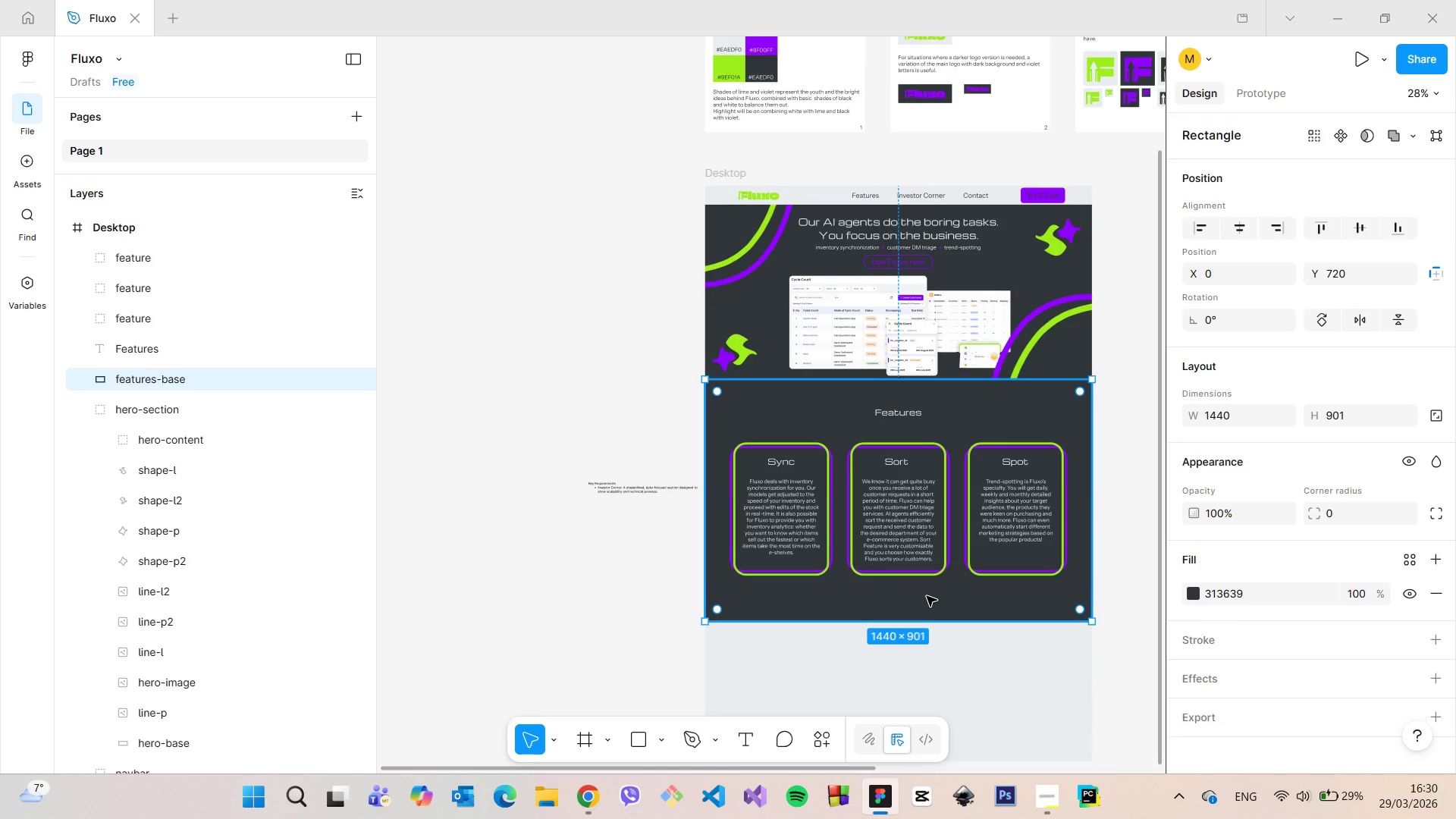 
scroll: coordinate [927, 598], scroll_direction: up, amount: 6.0
 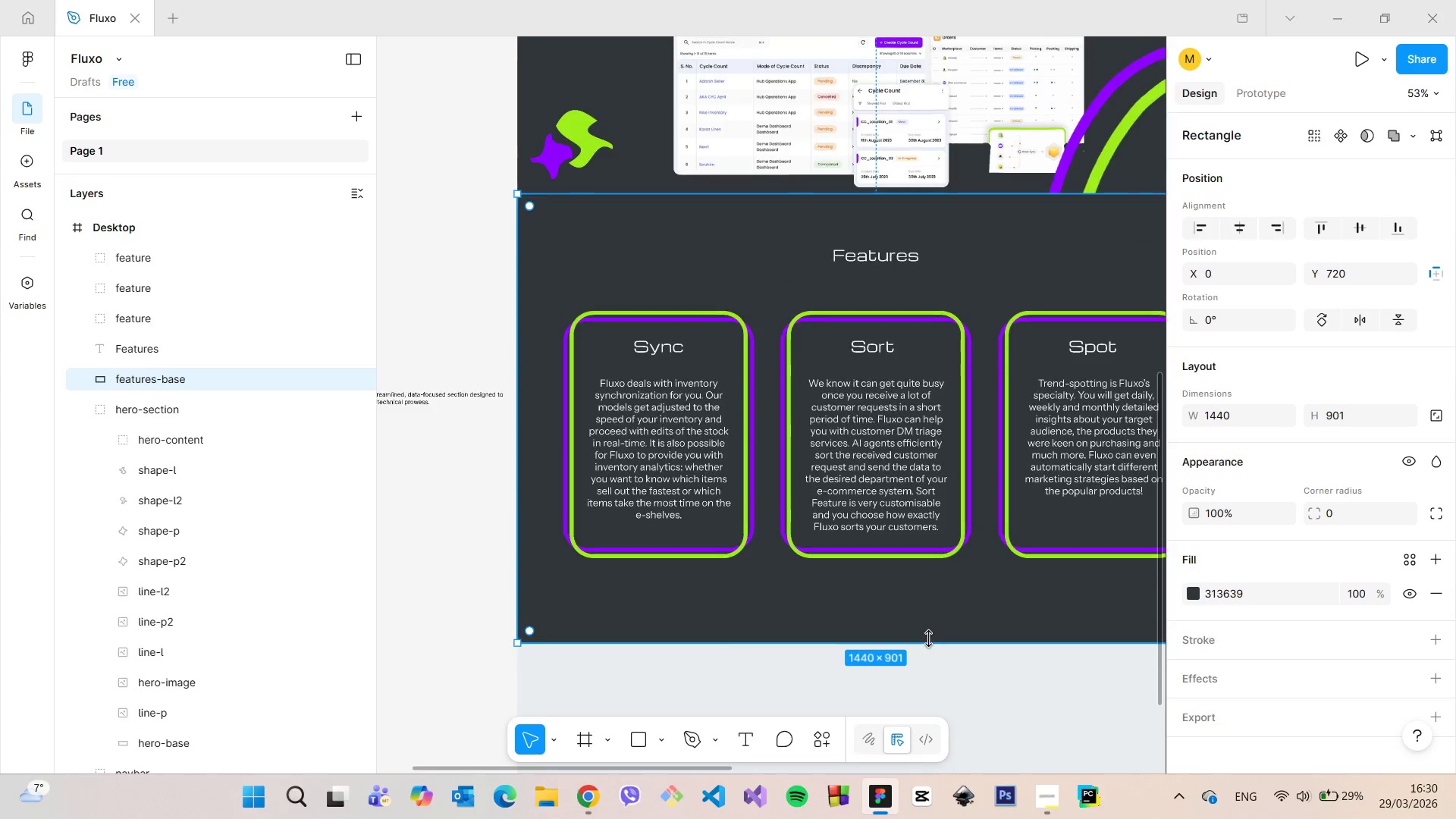 
left_click_drag(start_coordinate=[928, 639], to_coordinate=[923, 626])
 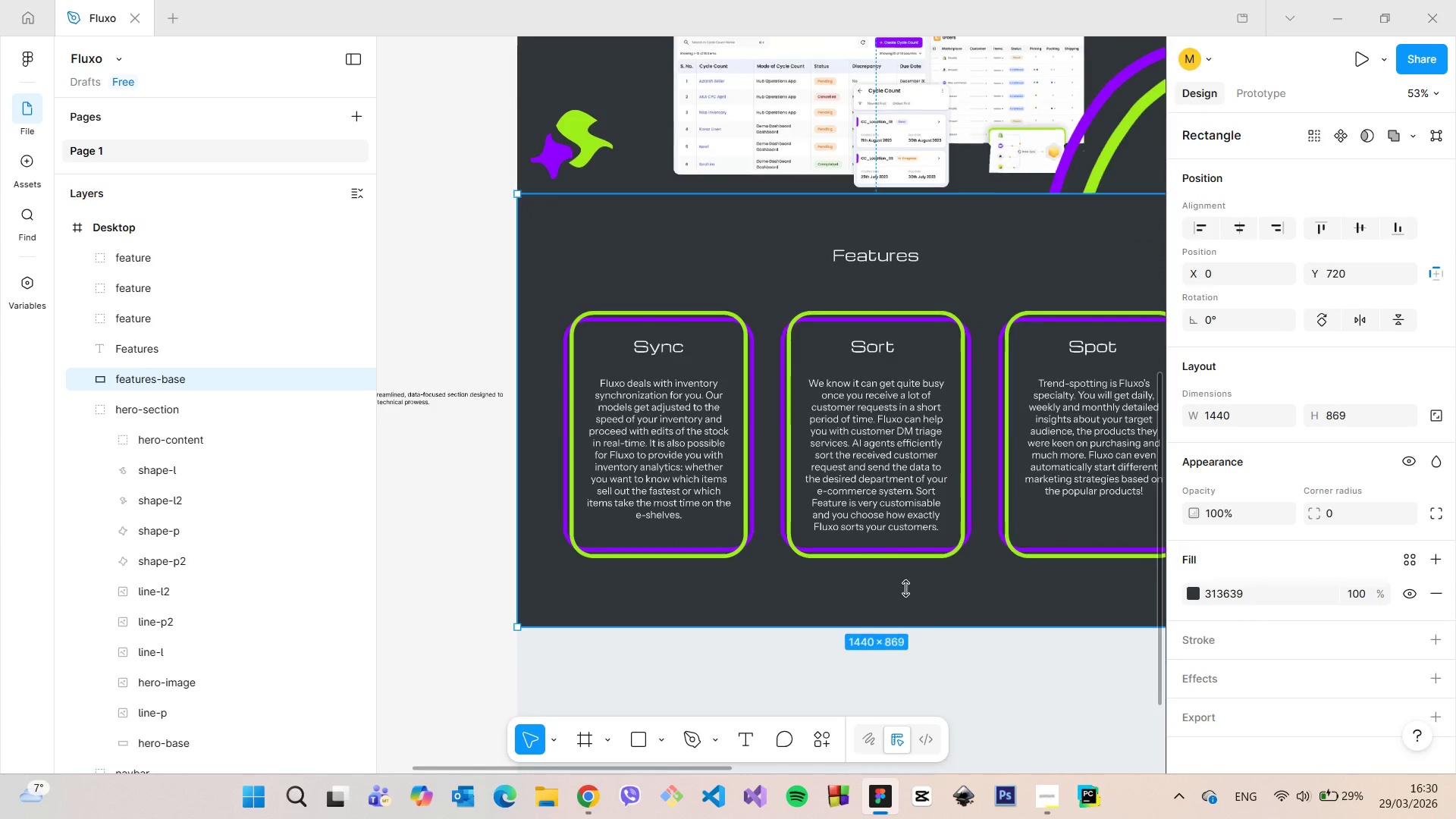 
hold_key(key=AltLeft, duration=0.66)
 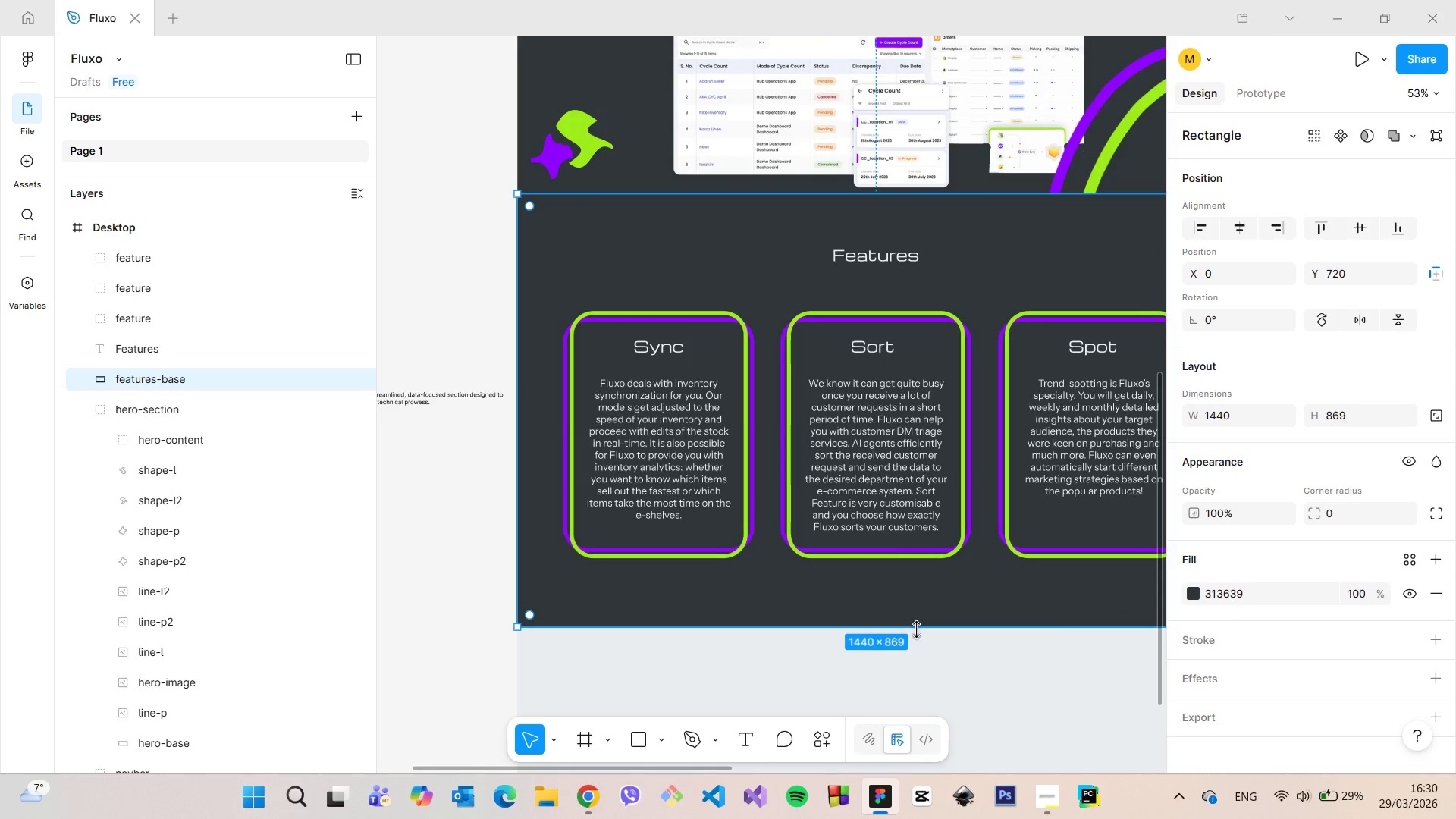 
left_click_drag(start_coordinate=[916, 630], to_coordinate=[908, 621])
 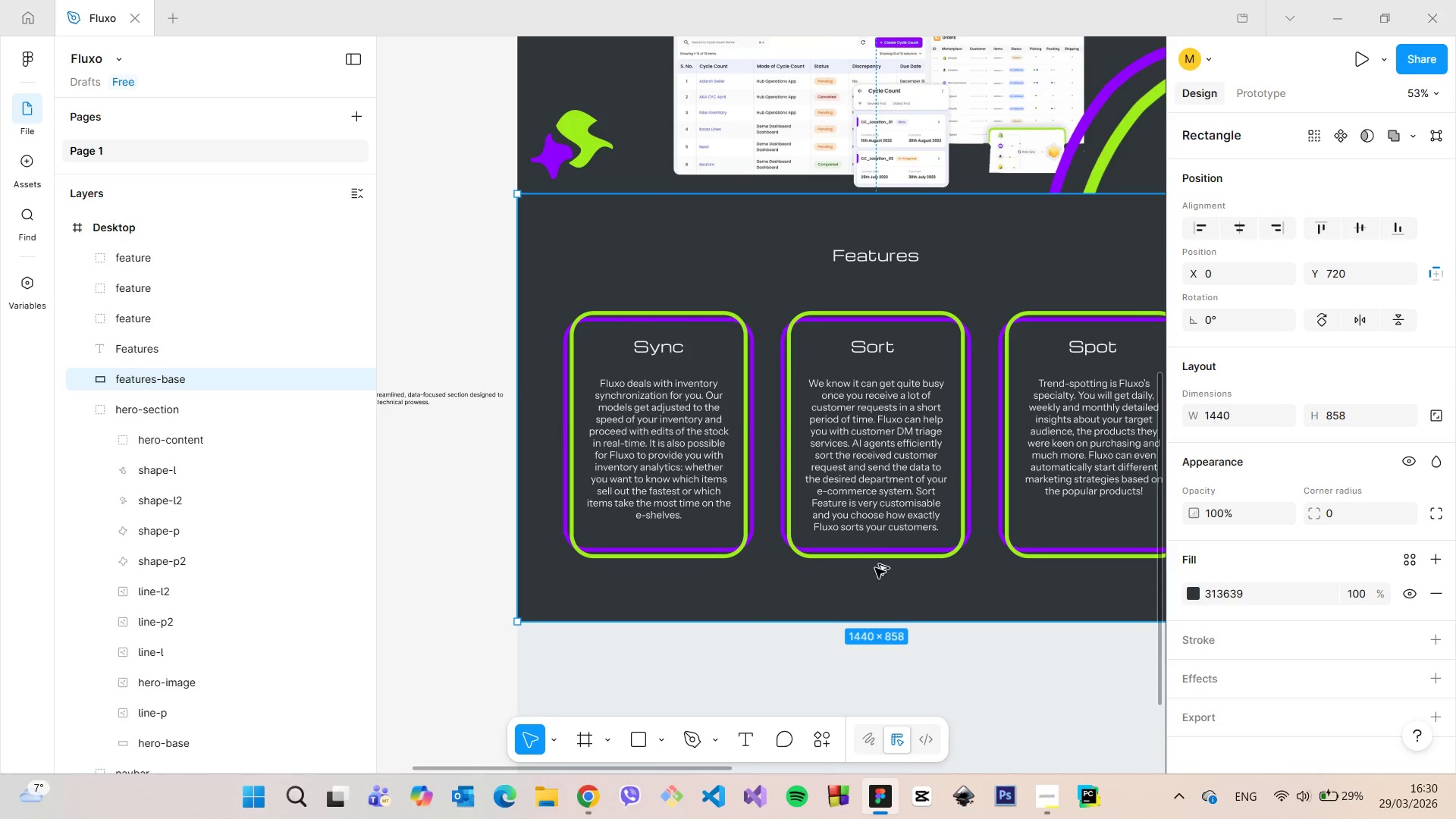 
hold_key(key=AltLeft, duration=0.66)
 